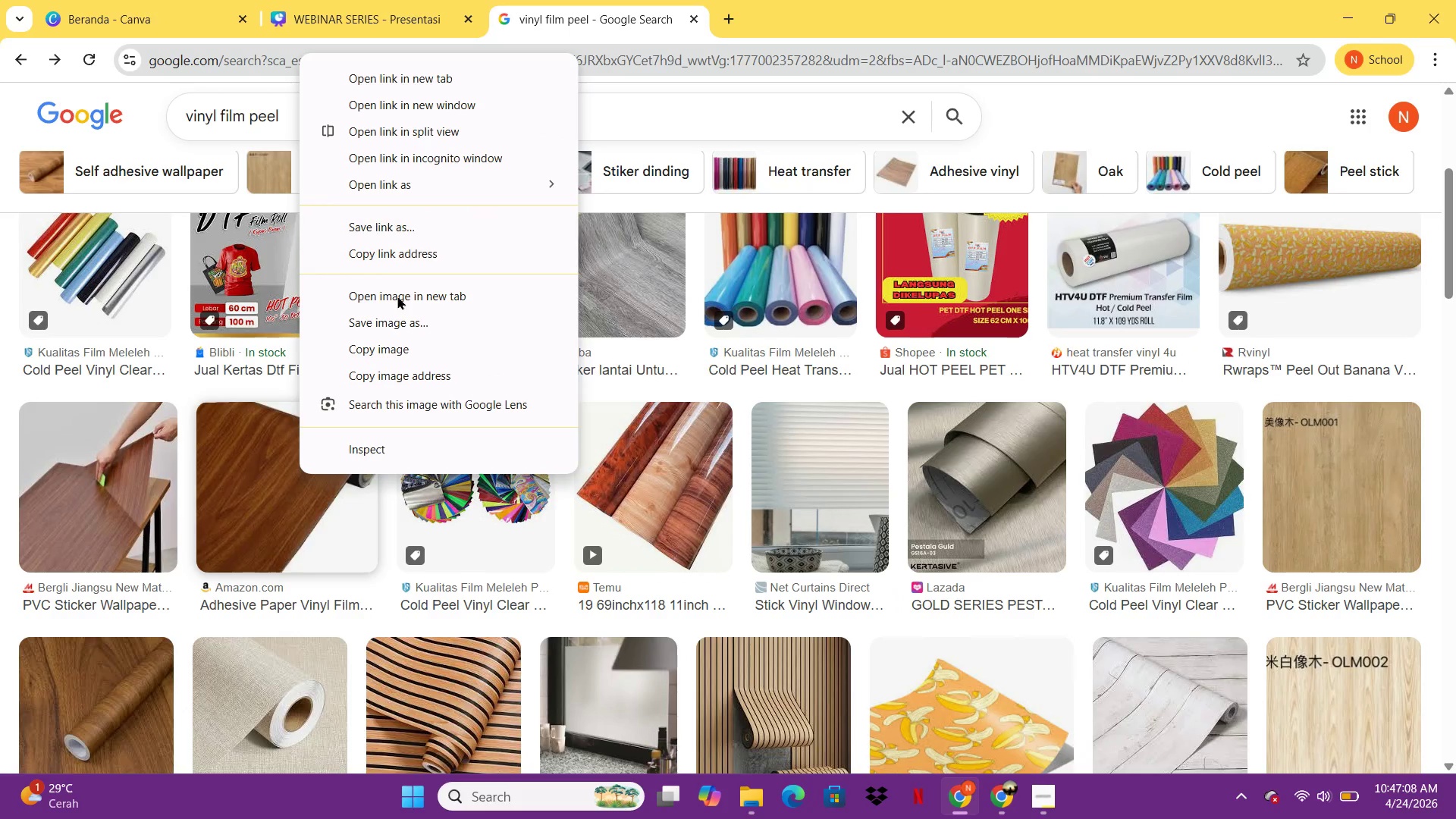 
left_click([243, 526])
 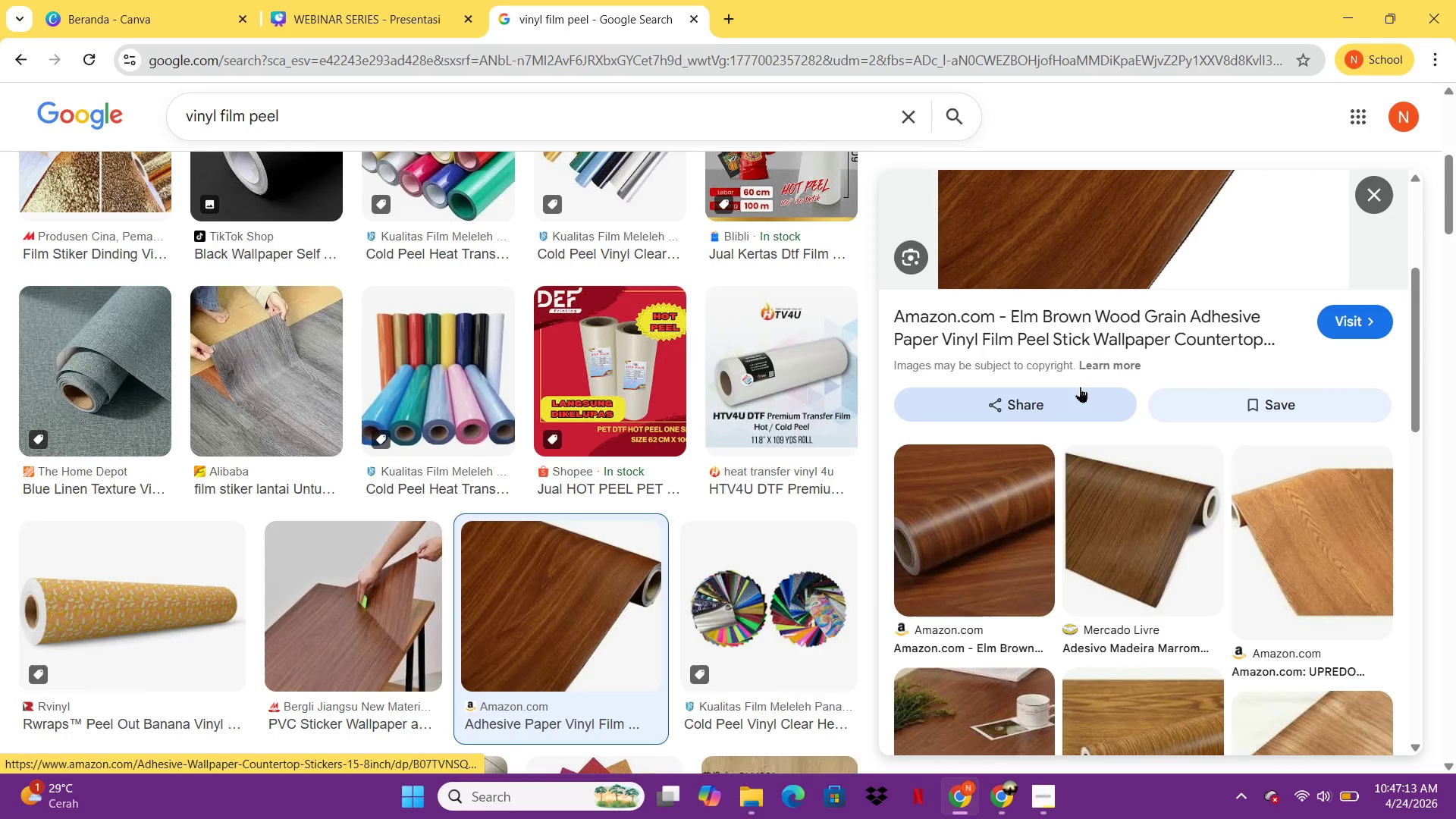 
left_click([969, 558])
 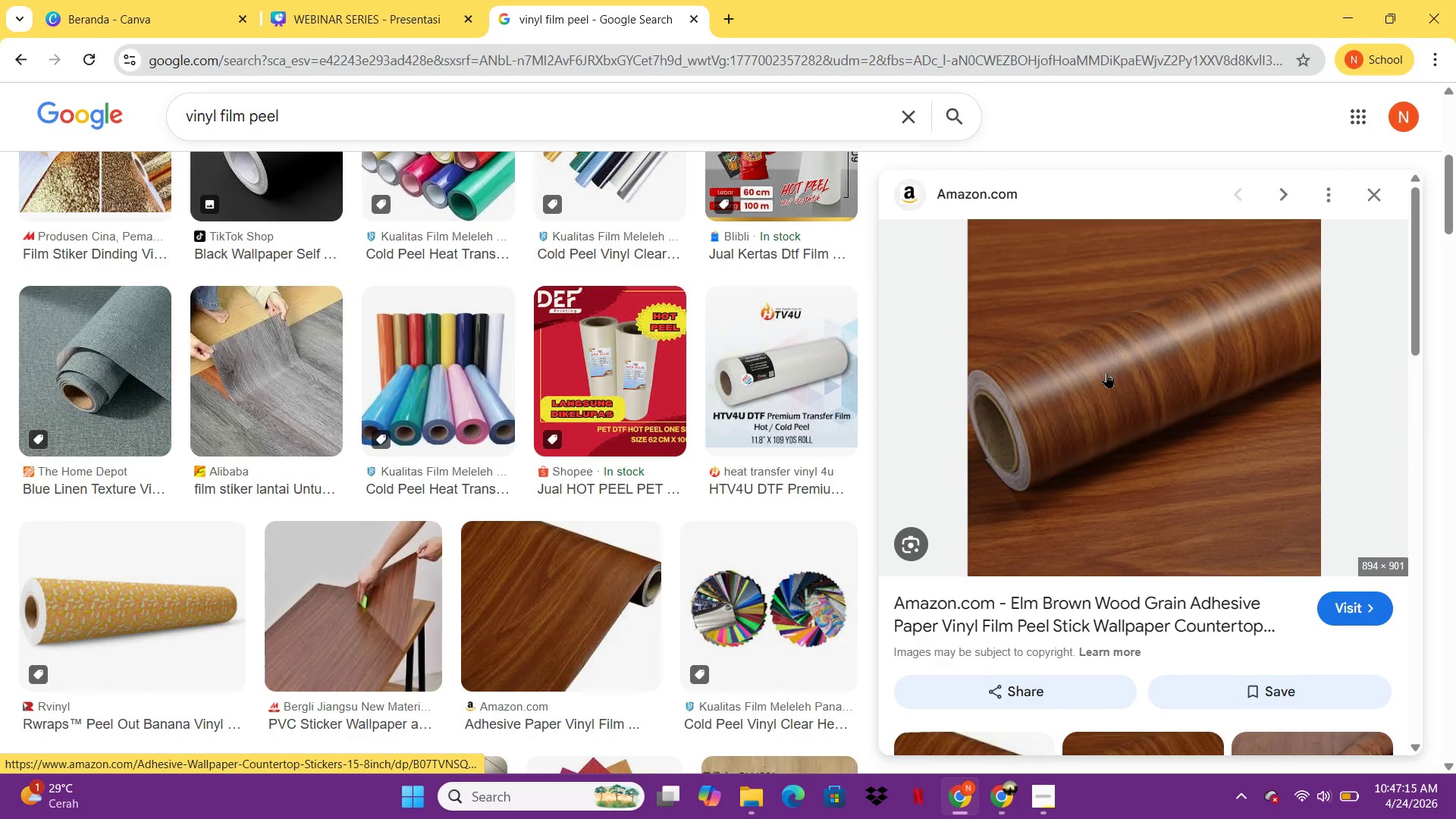 
right_click([1106, 372])
 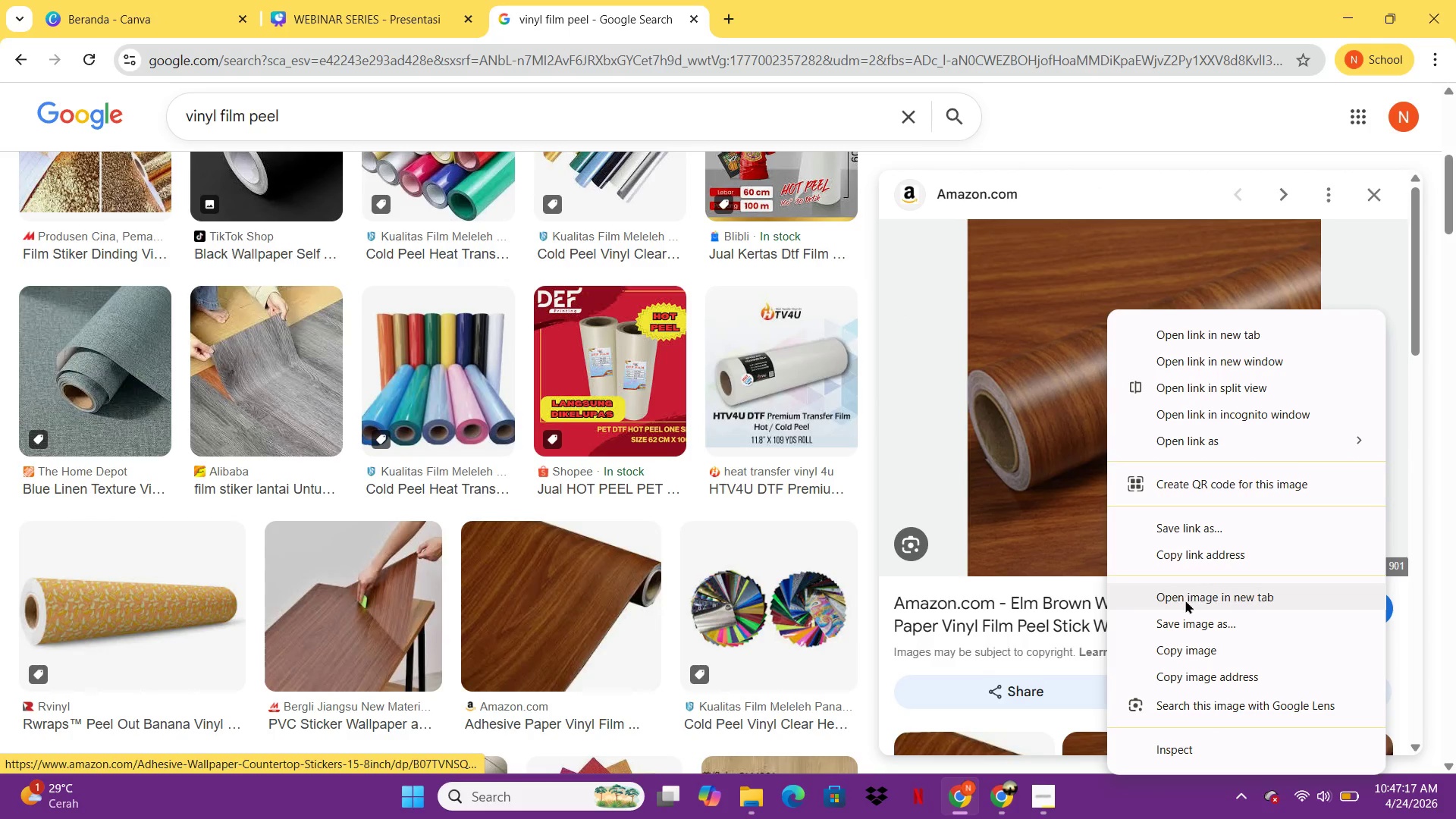 
left_click([1186, 623])
 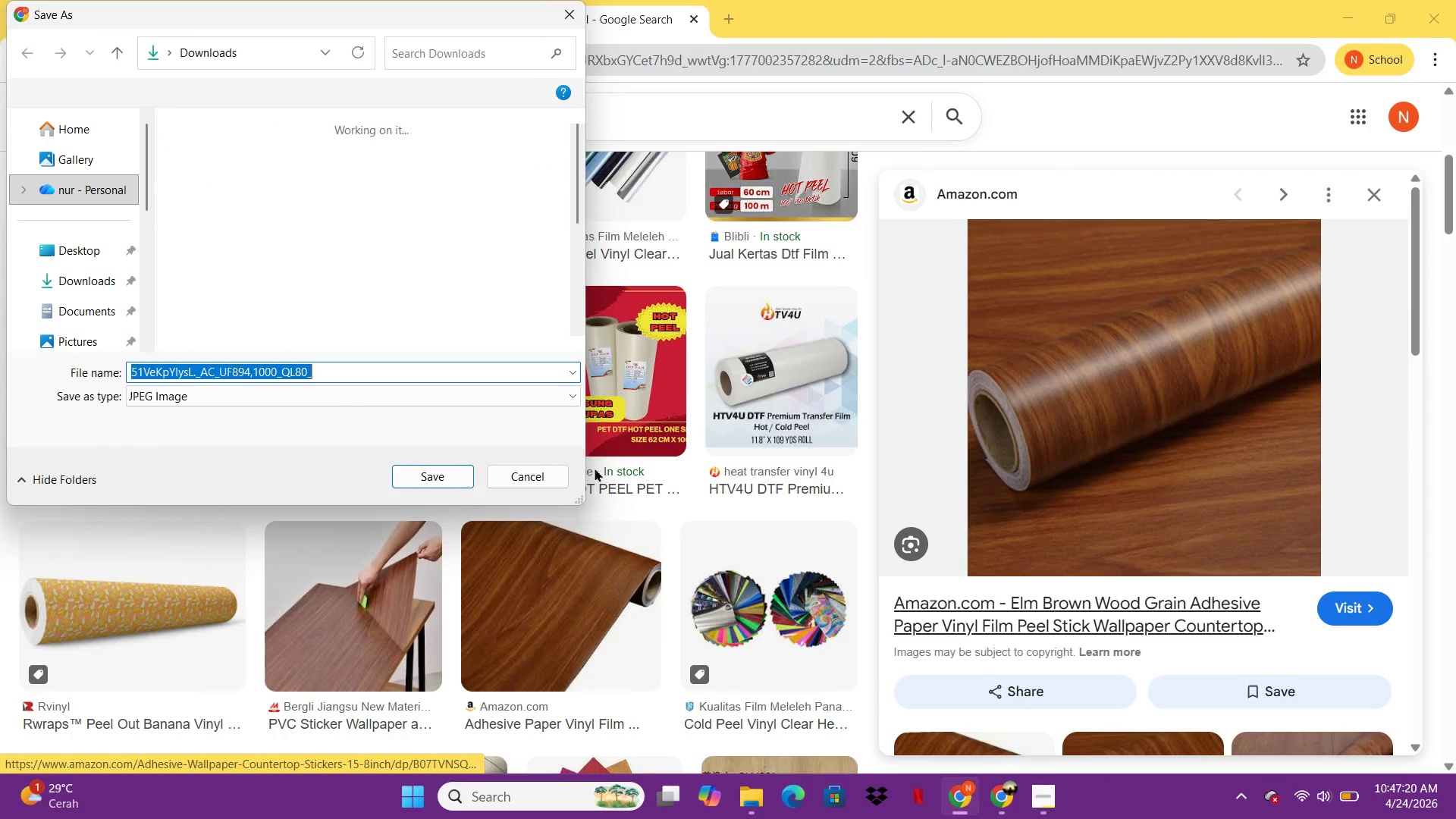 
left_click([449, 474])
 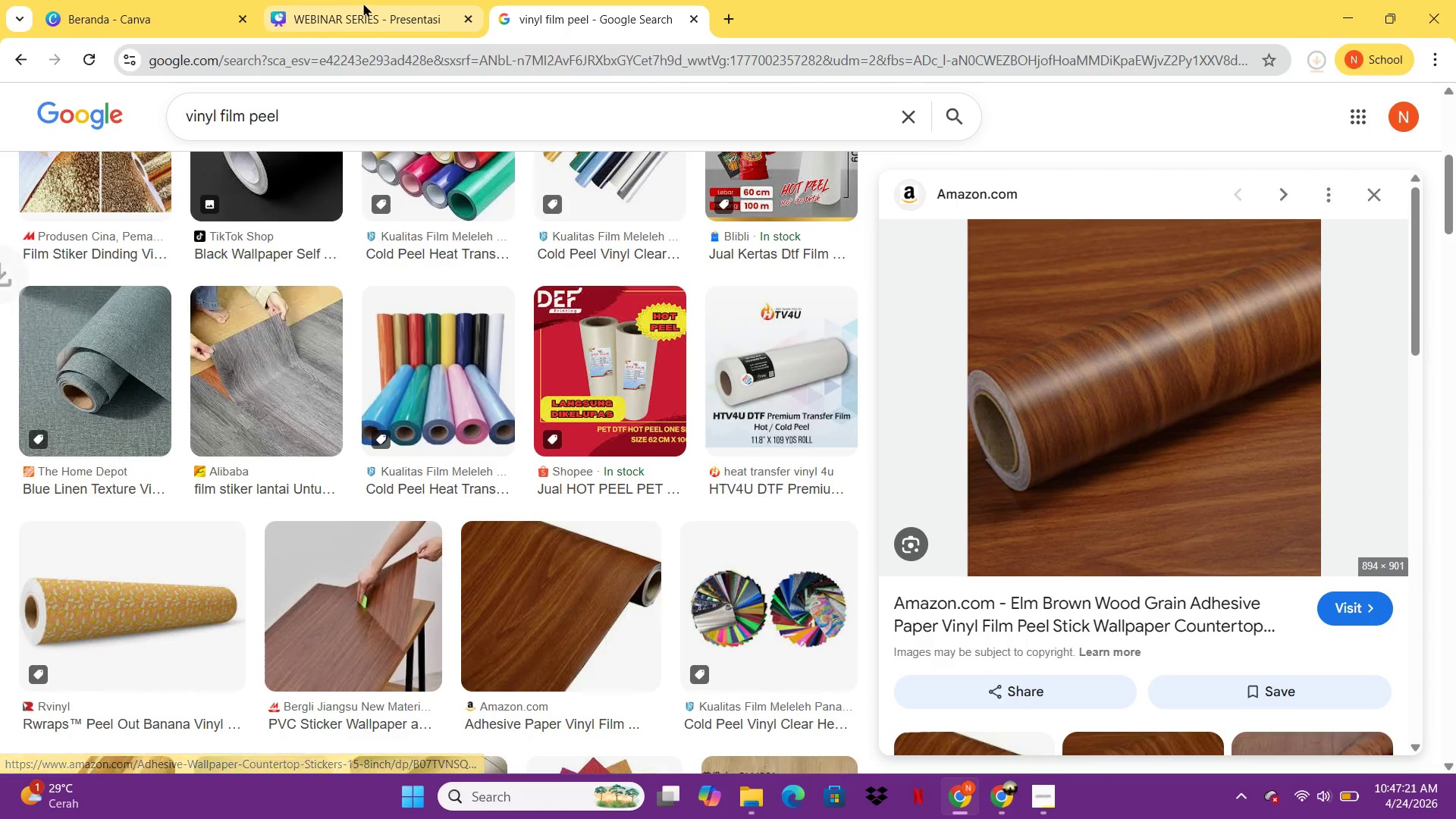 
left_click([363, 3])
 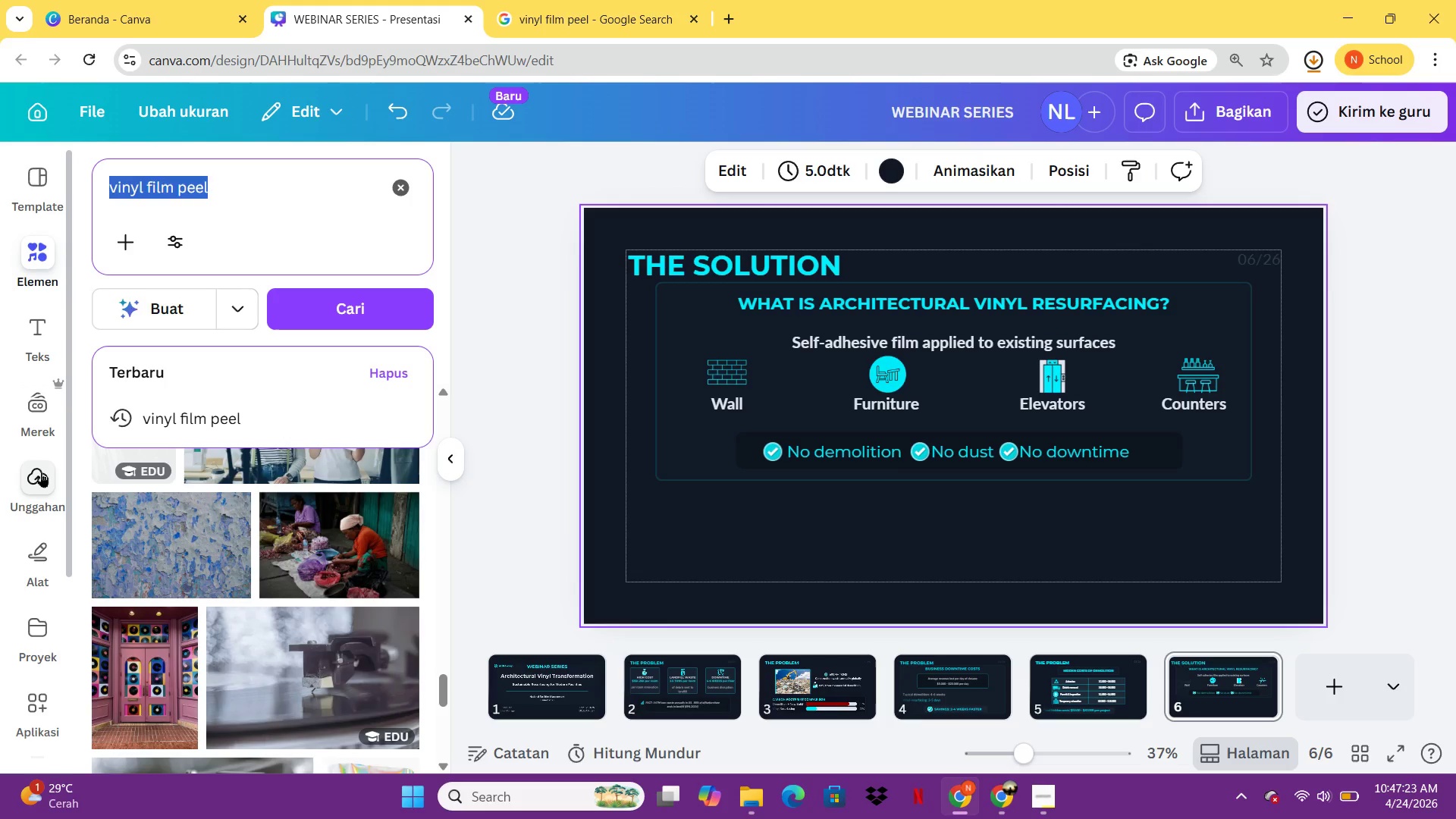 
left_click([42, 494])
 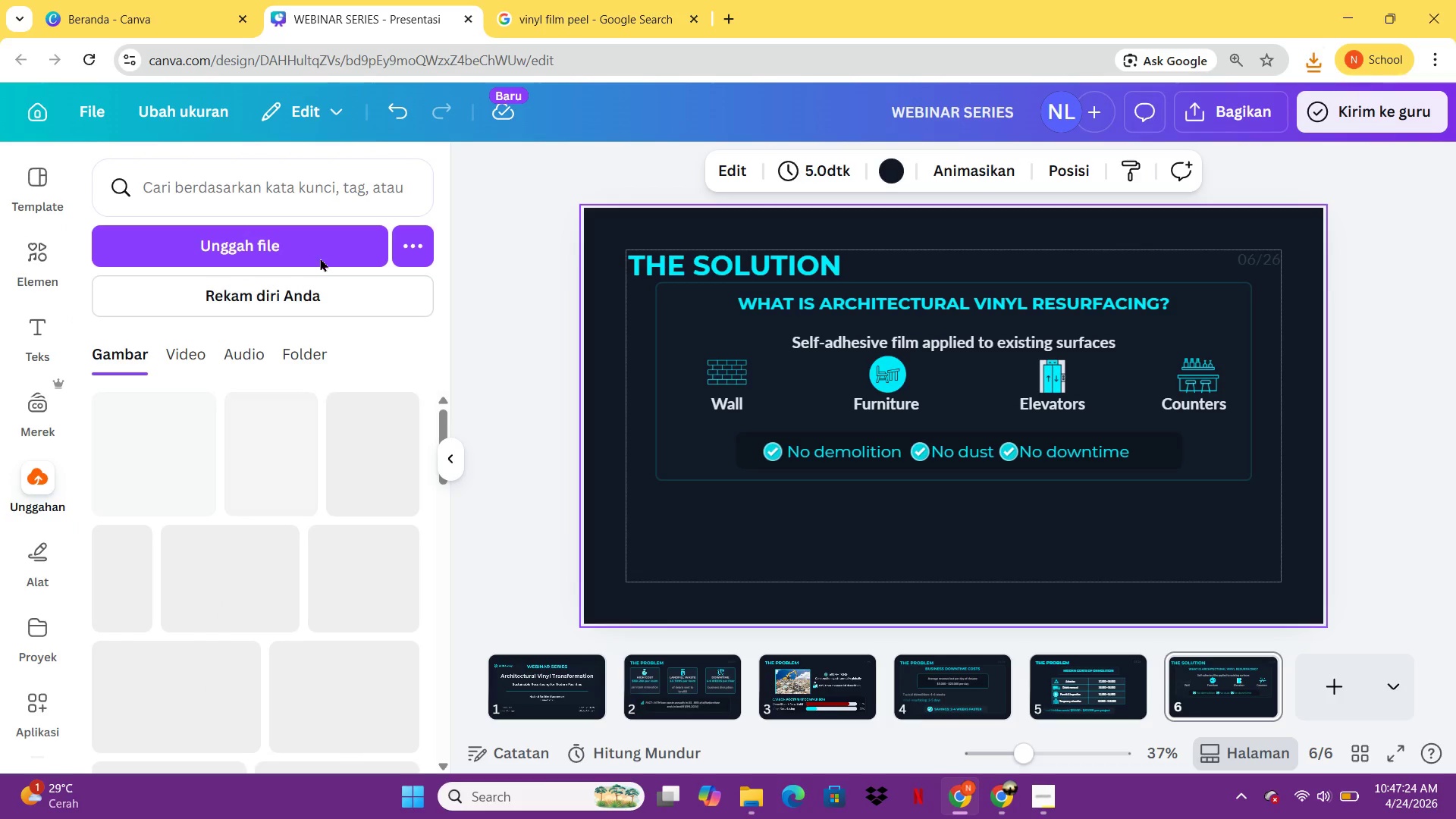 
left_click([321, 246])
 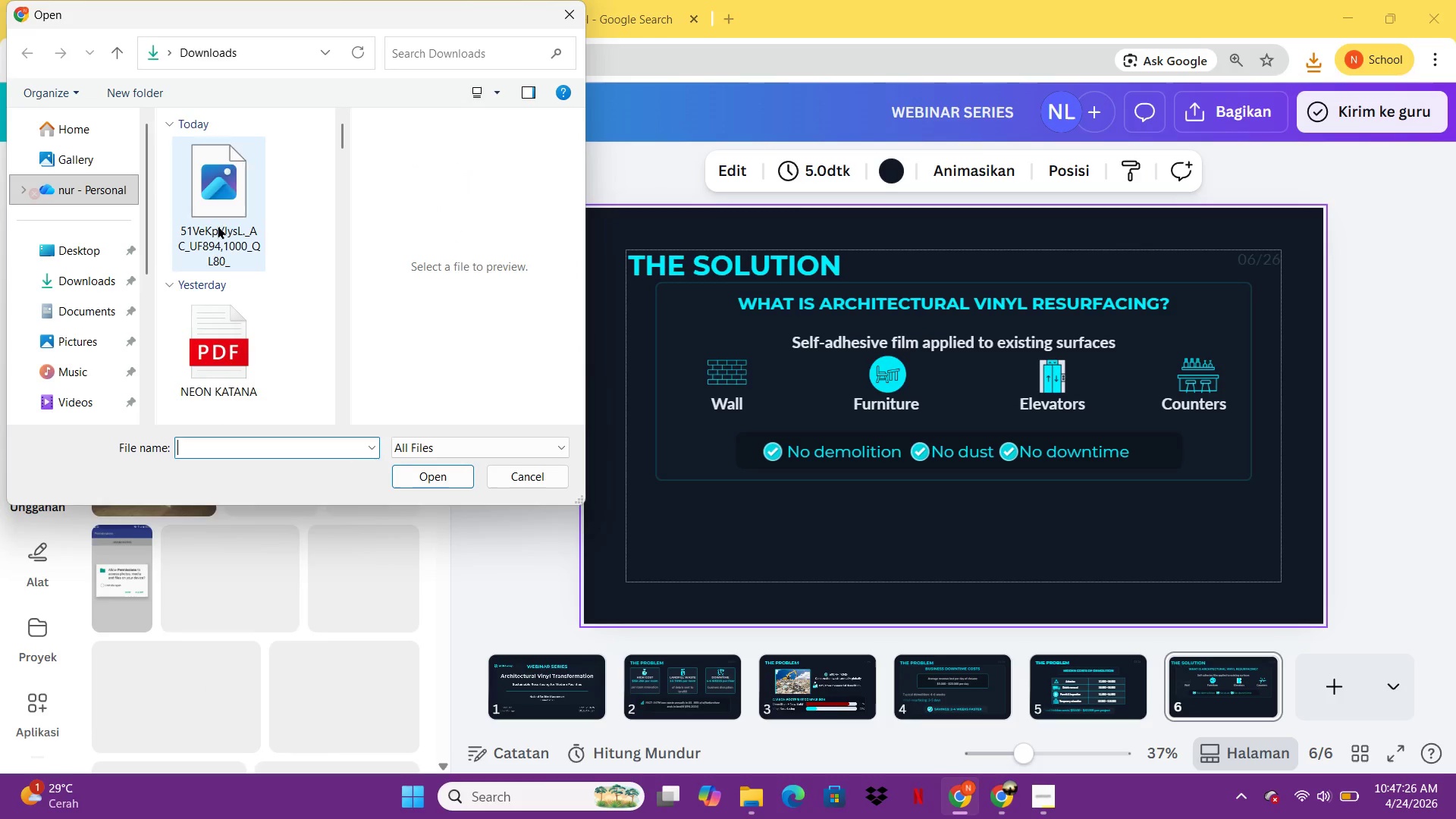 
left_click([228, 203])
 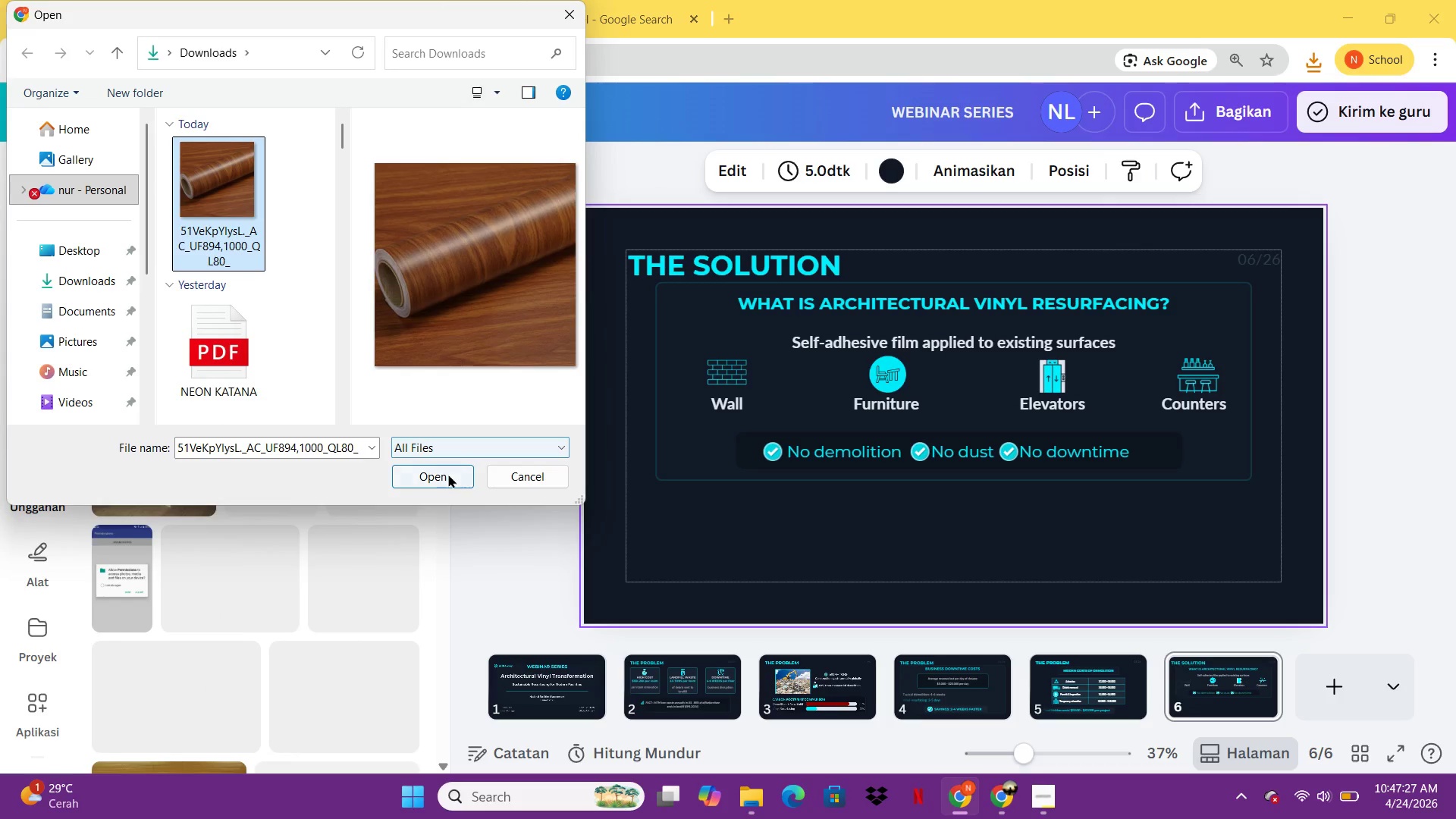 
left_click([448, 474])
 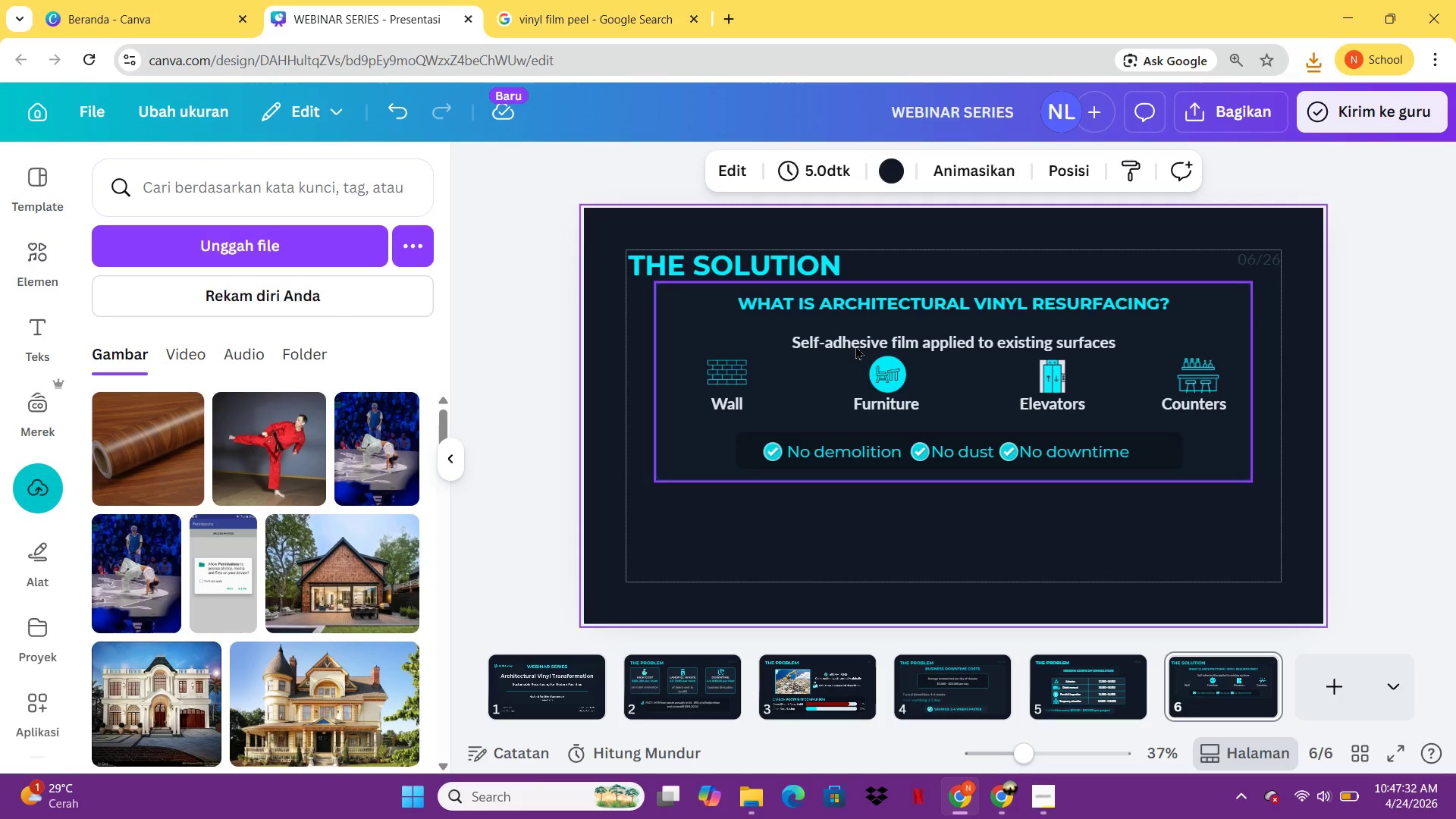 
wait(6.8)
 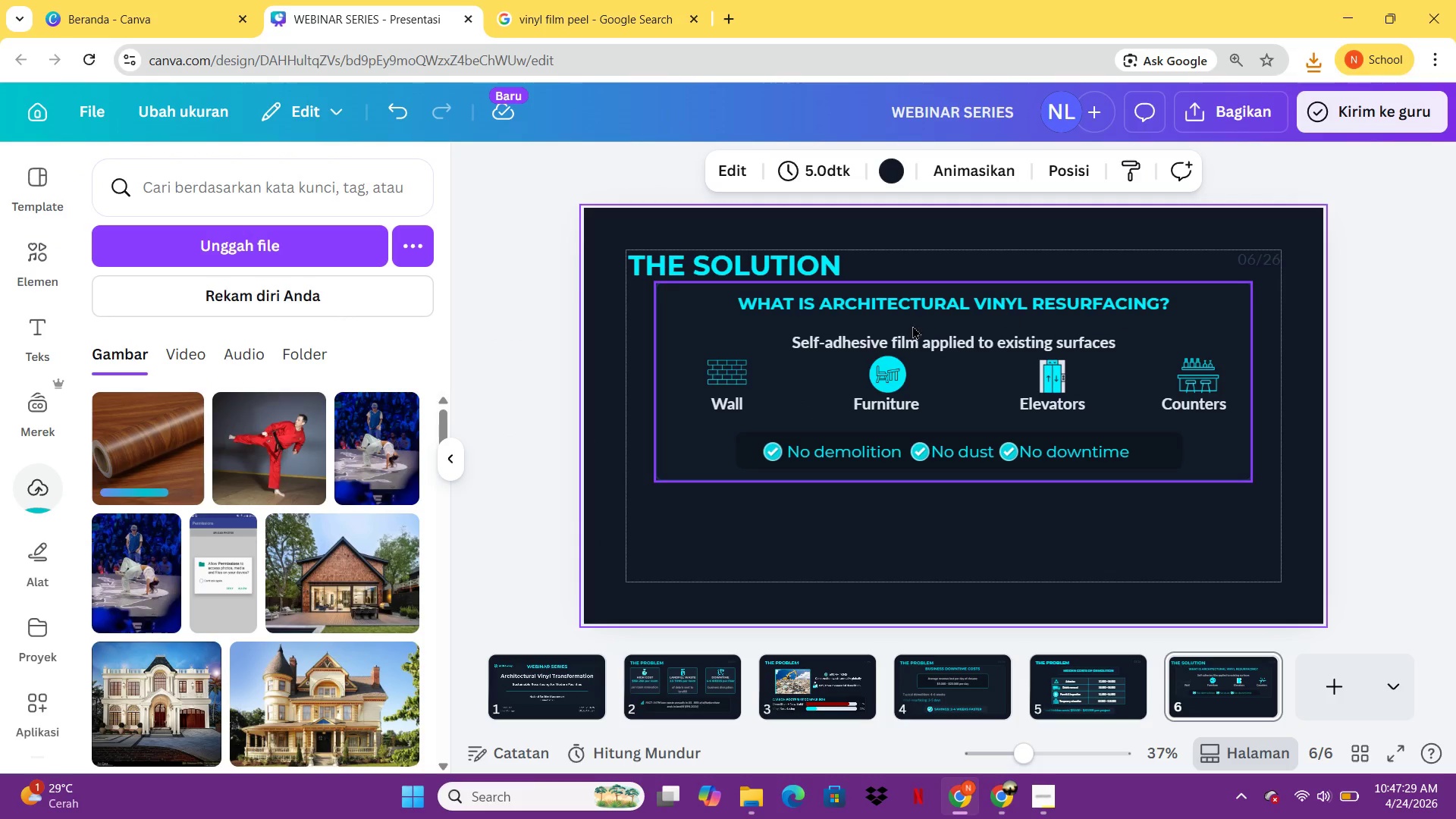 
left_click([163, 448])
 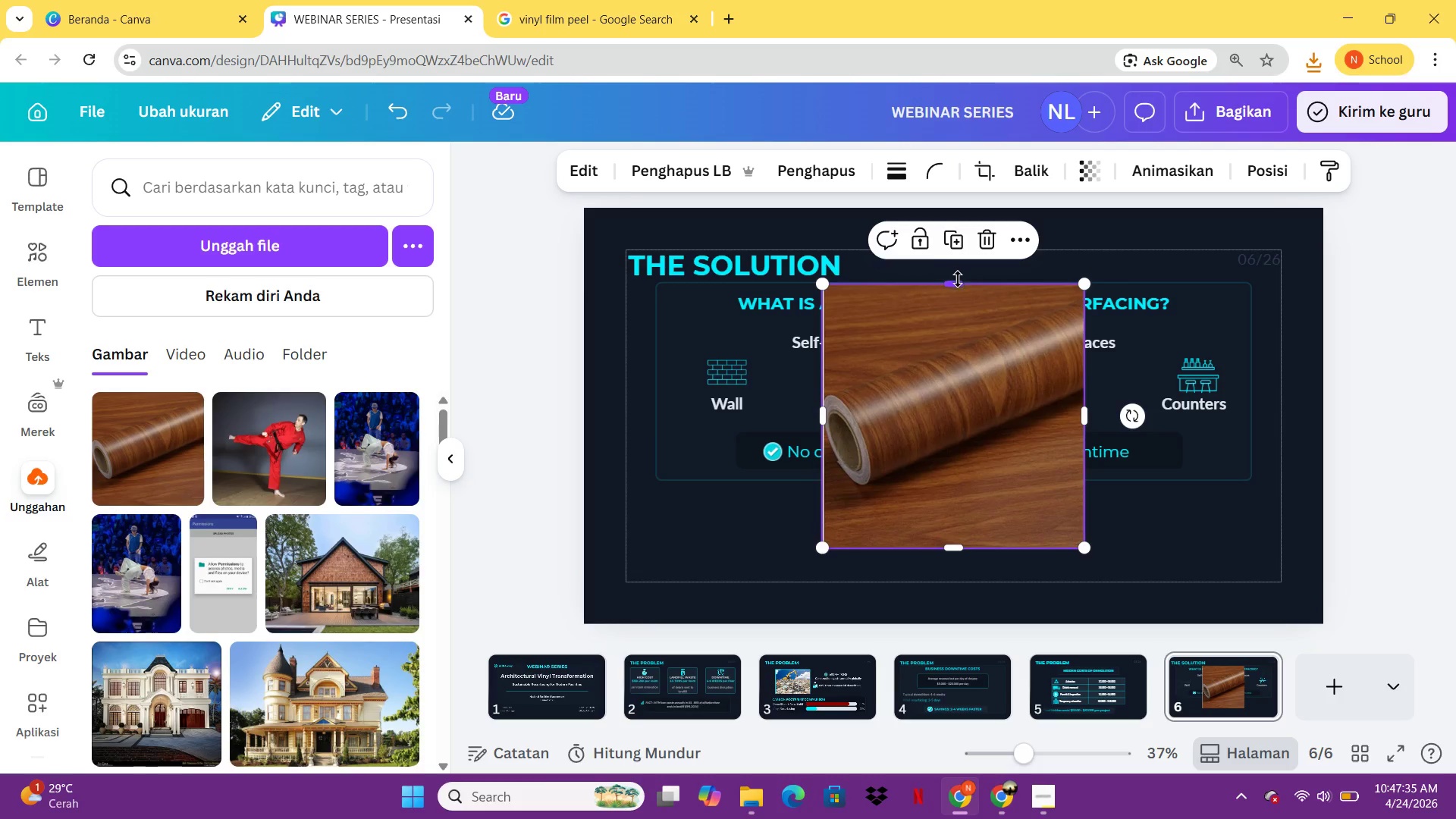 
left_click_drag(start_coordinate=[958, 281], to_coordinate=[965, 301])
 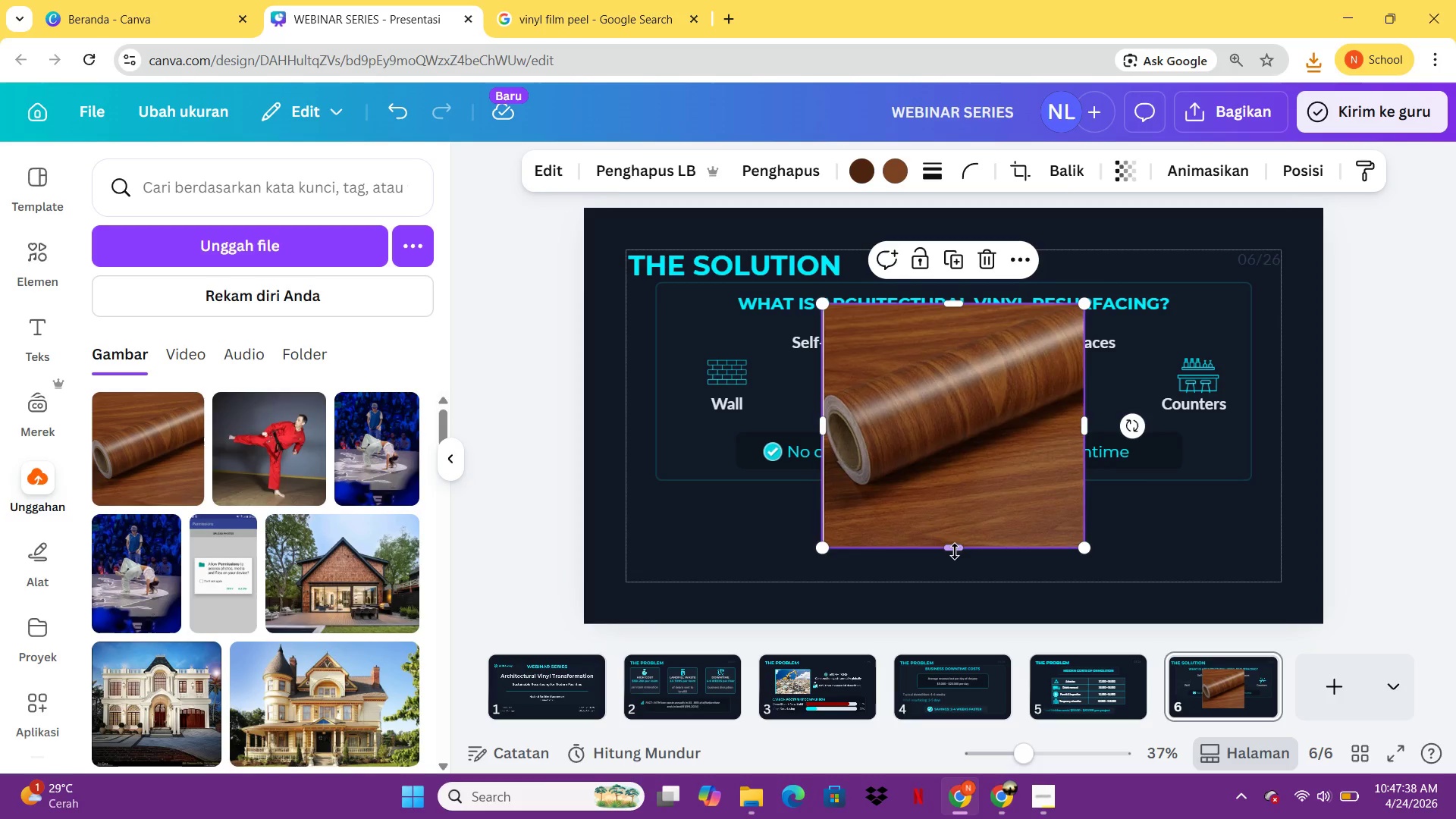 
left_click_drag(start_coordinate=[955, 550], to_coordinate=[962, 486])
 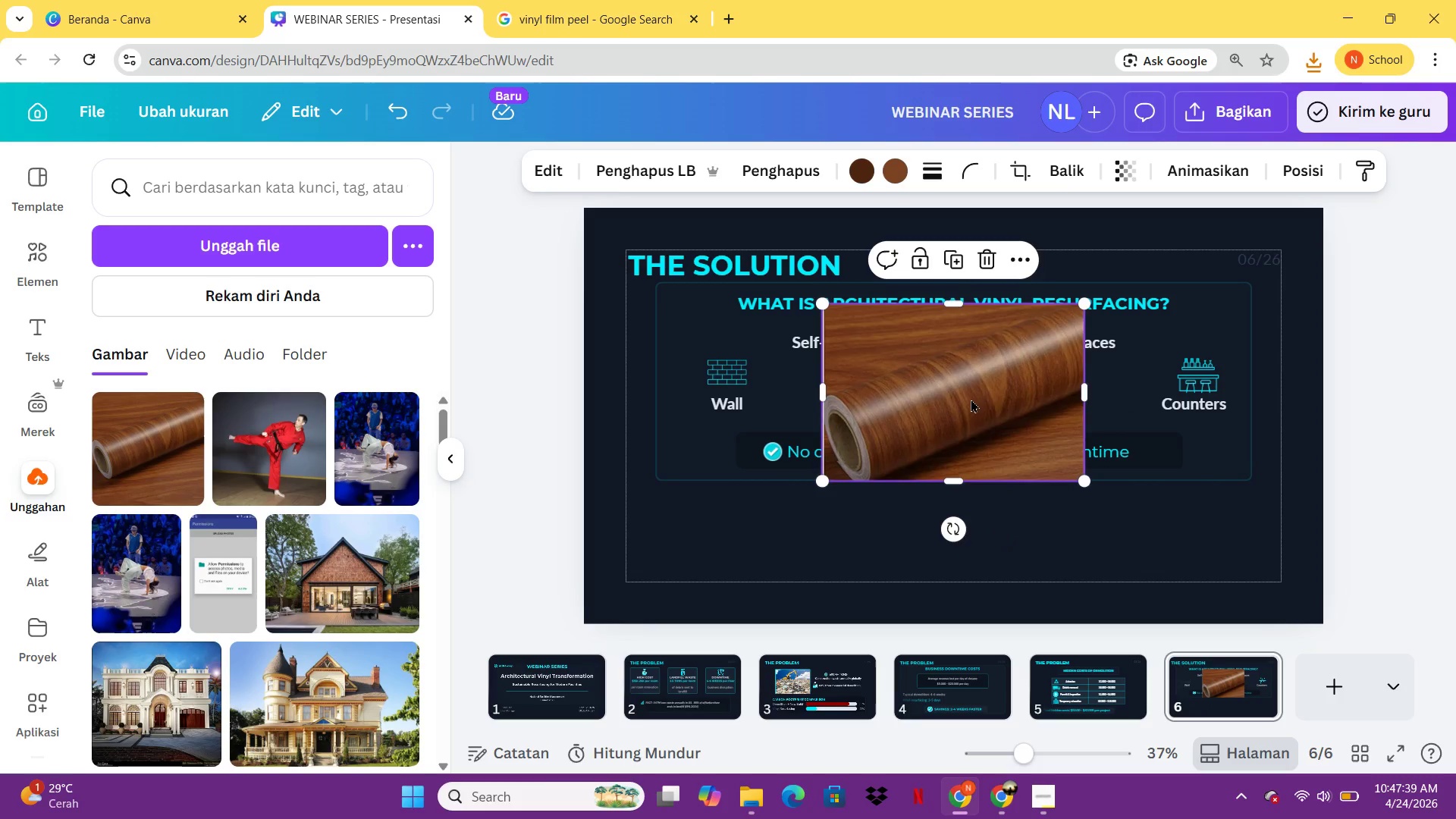 
left_click_drag(start_coordinate=[971, 399], to_coordinate=[973, 492])
 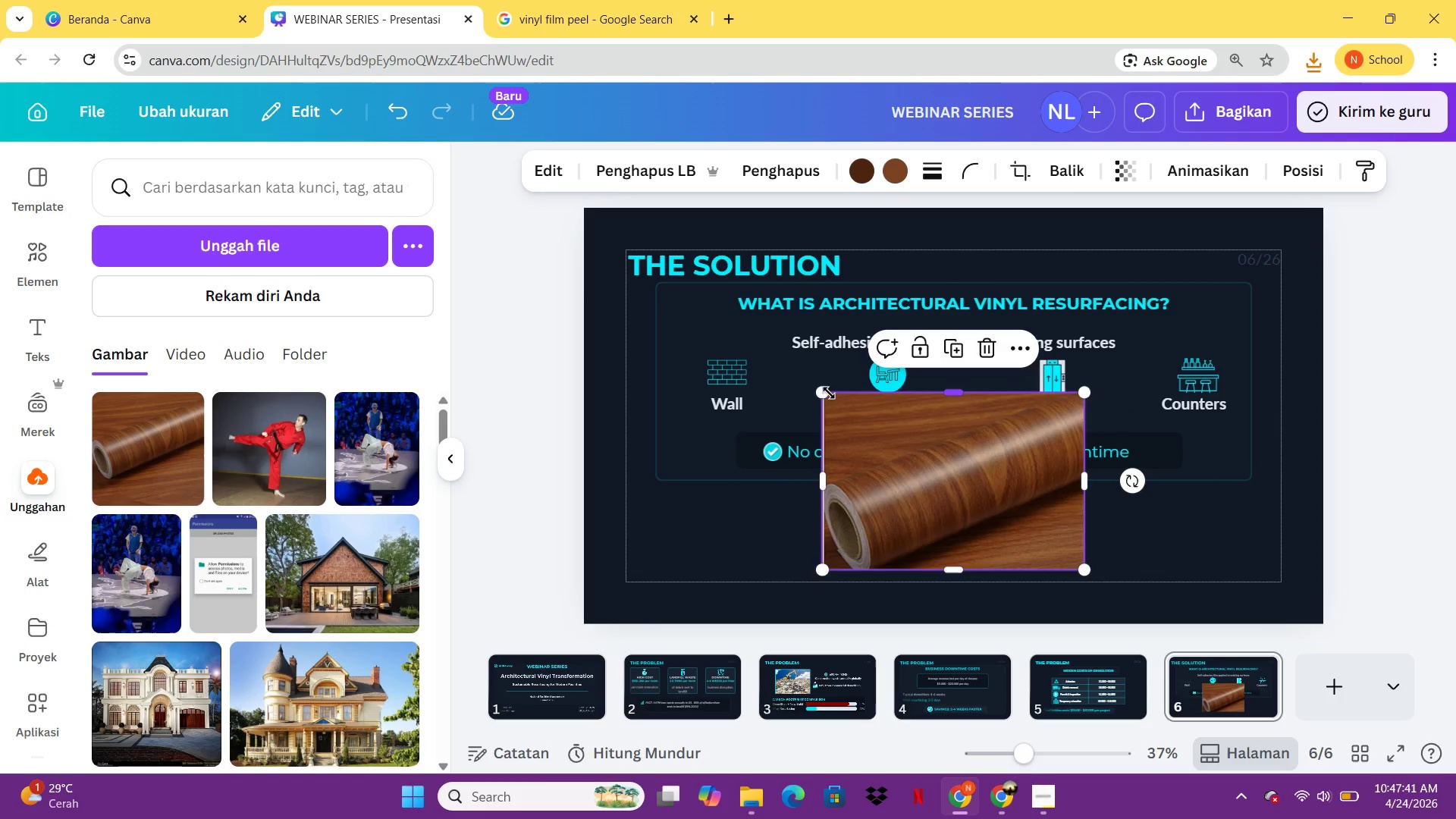 
left_click_drag(start_coordinate=[827, 392], to_coordinate=[904, 473])
 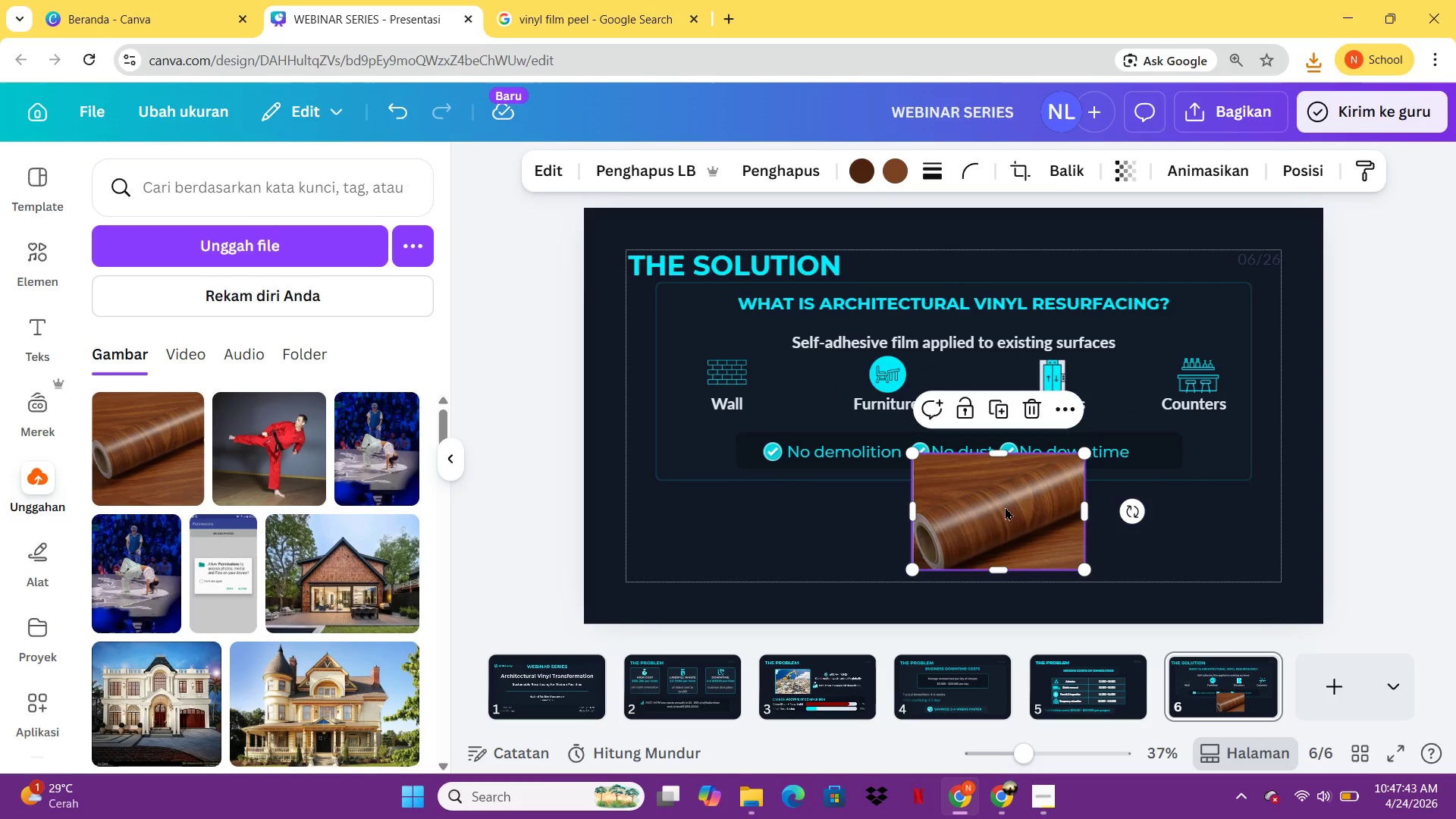 
left_click_drag(start_coordinate=[1005, 507], to_coordinate=[963, 543])
 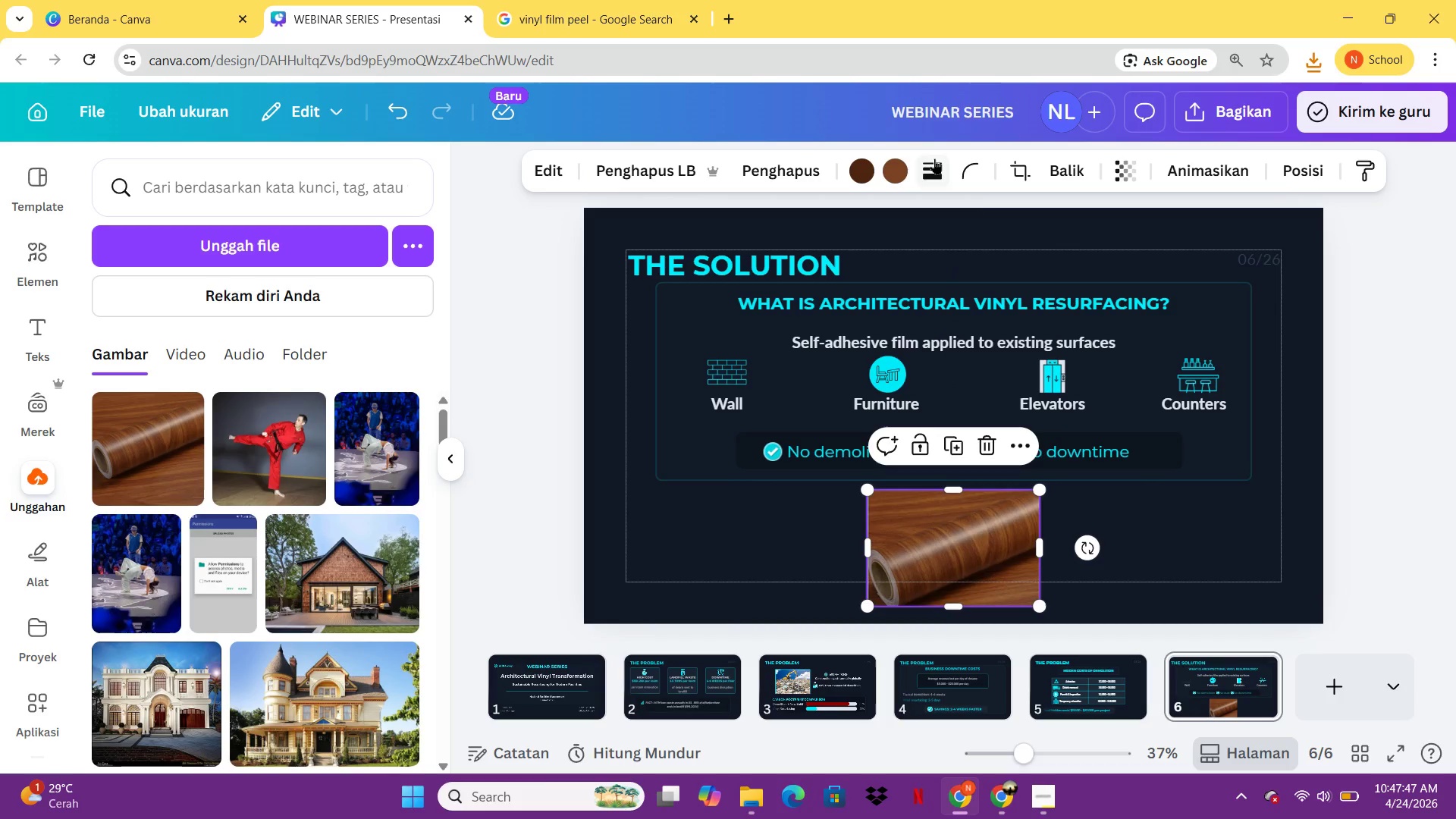 
left_click([934, 158])
 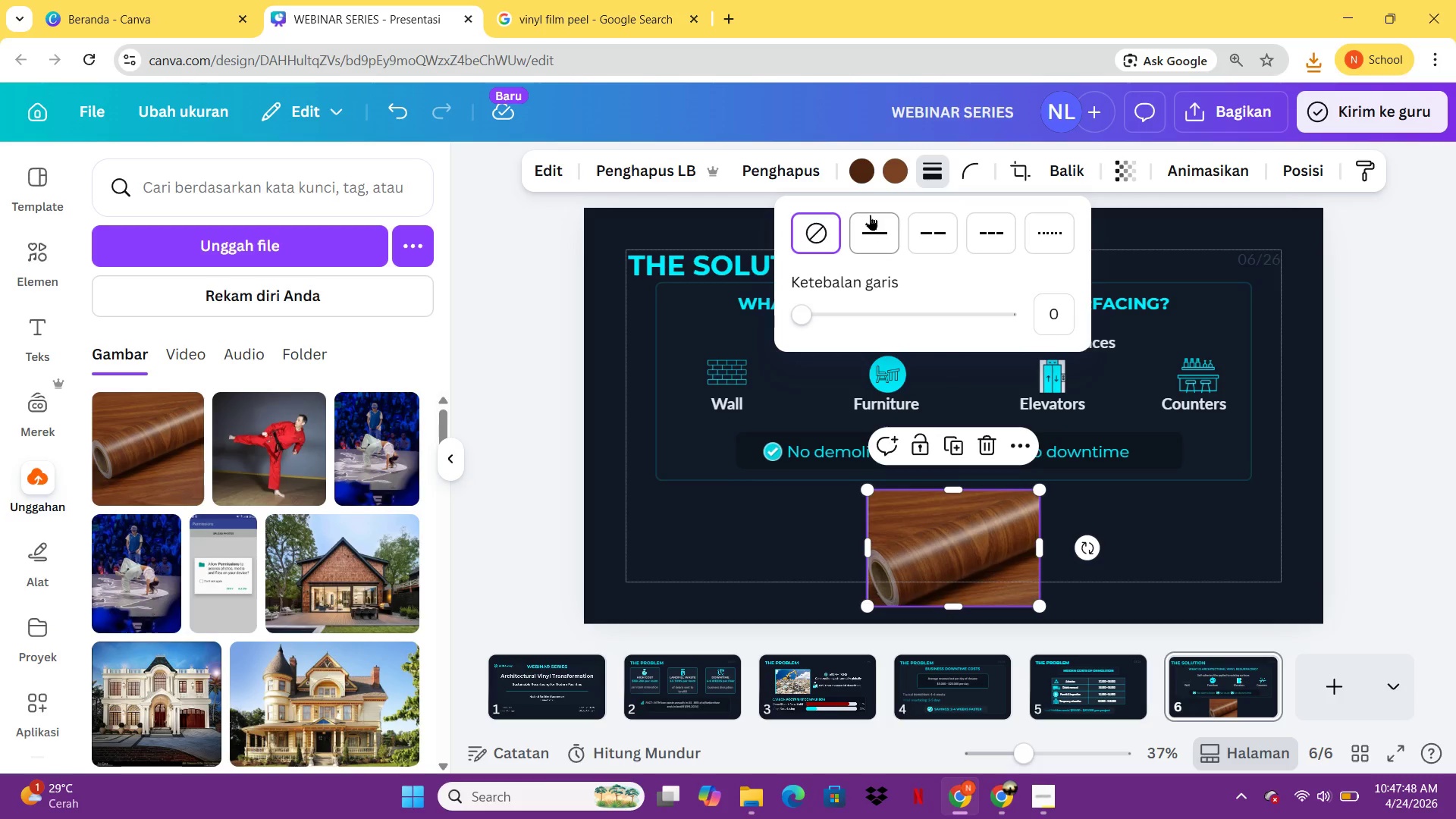 
left_click([870, 216])
 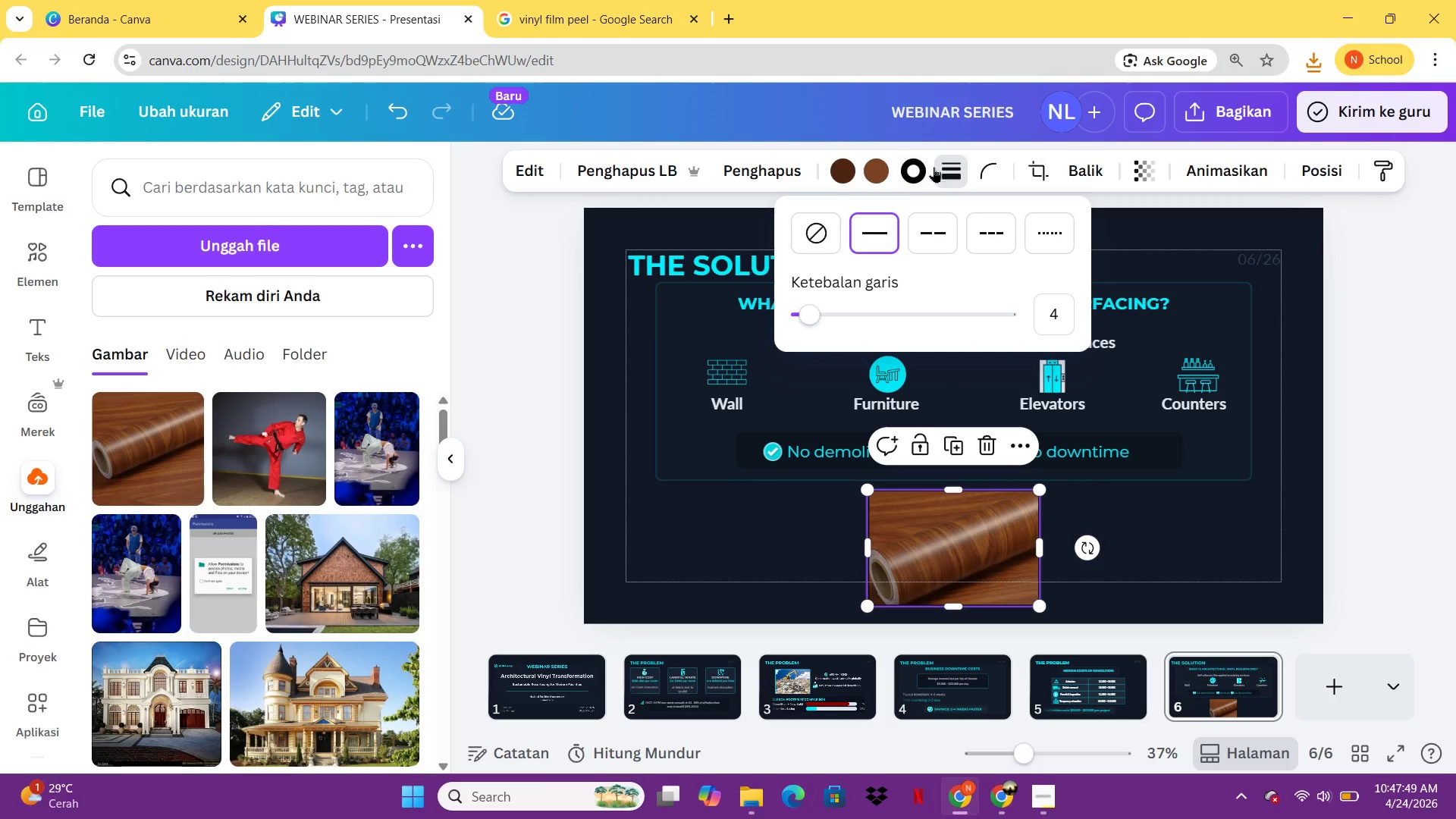 
left_click([920, 167])
 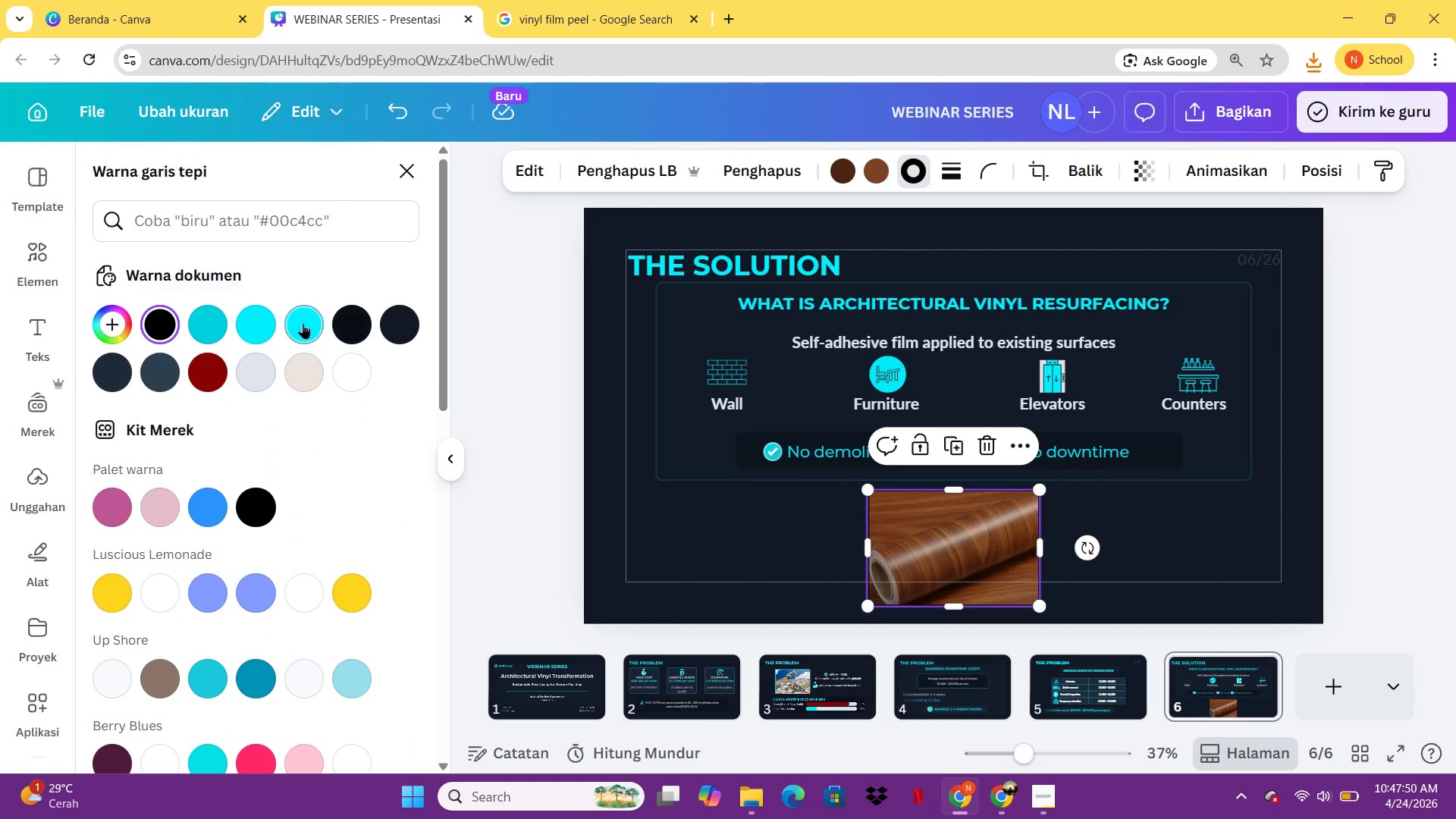 
left_click([302, 323])
 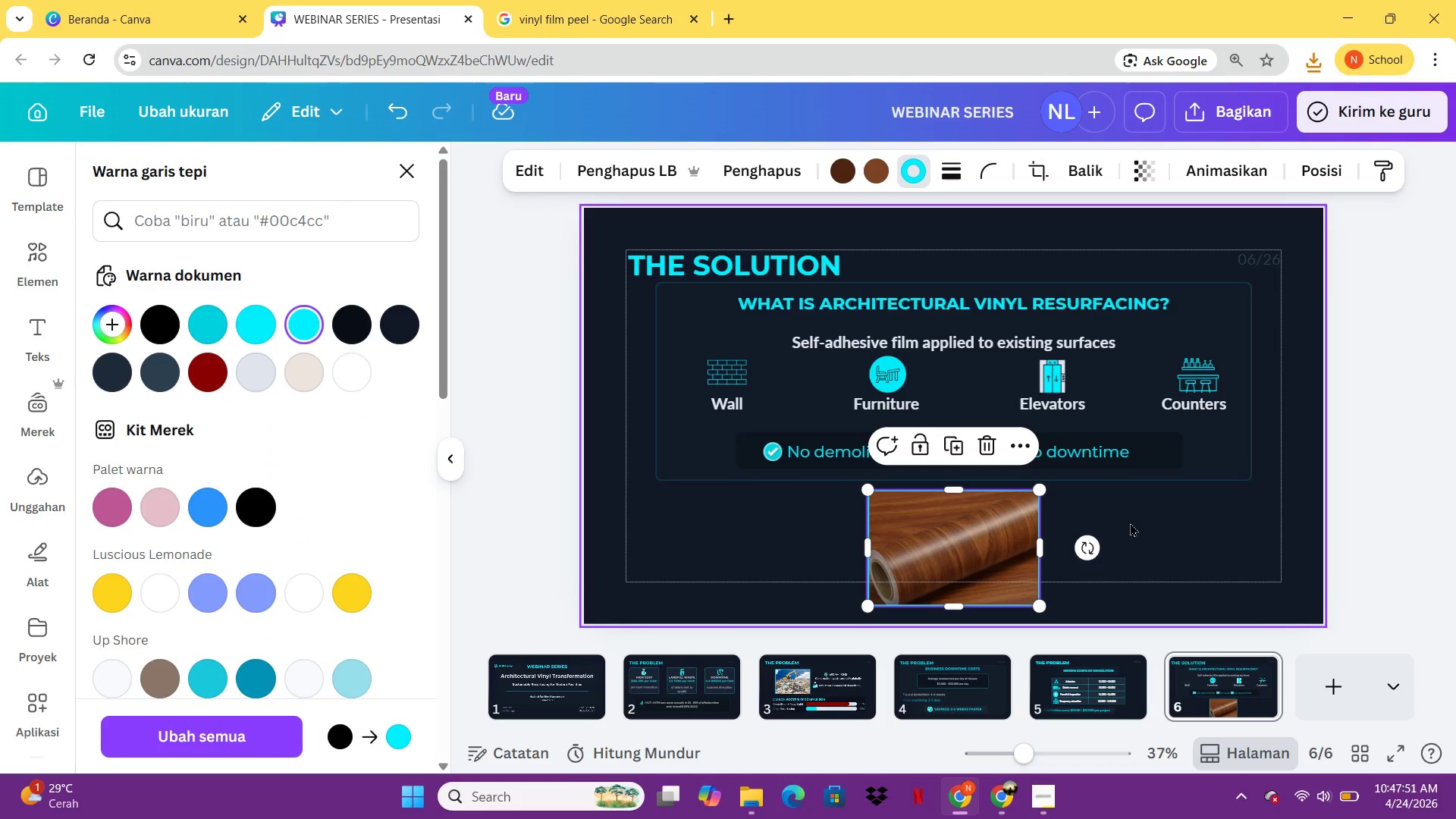 
left_click([1136, 522])
 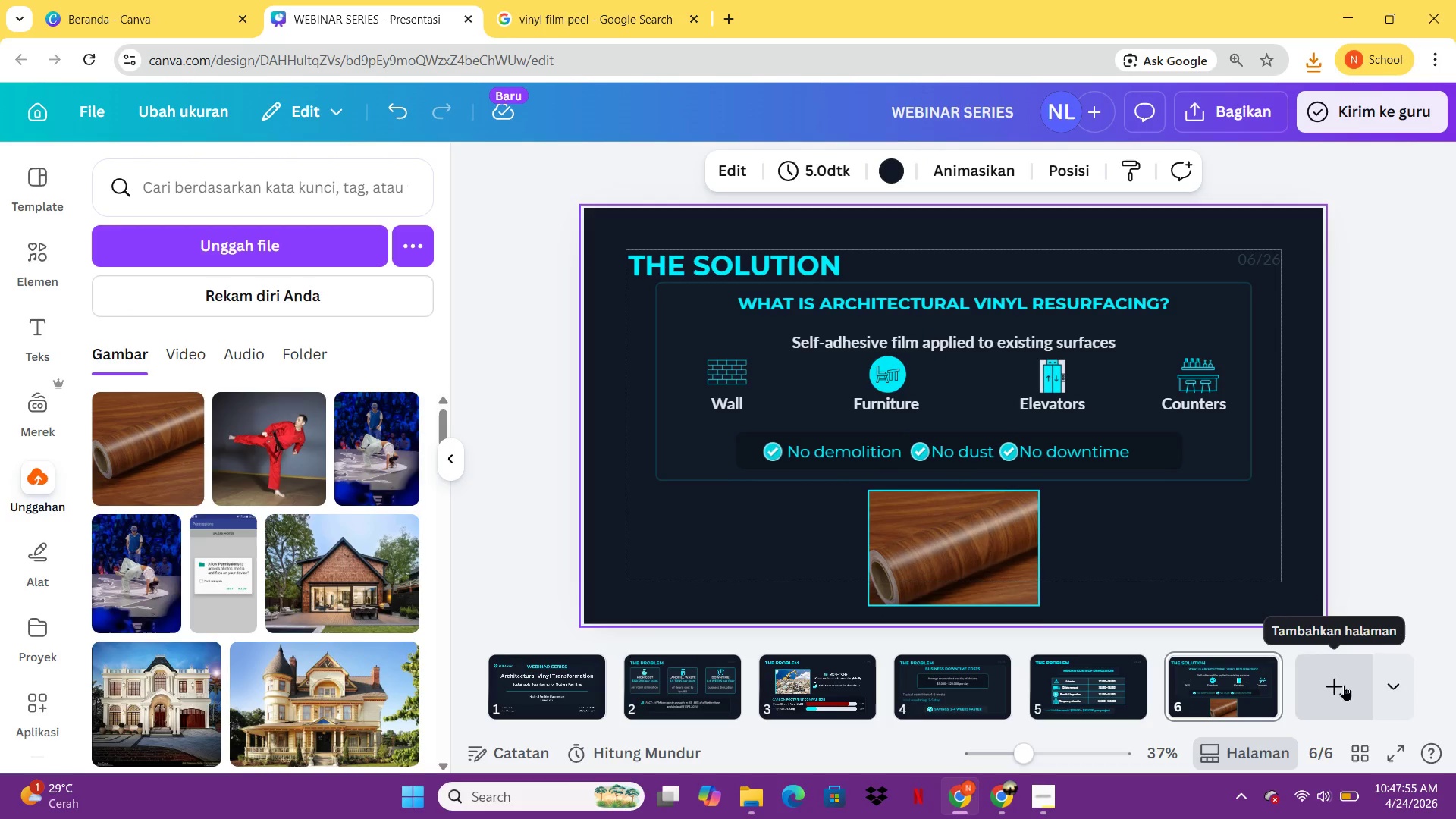 
left_click([1333, 680])
 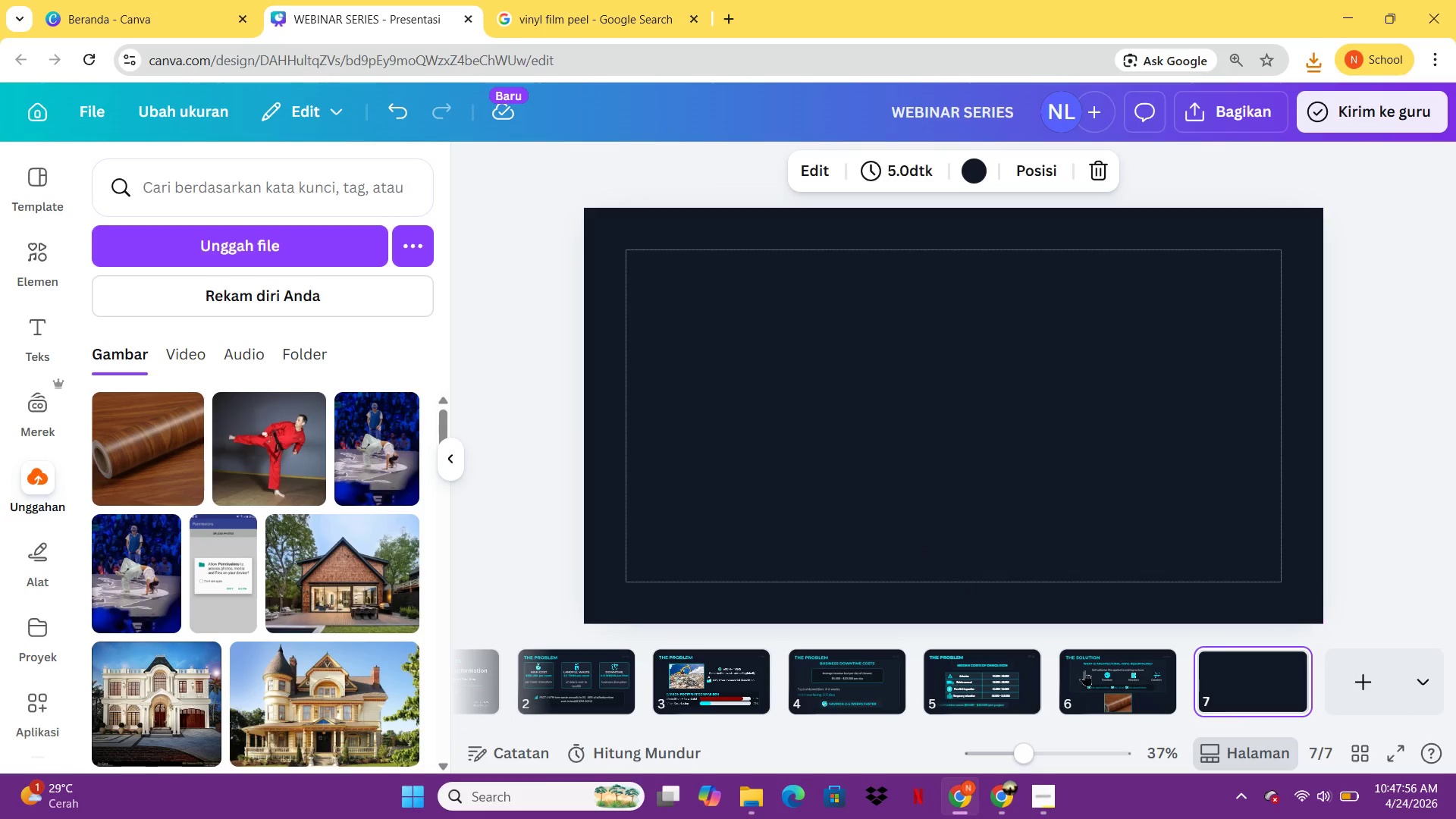 
left_click([1098, 680])
 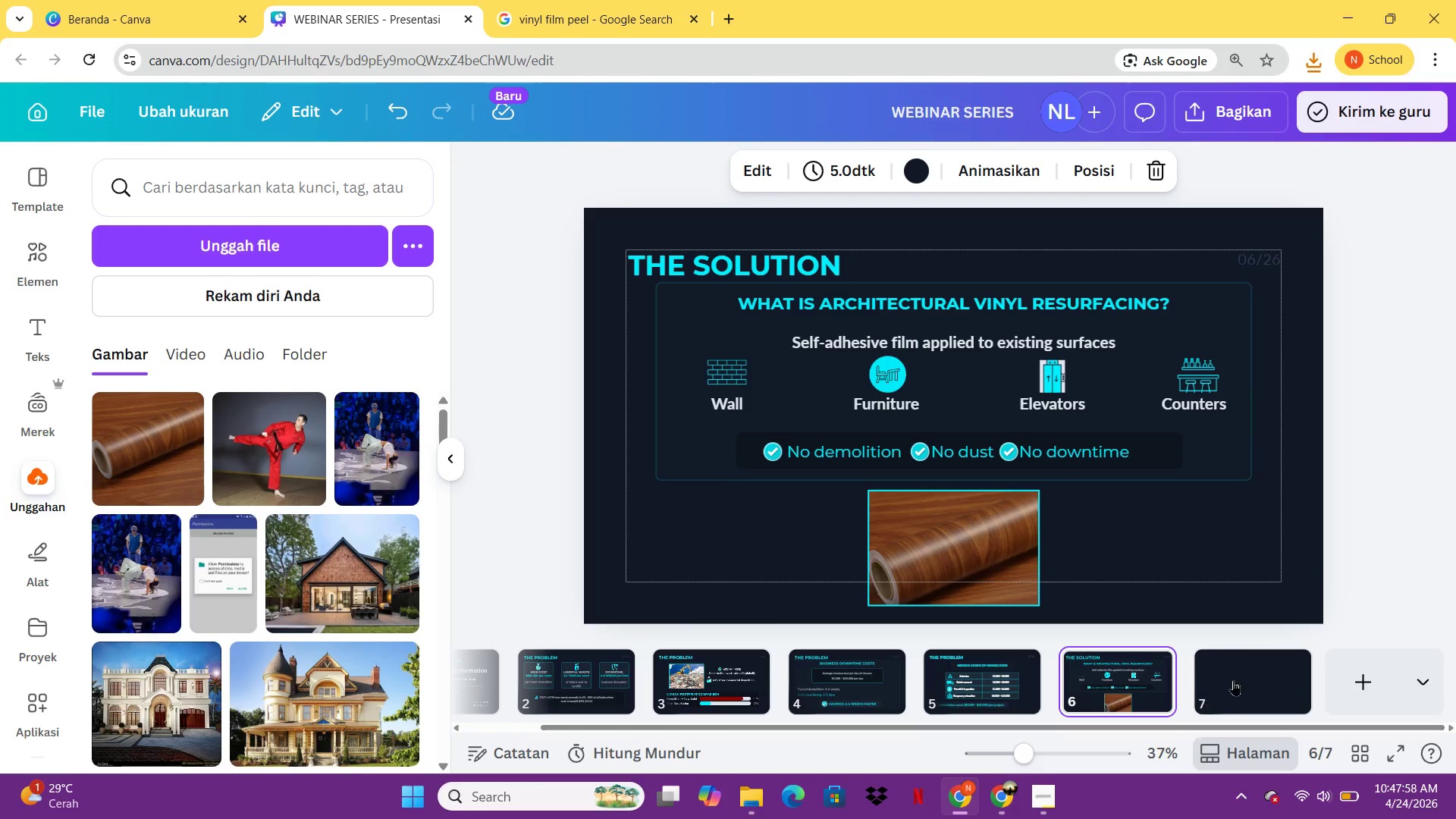 
left_click([1240, 676])
 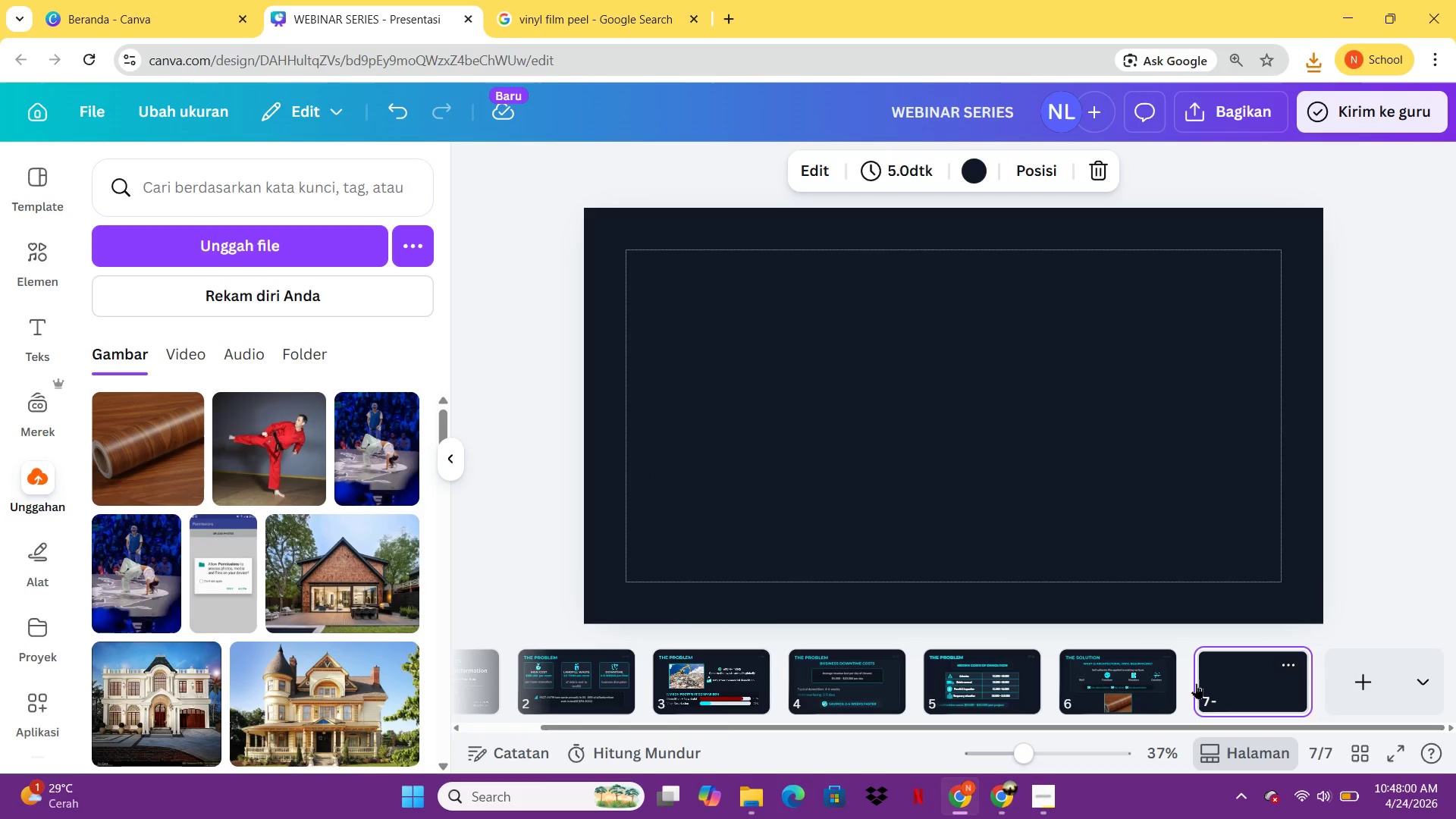 
left_click([1119, 686])
 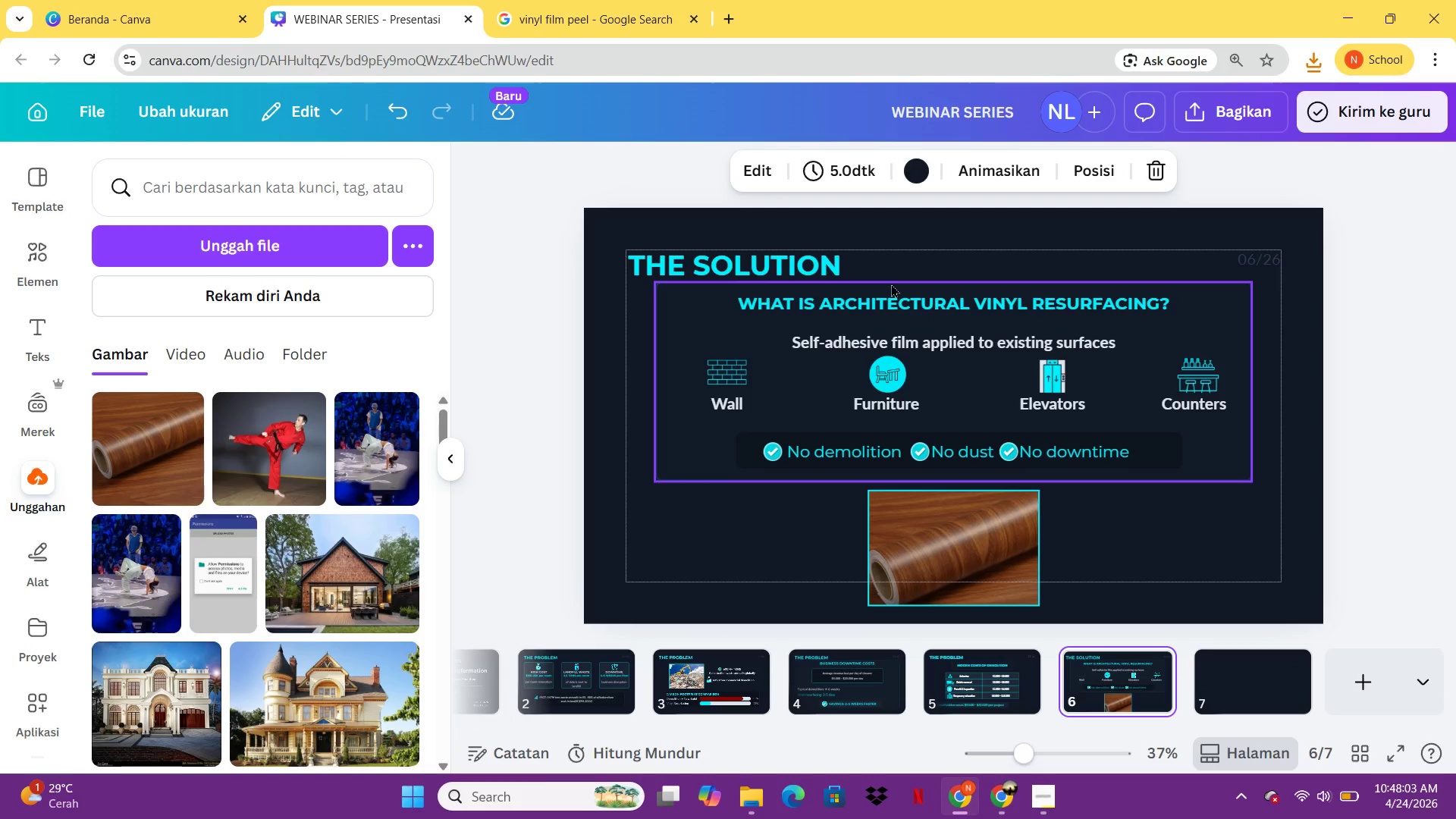 
left_click([817, 262])
 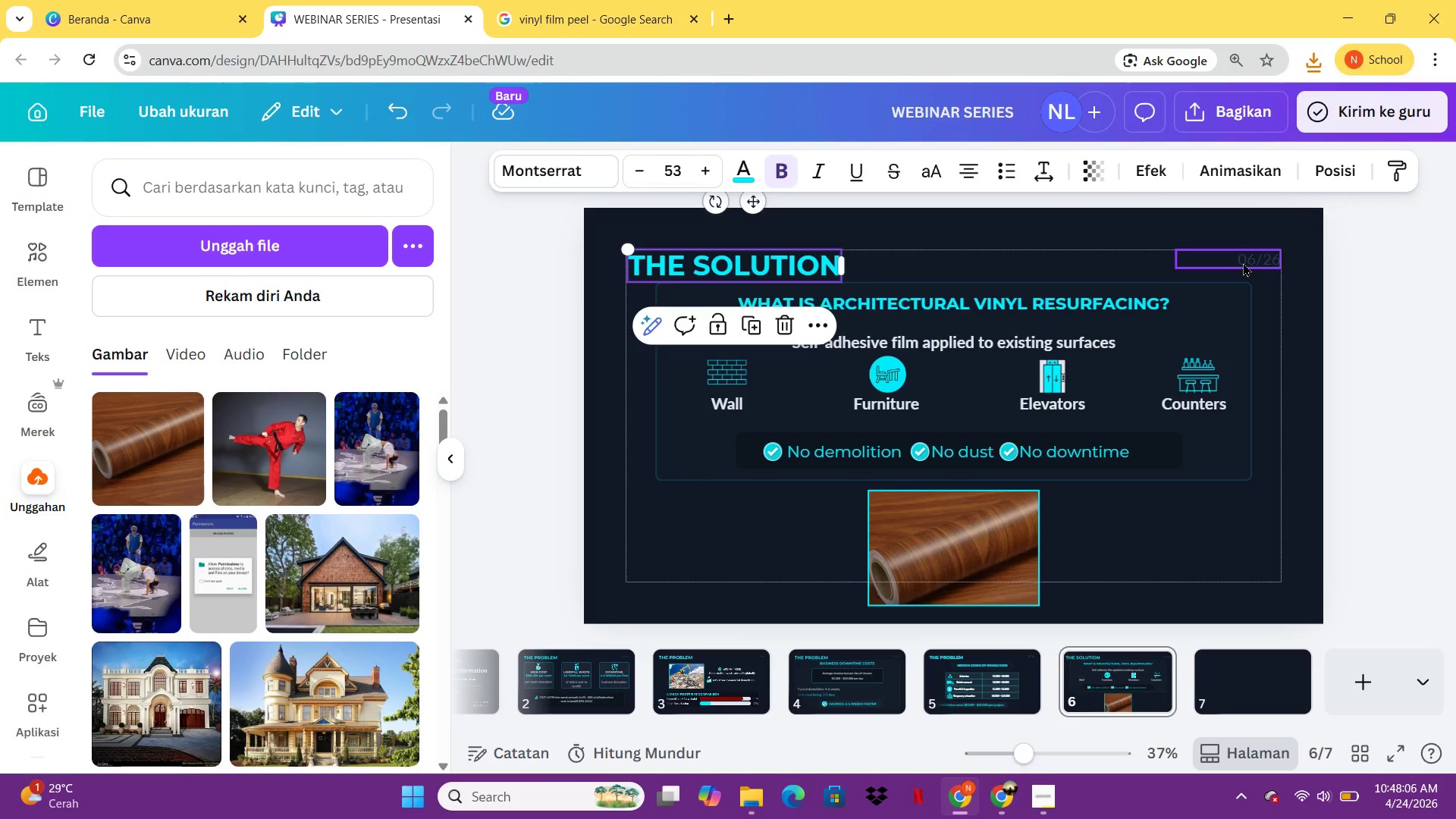 
hold_key(key=ShiftLeft, duration=0.48)
left_click([1243, 262])
 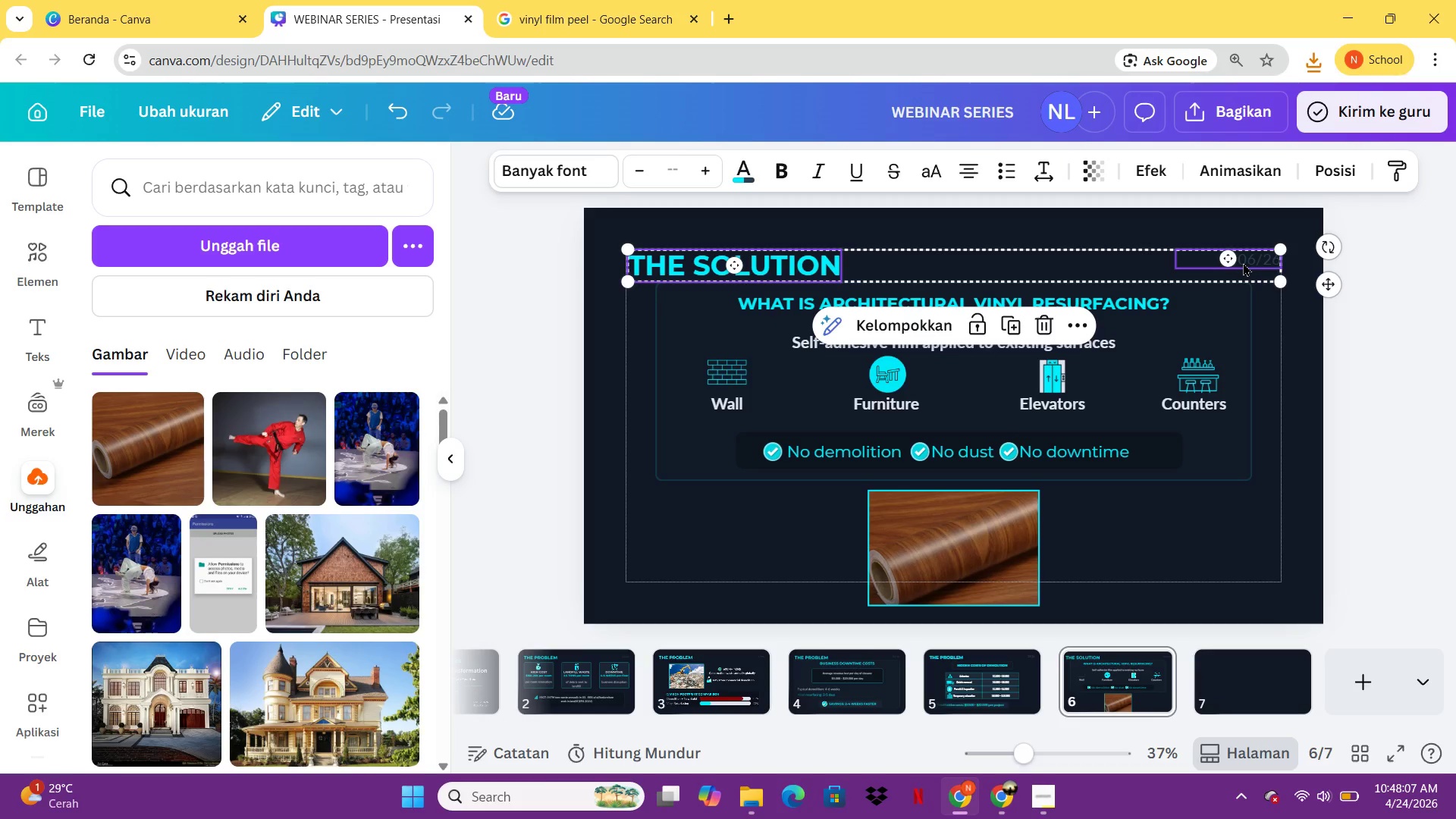 
key(Control+C)
 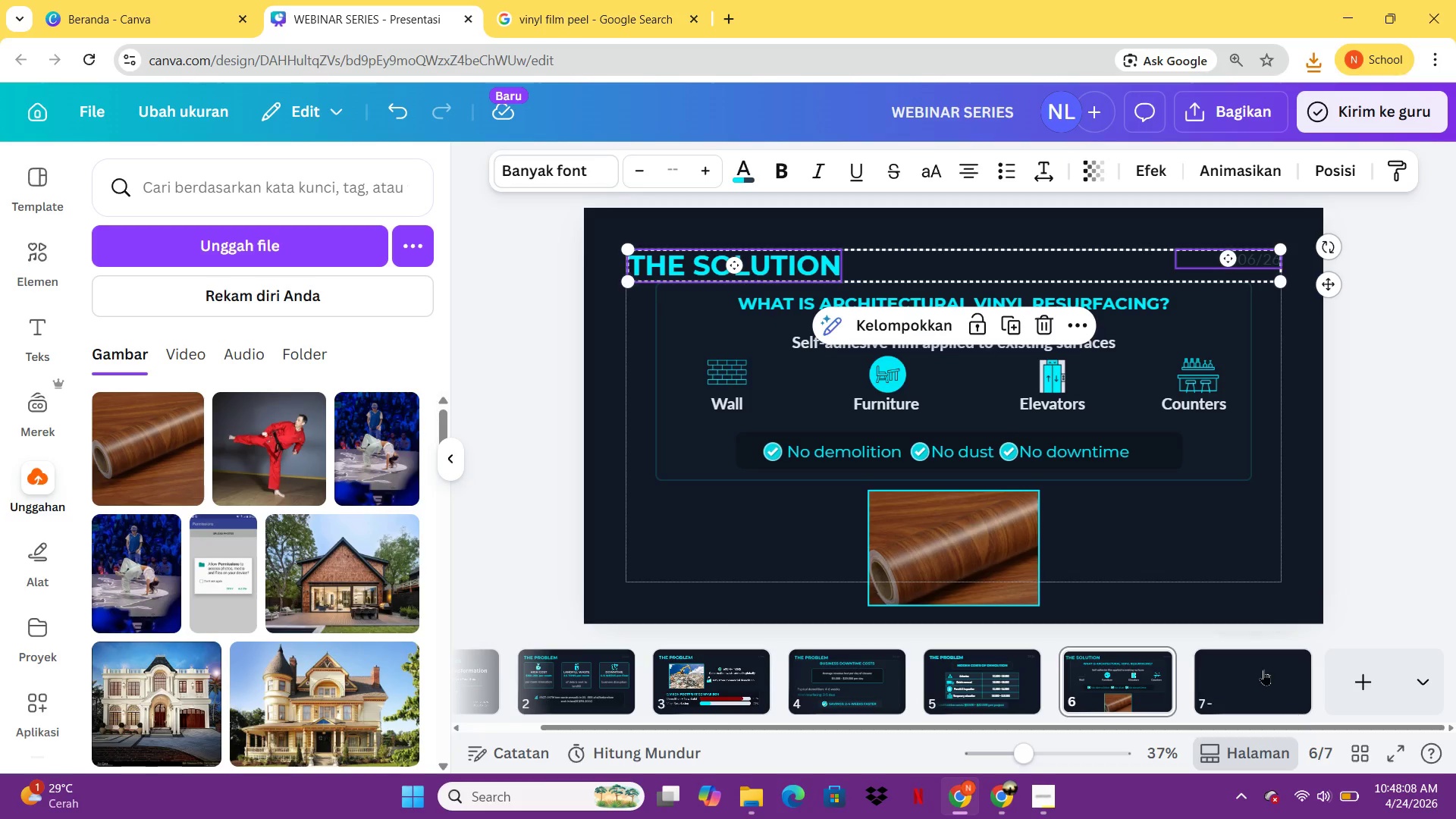 
left_click([1263, 669])
 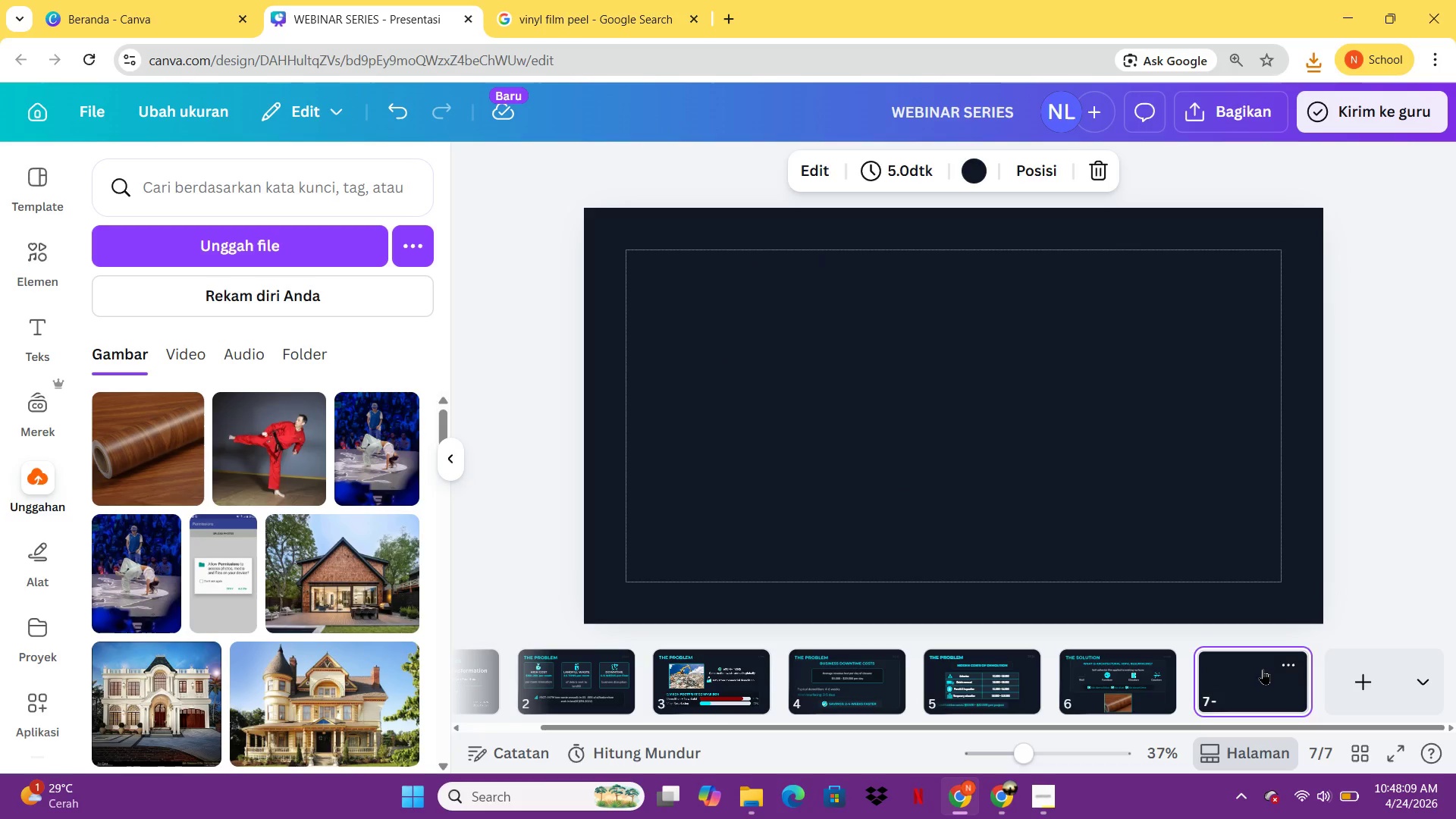 
key(Control+ControlLeft)
 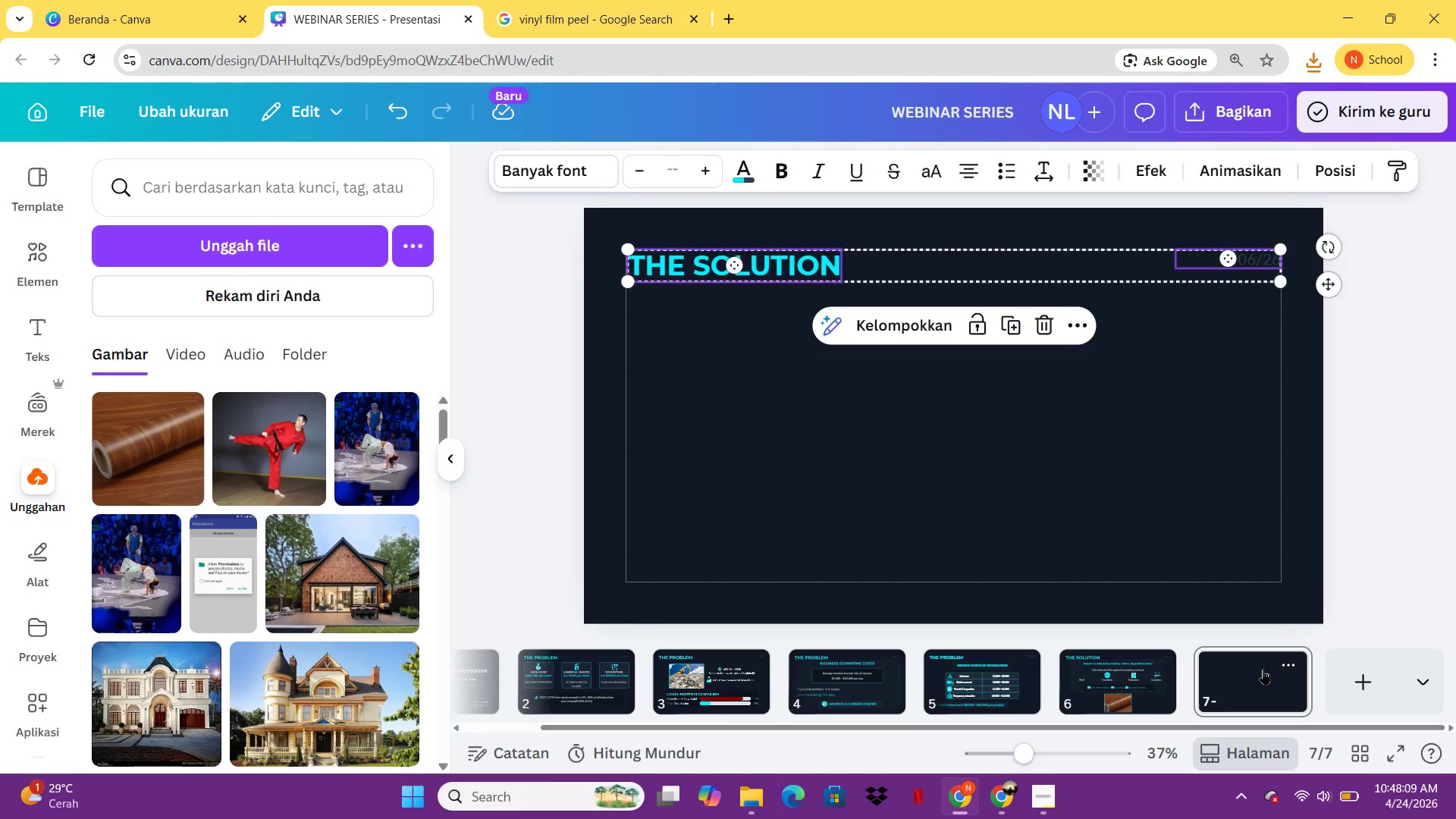 
key(Control+V)
 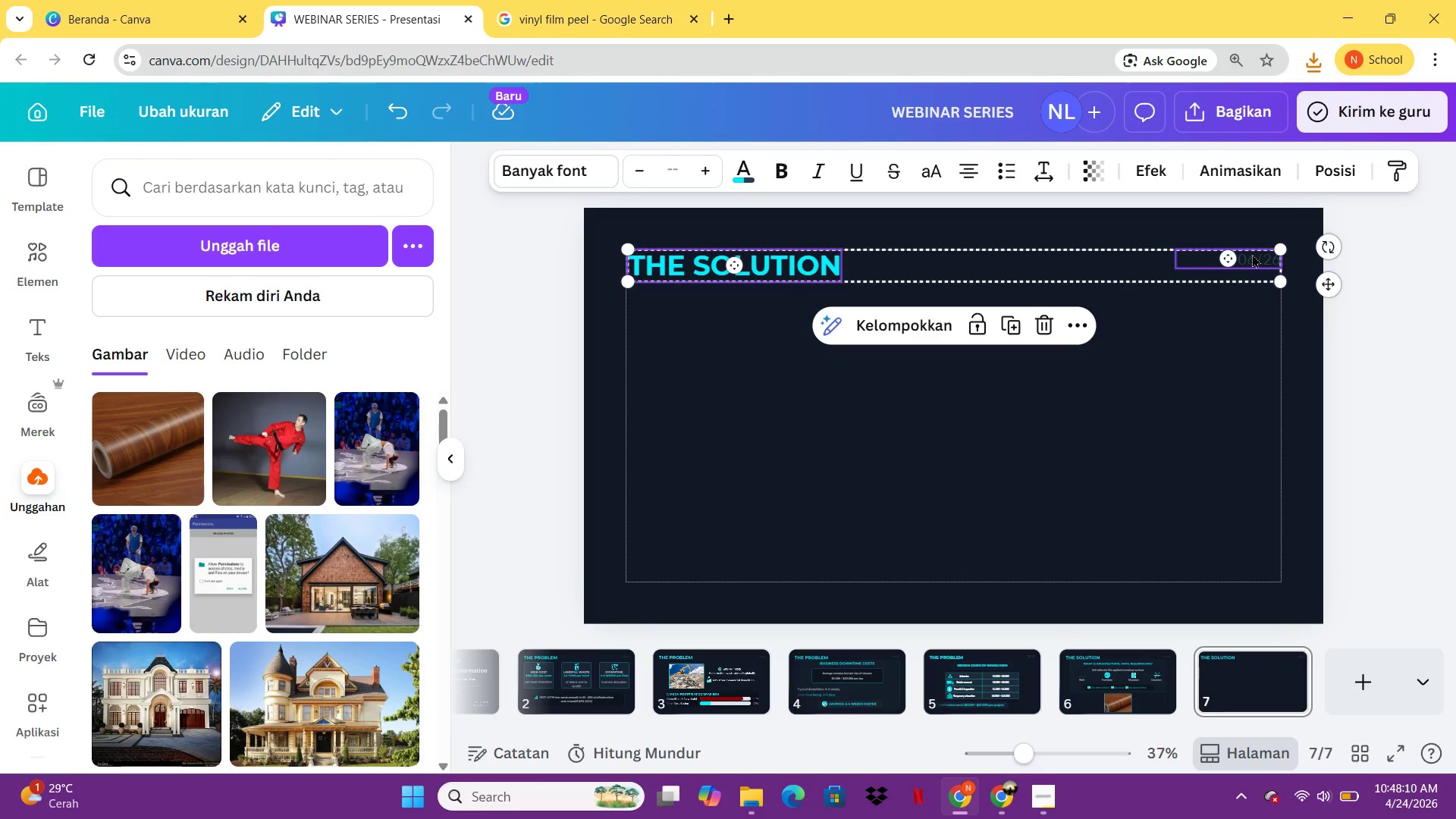 
double_click([1252, 253])
 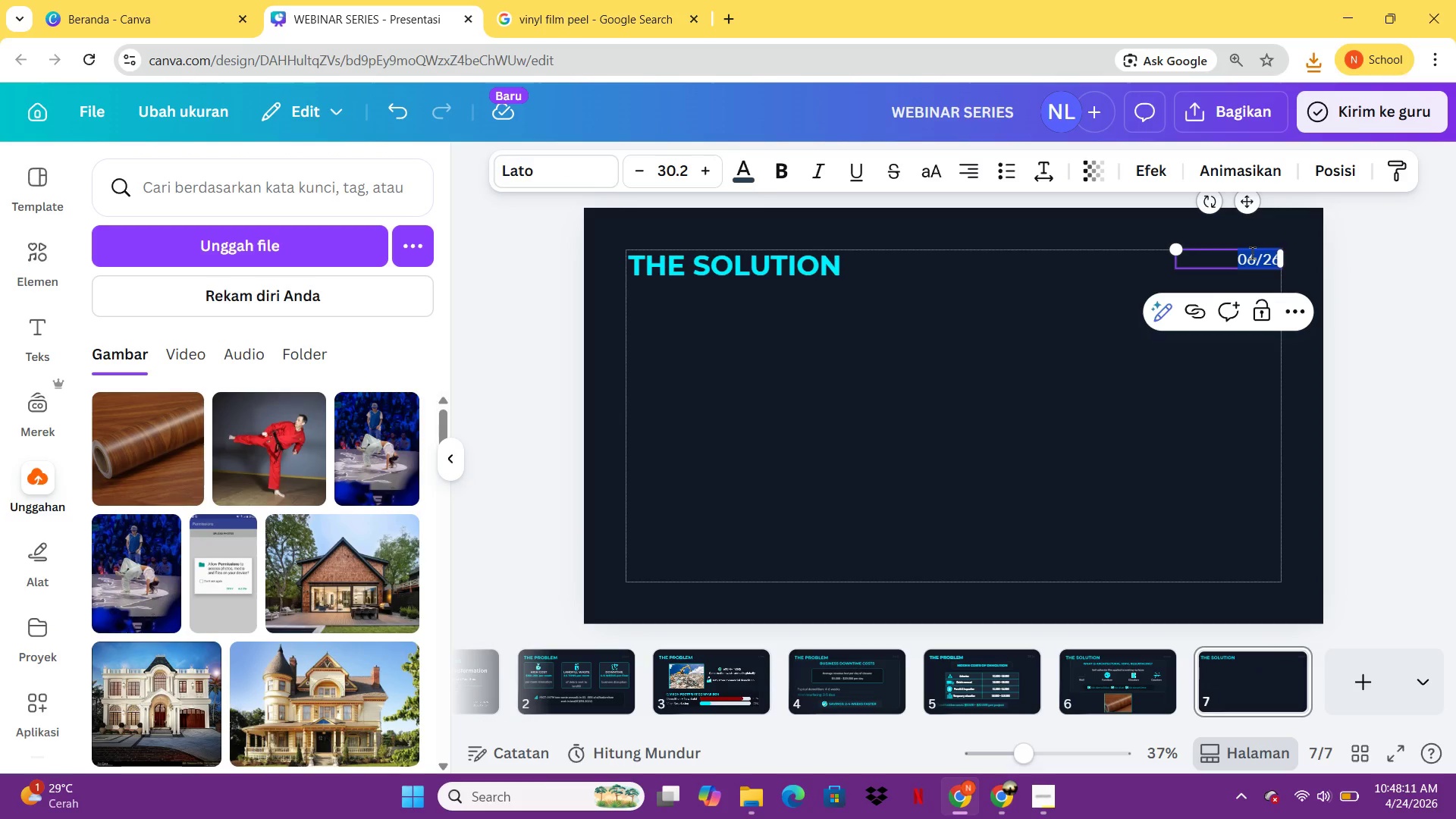 
triple_click([1252, 253])
 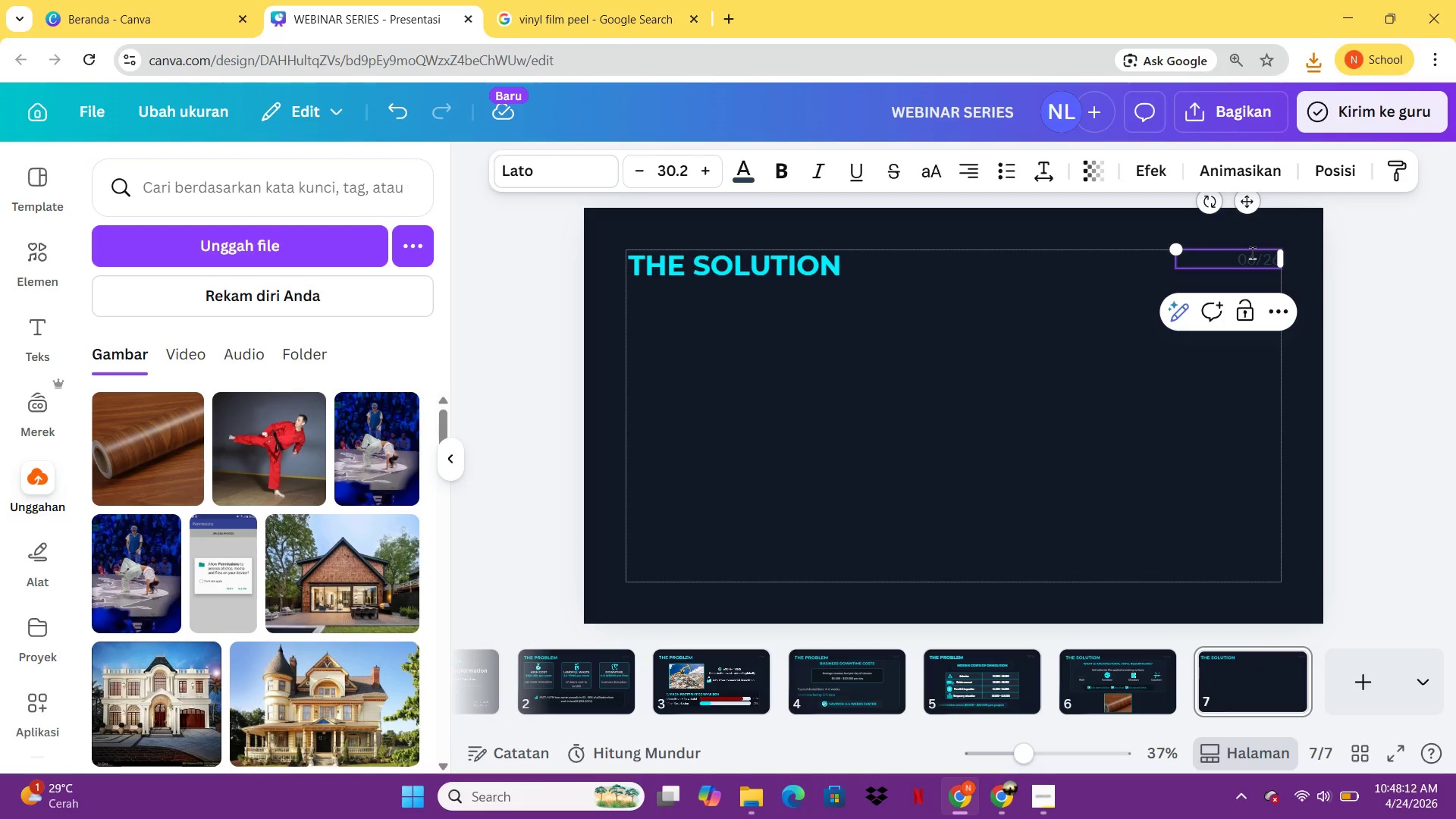 
key(Control+Insert)
 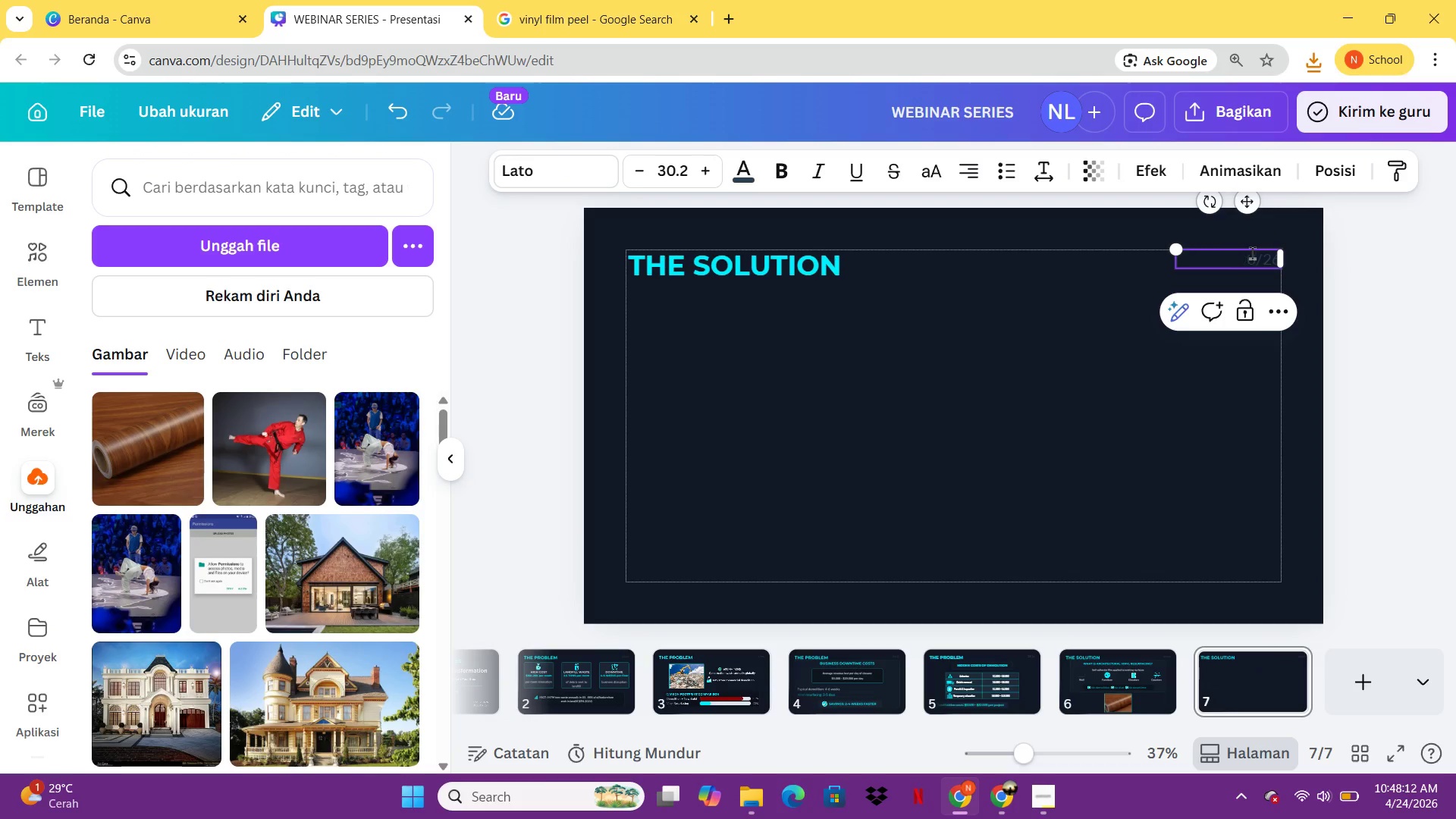 
key(Control+Backspace)
 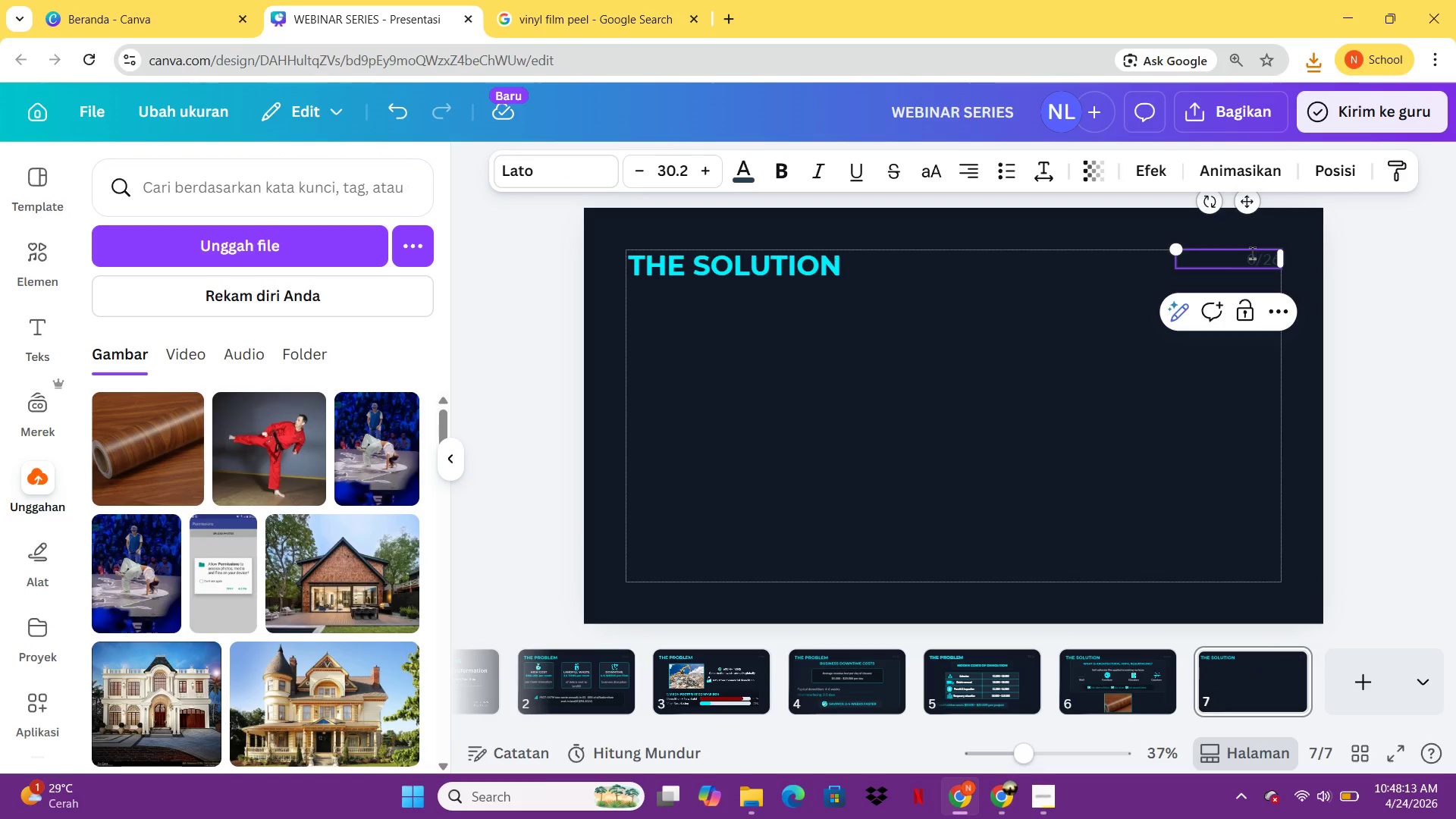 
key(7)
 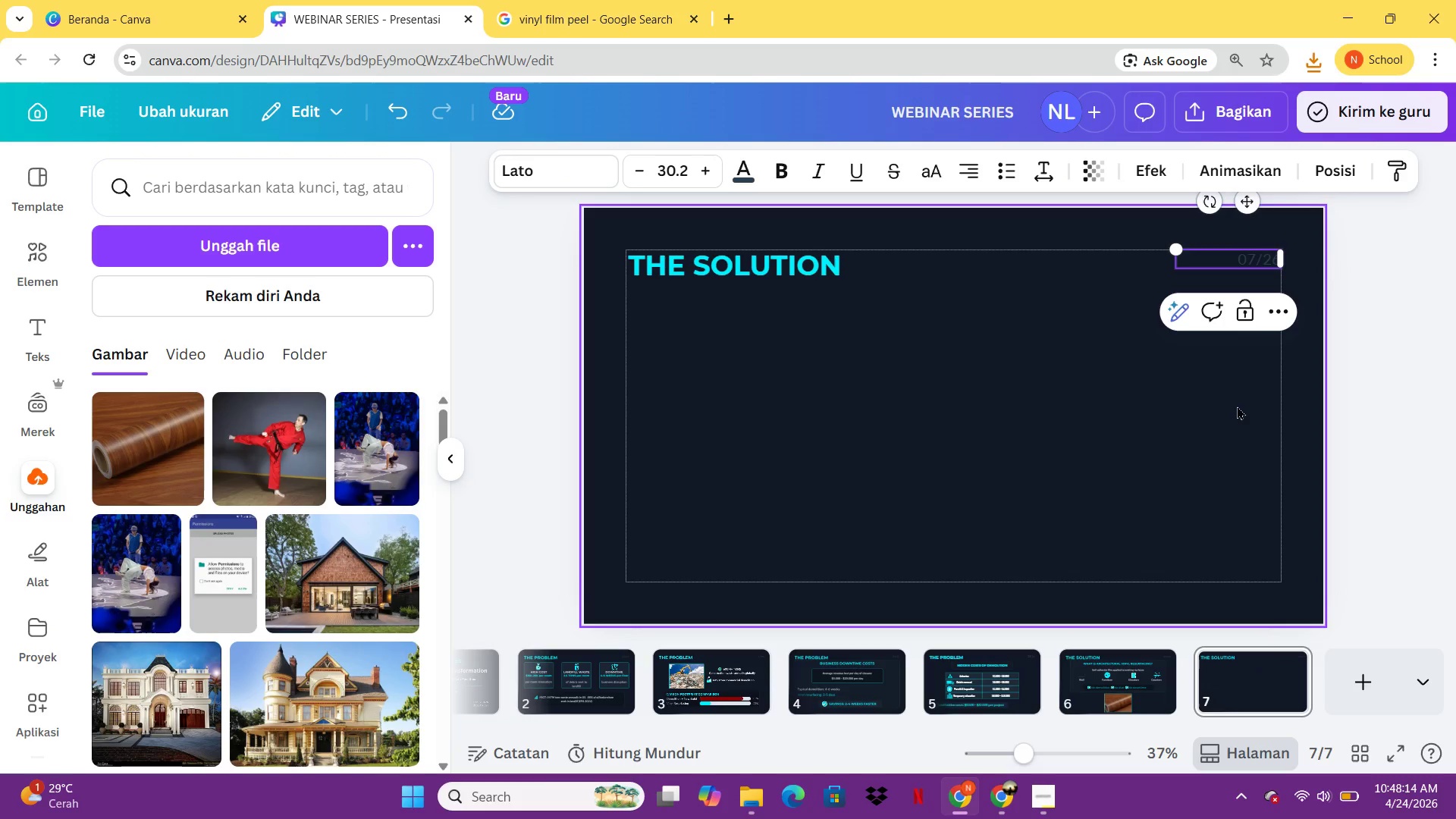 
left_click([1235, 410])
 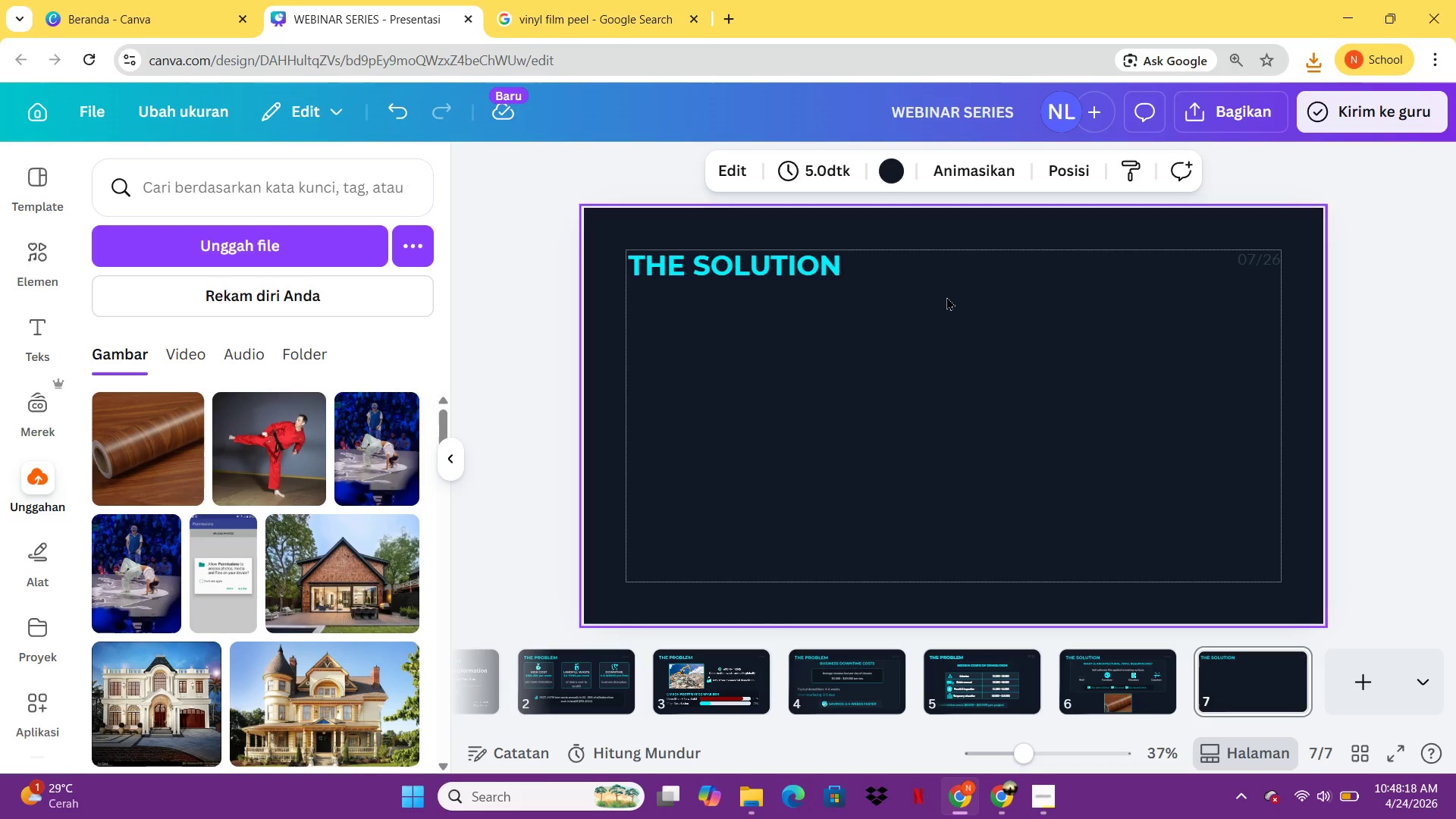 
left_click([801, 289])
 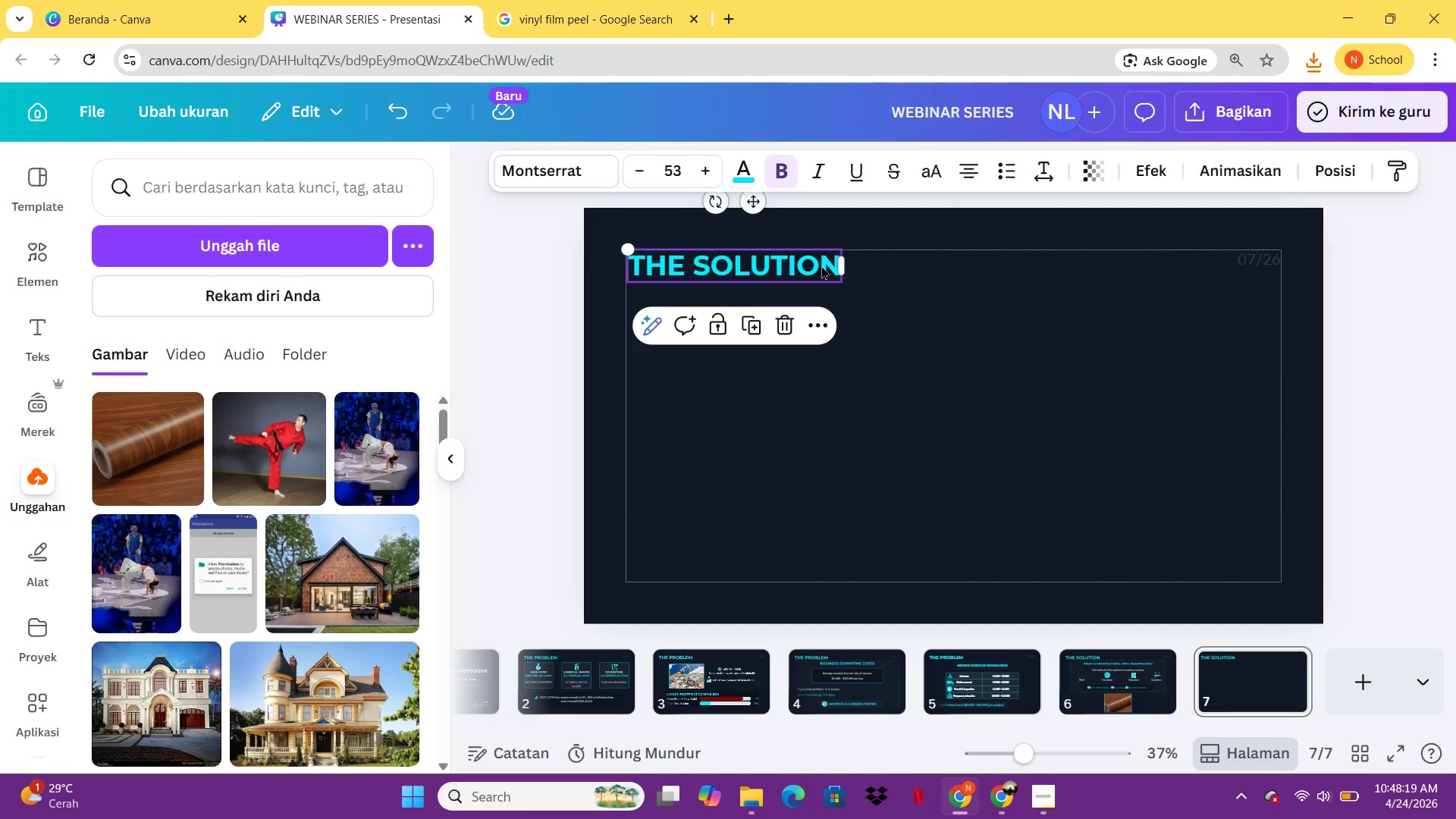 
double_click([821, 265])
 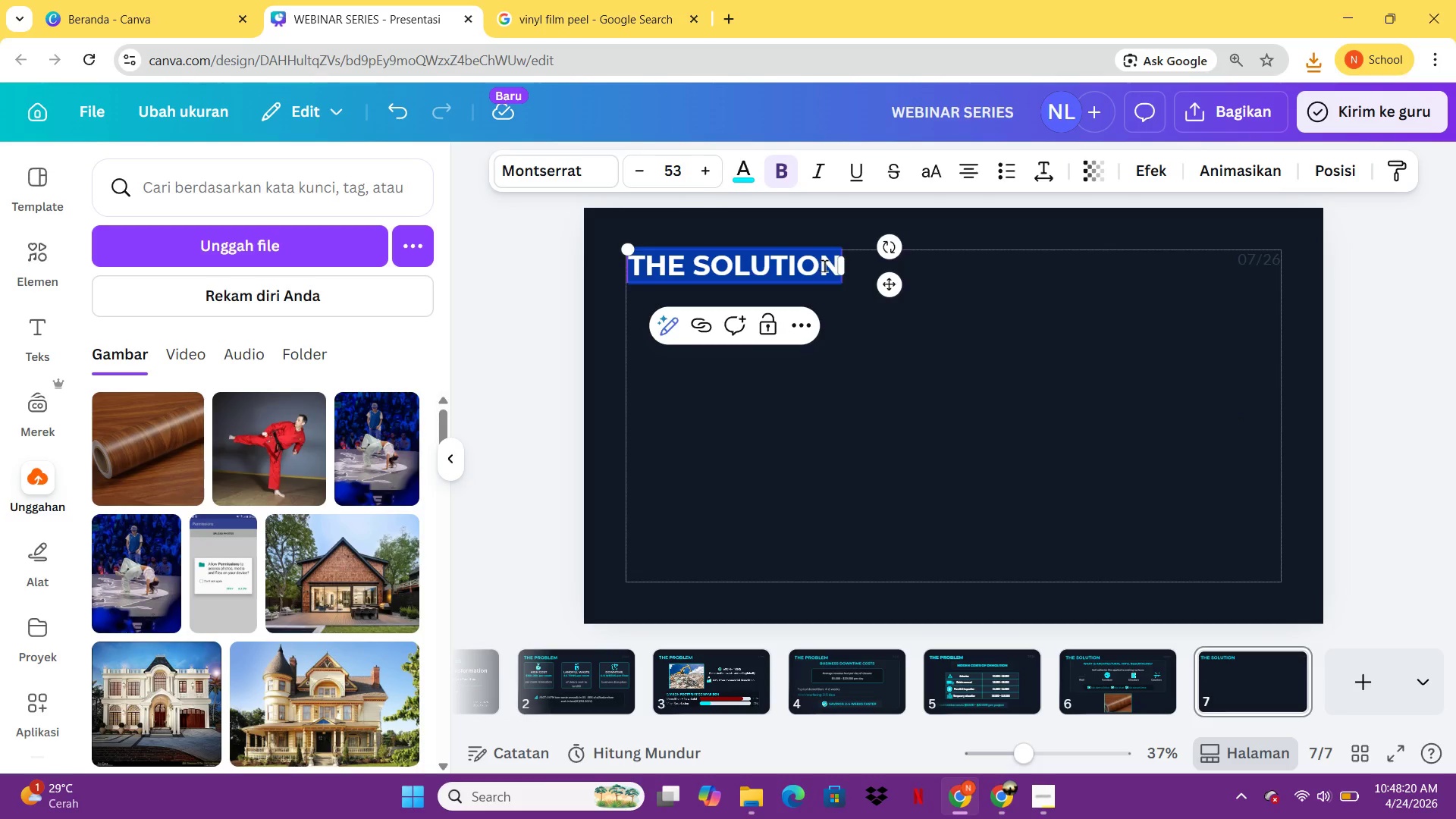 
left_click([824, 265])
 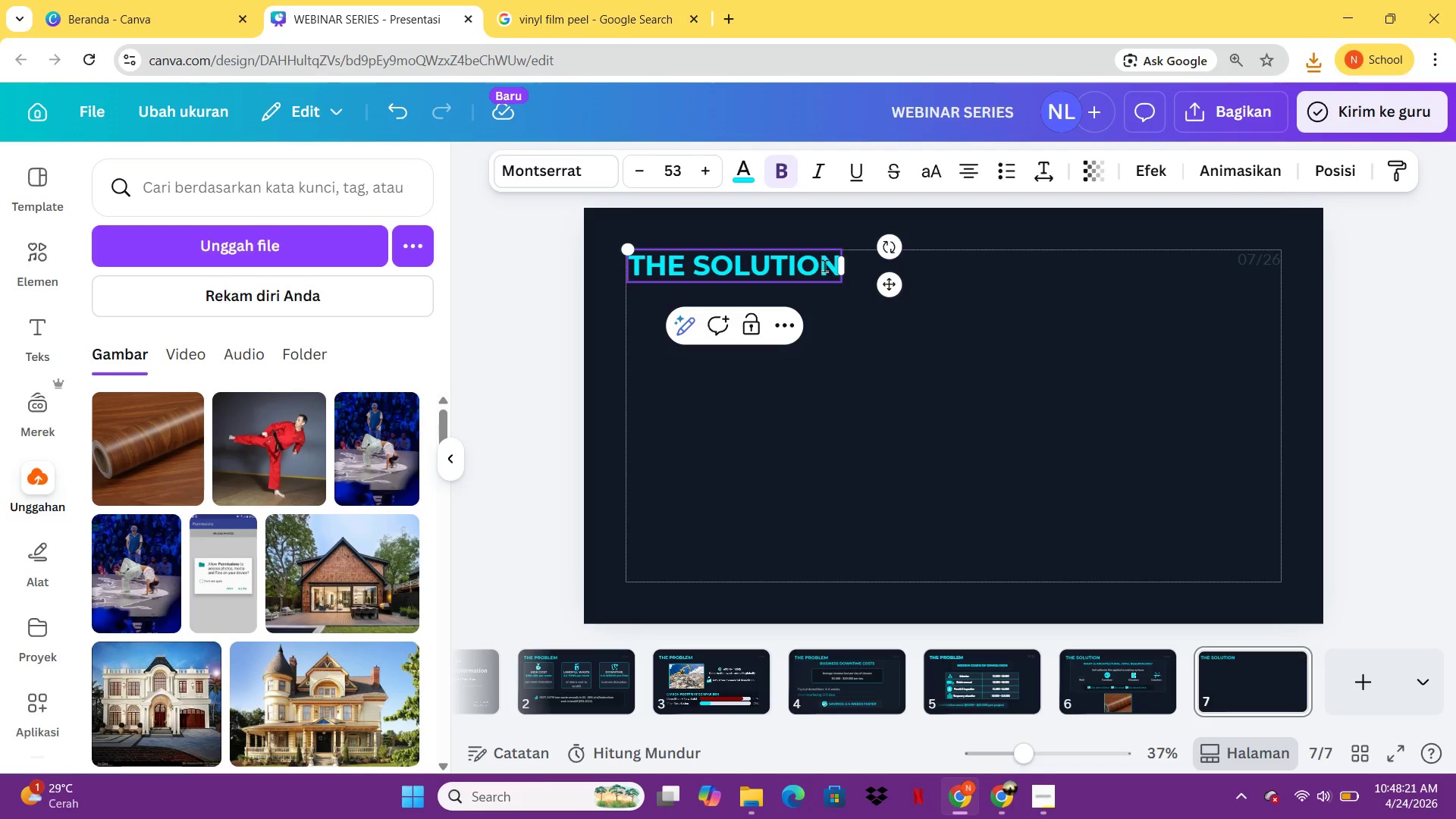 
key(ArrowRight)
 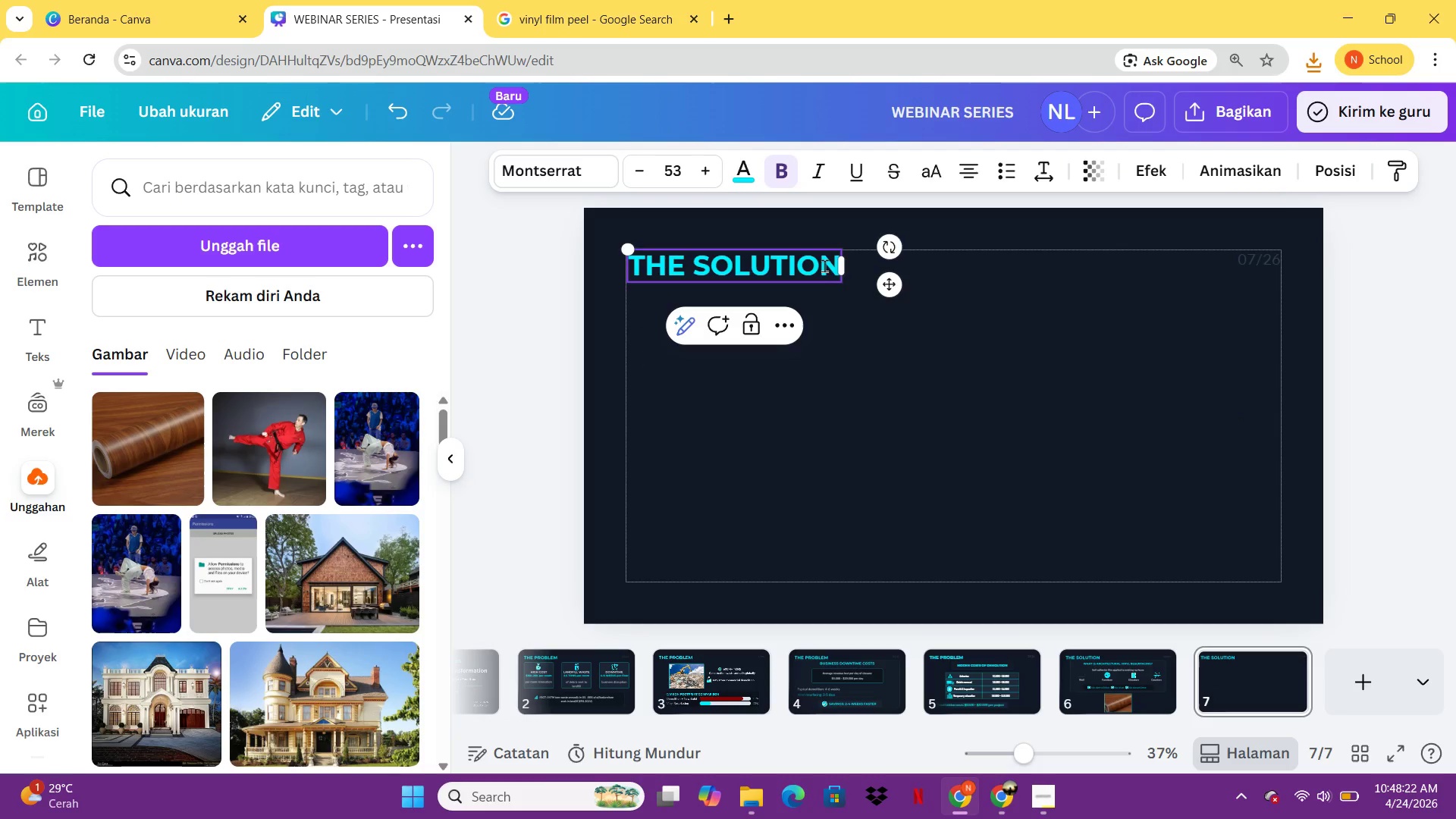 
type(:  TEXTURE WOO)
key(Backspace)
key(Backspace)
key(Backspace)
key(Backspace)
type(S (WOODS)
key(Backspace)
type())
 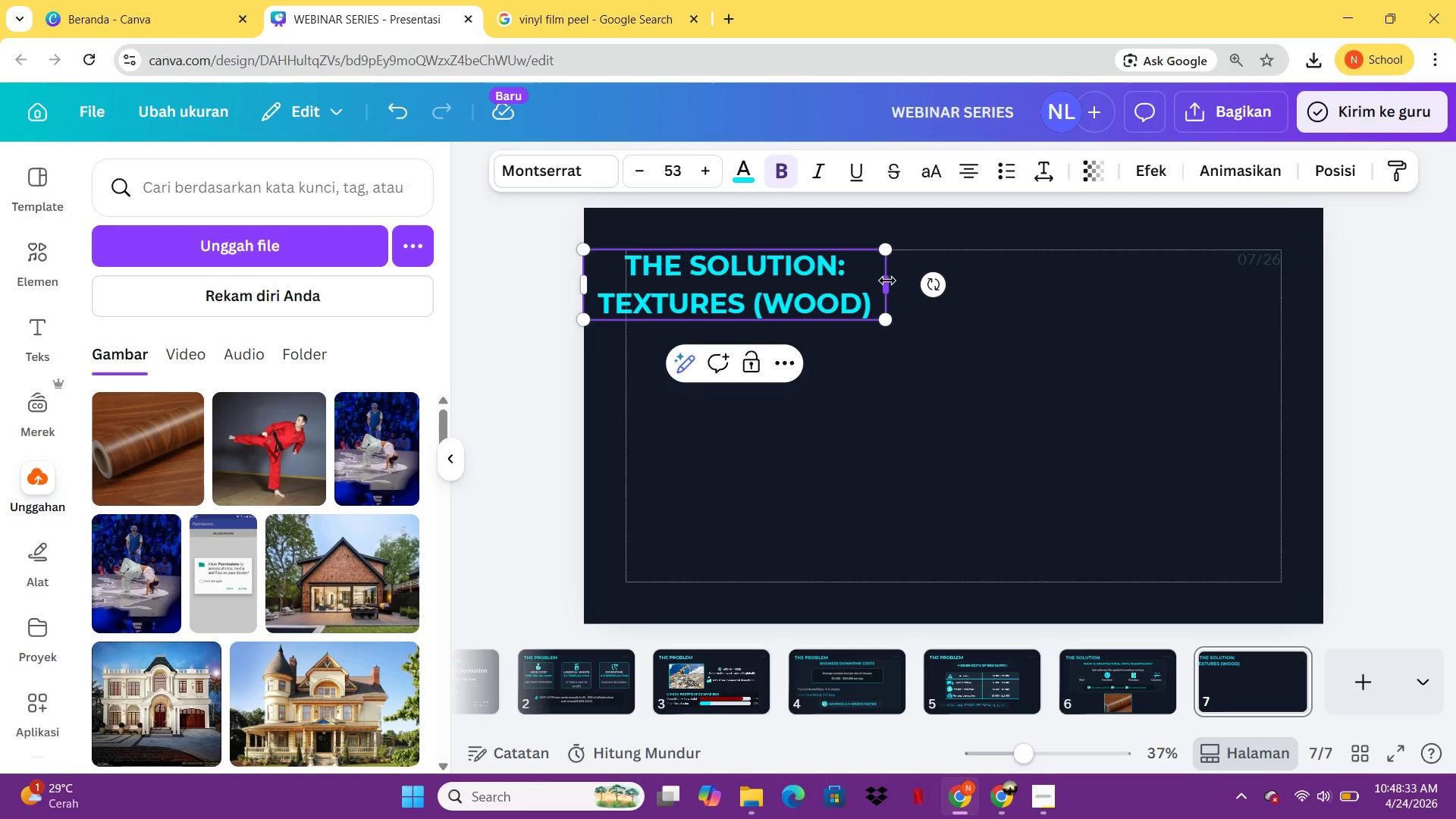 
left_click_drag(start_coordinate=[886, 285], to_coordinate=[1100, 281])
 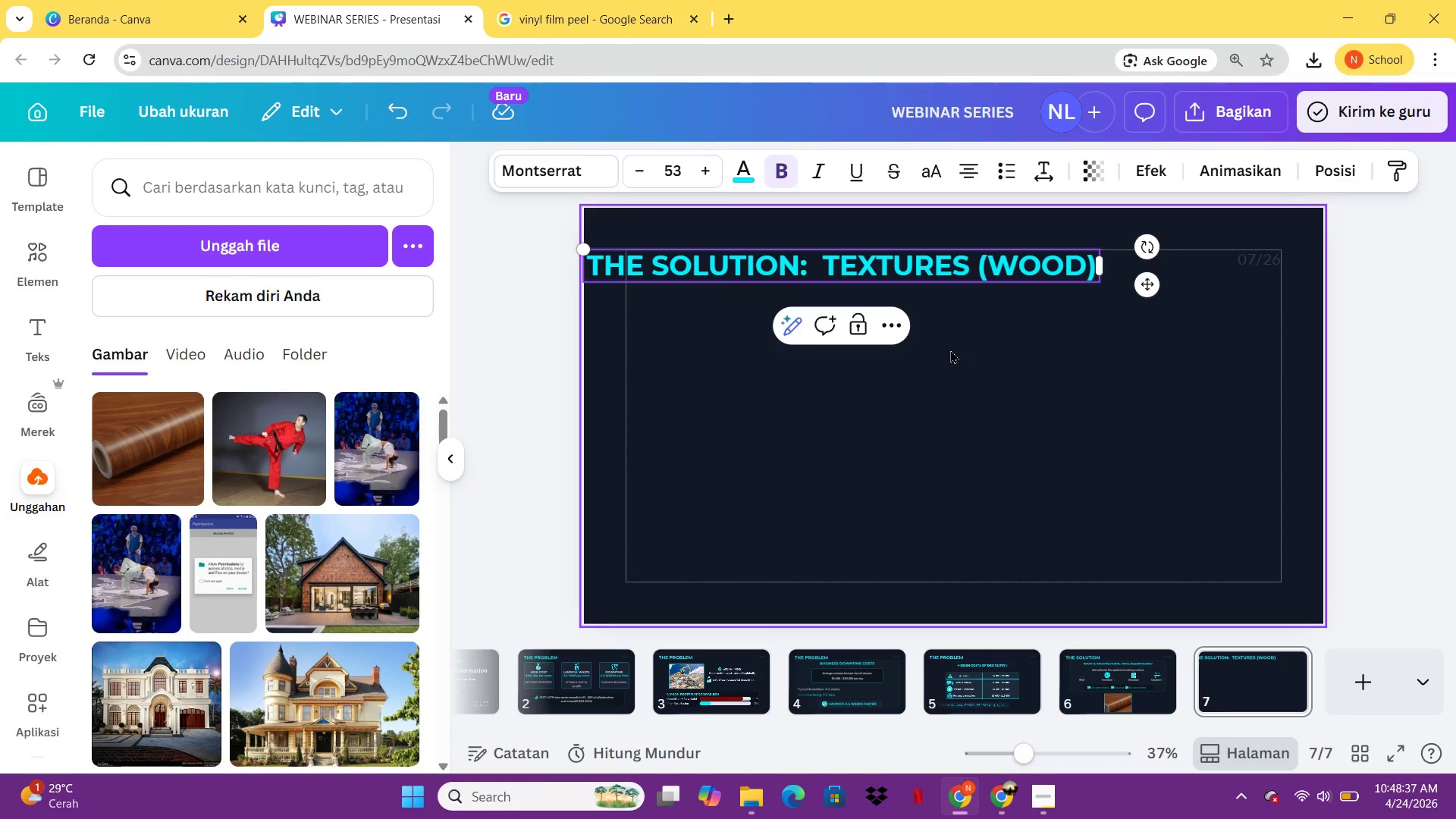 
left_click([950, 350])
 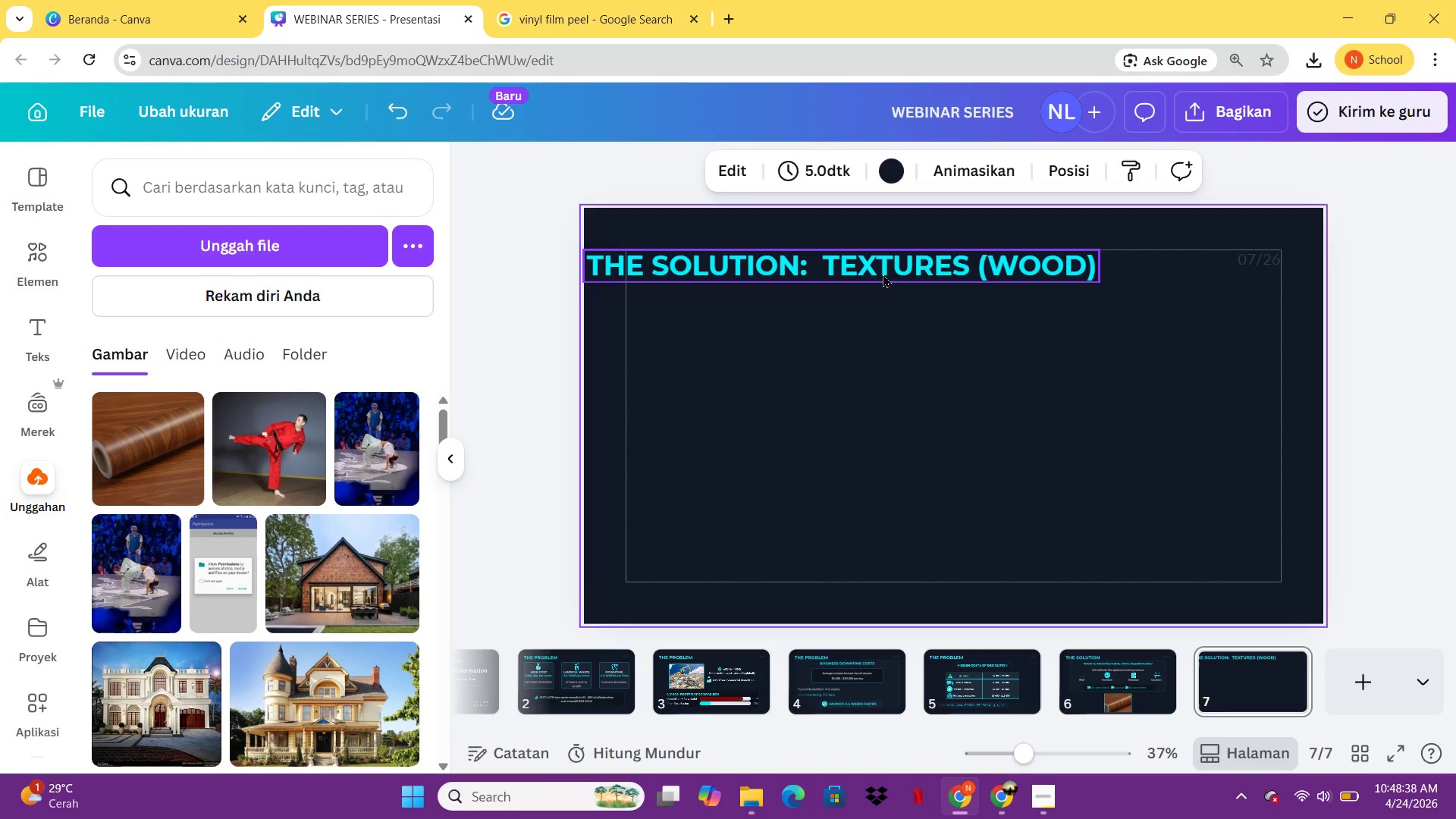 
left_click_drag(start_coordinate=[883, 273], to_coordinate=[921, 269])
 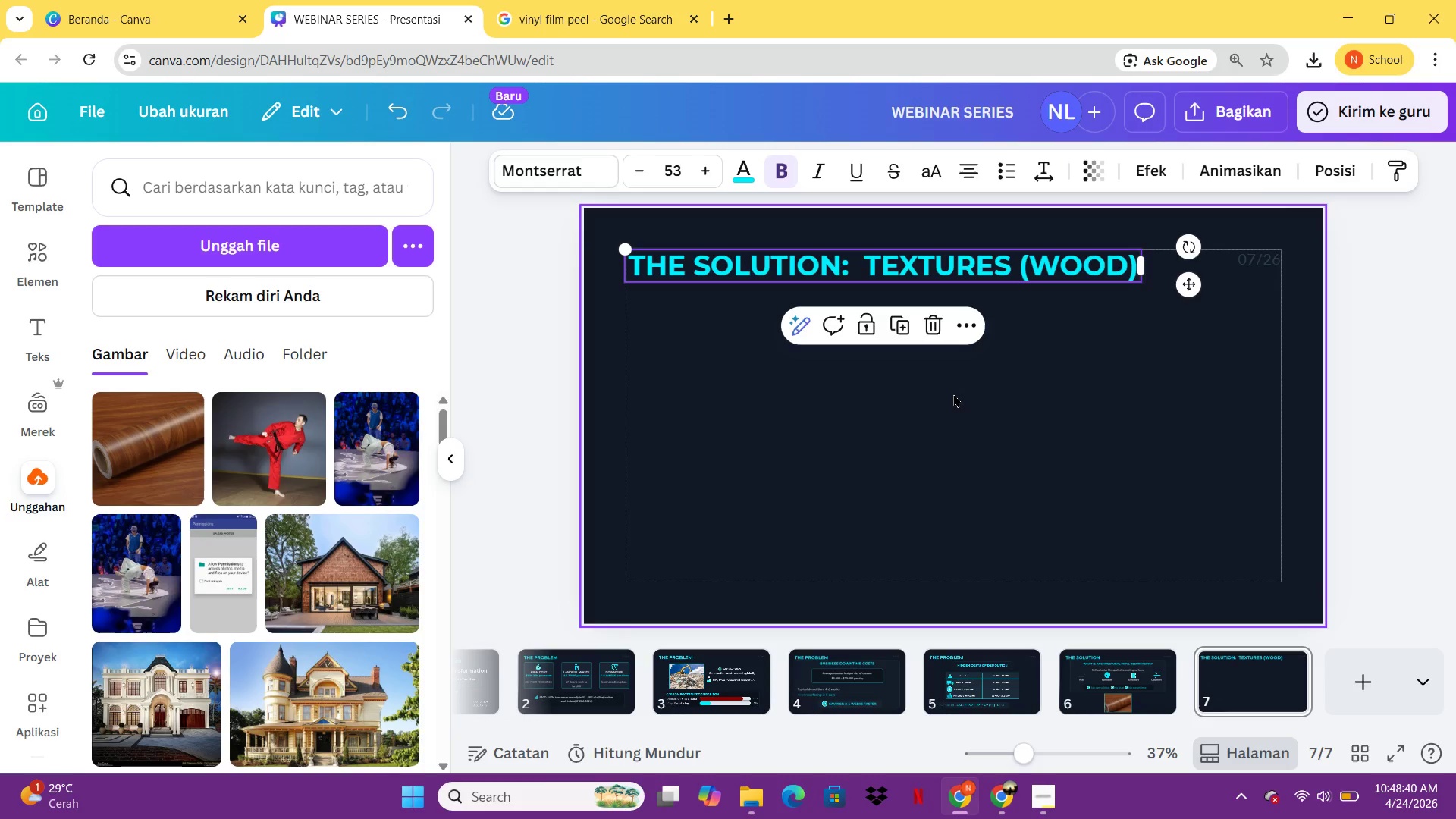 
left_click([953, 394])
 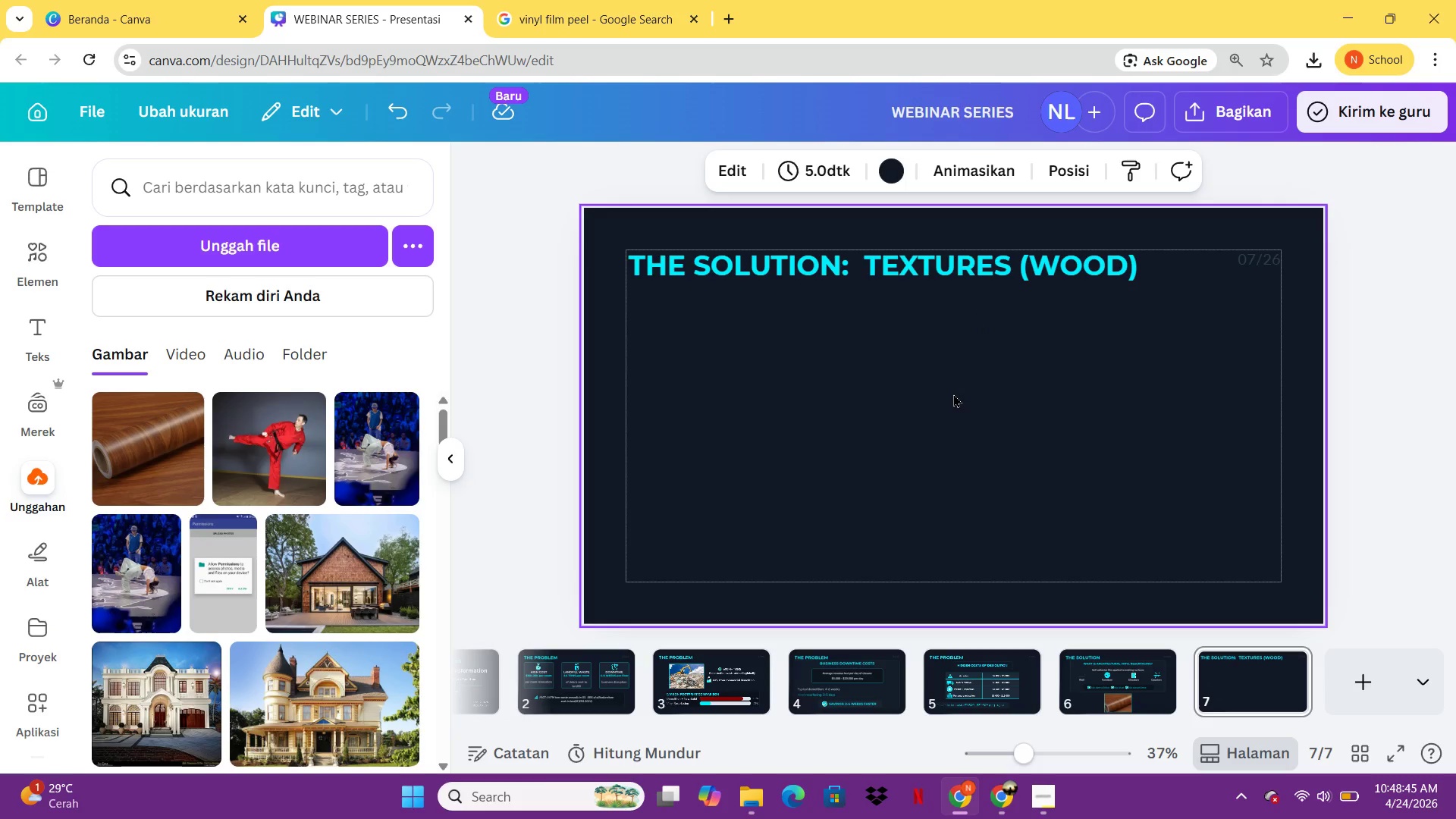 
wait(5.75)
 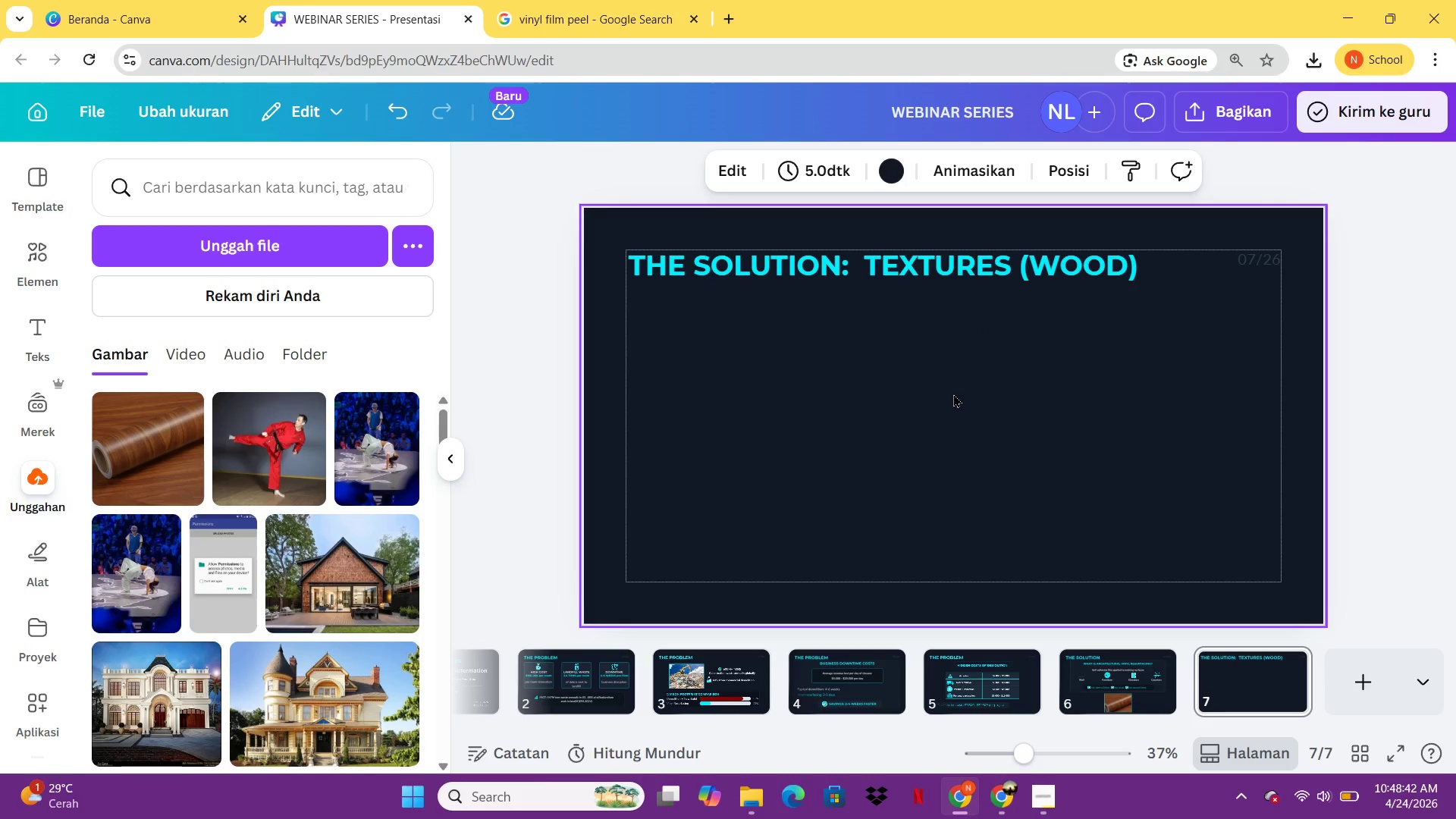 
left_click([950, 672])
 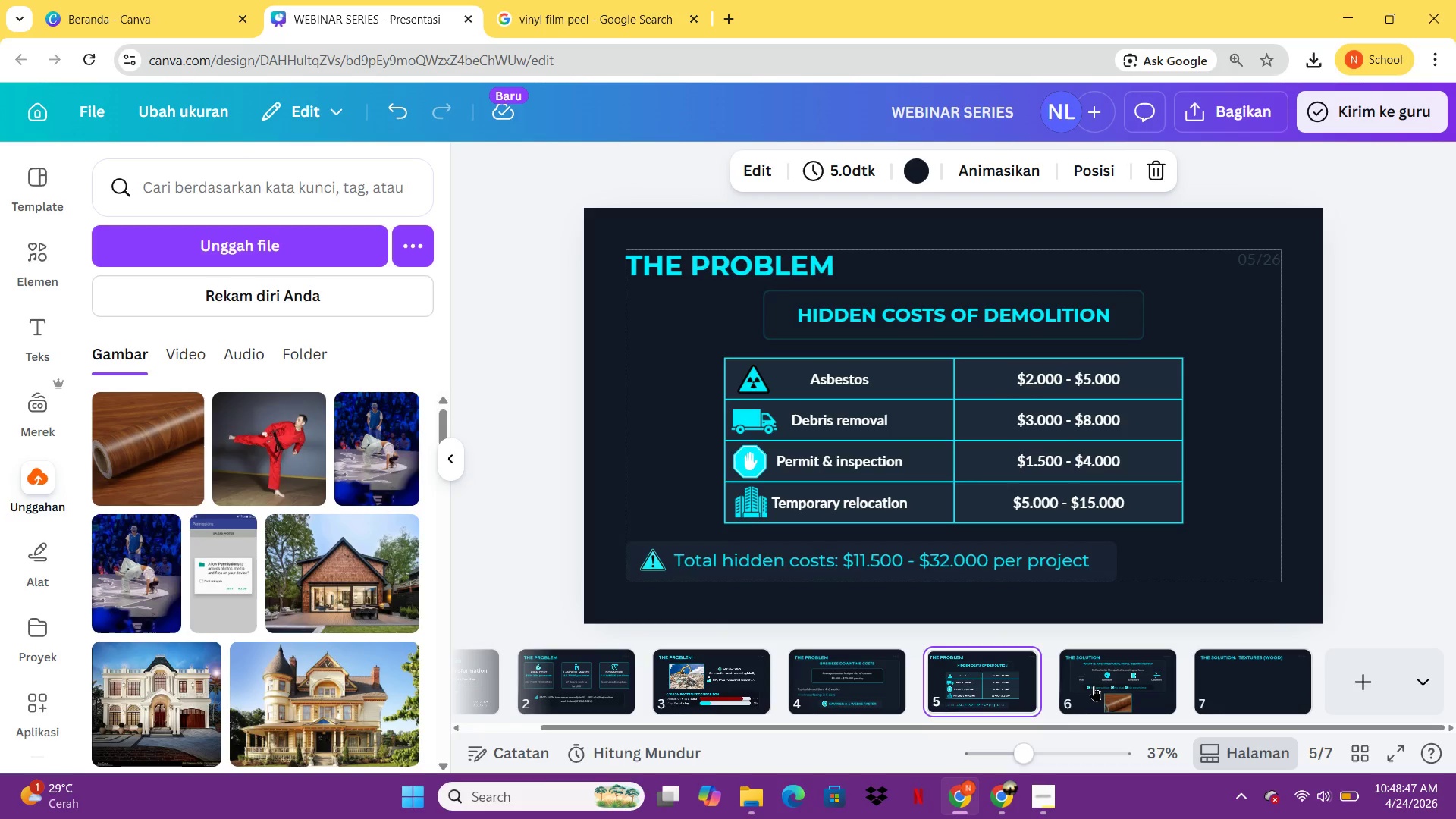 
left_click([1097, 686])
 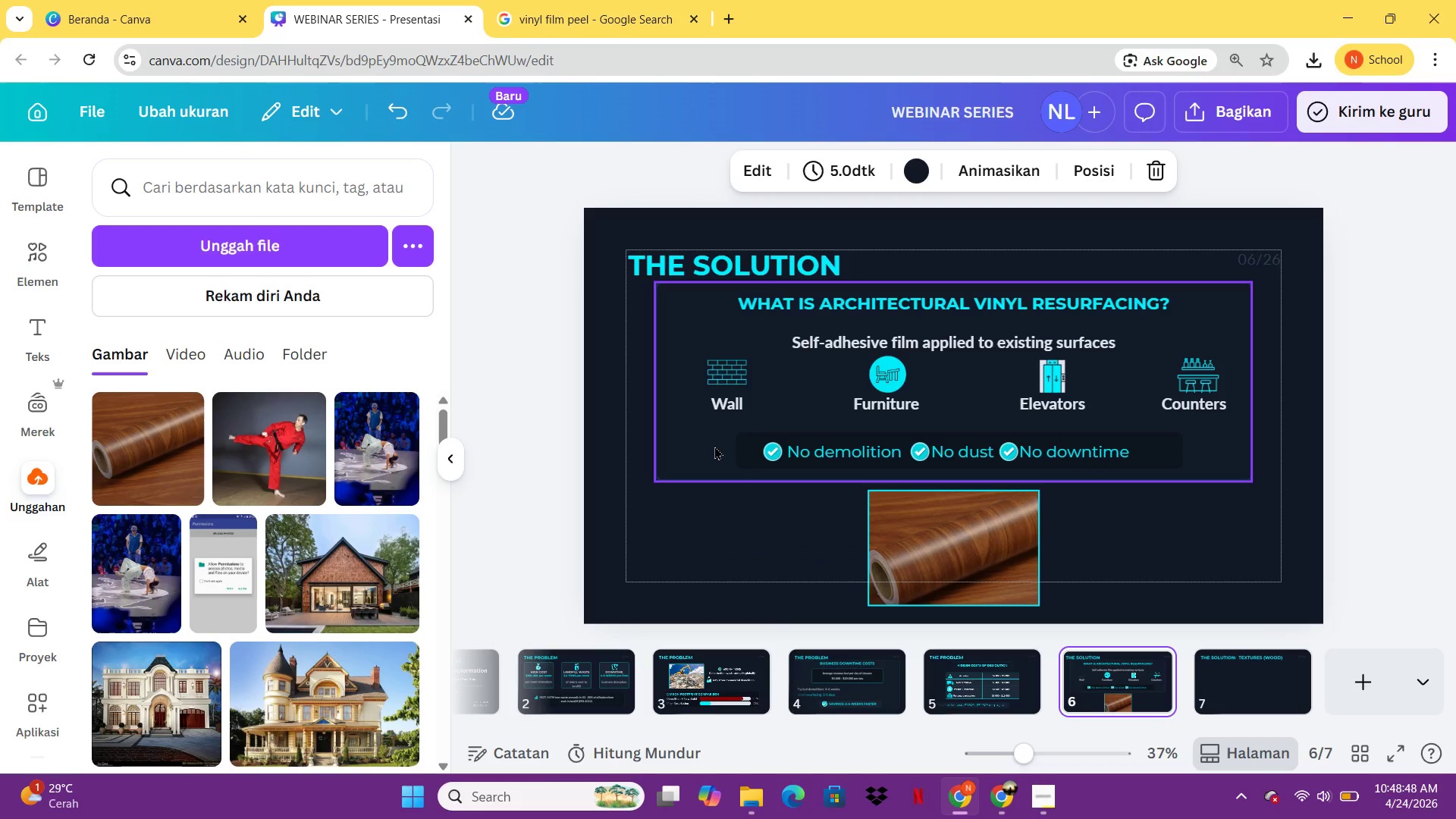 
left_click([714, 444])
 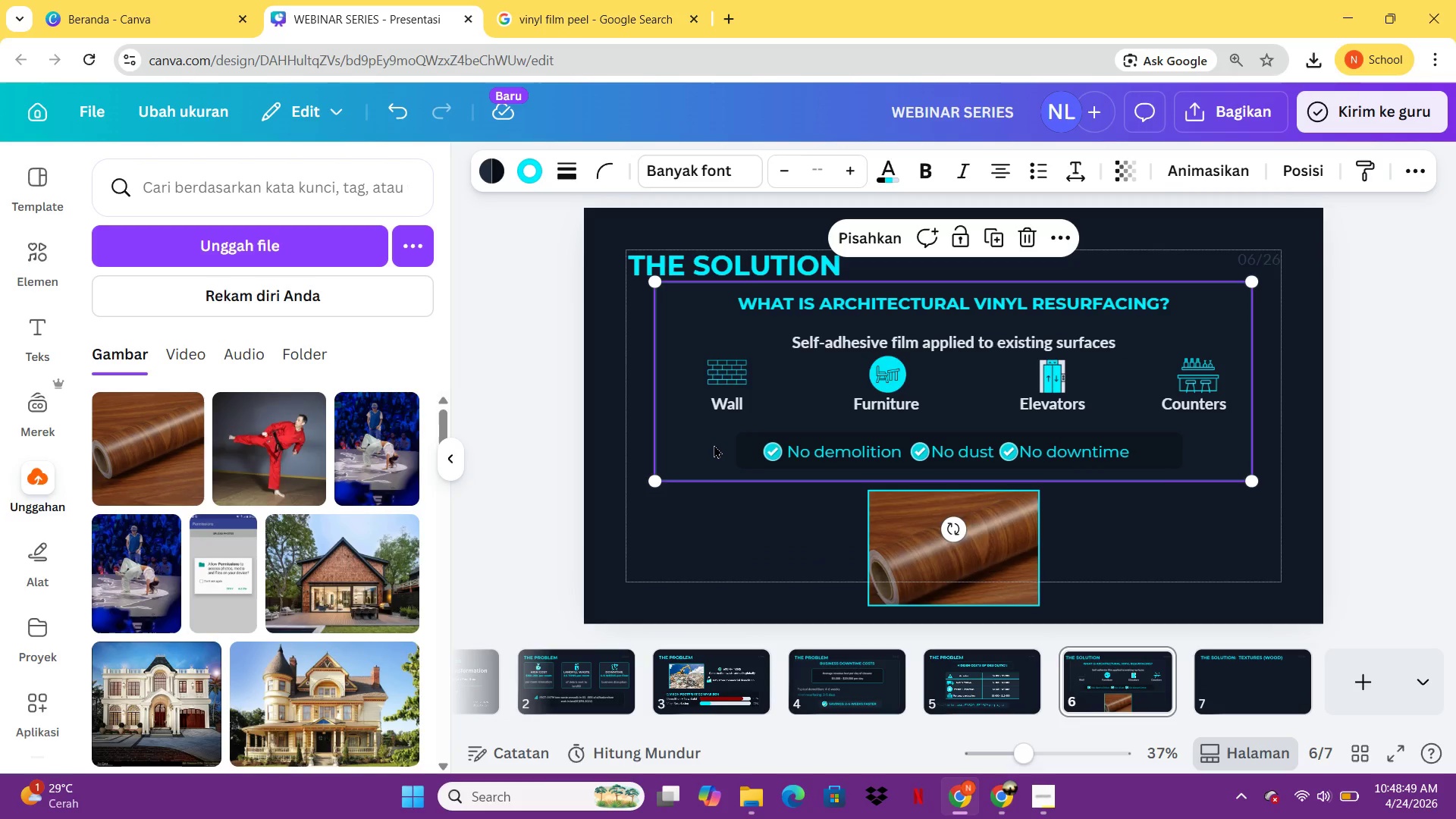 
key(Control+C)
 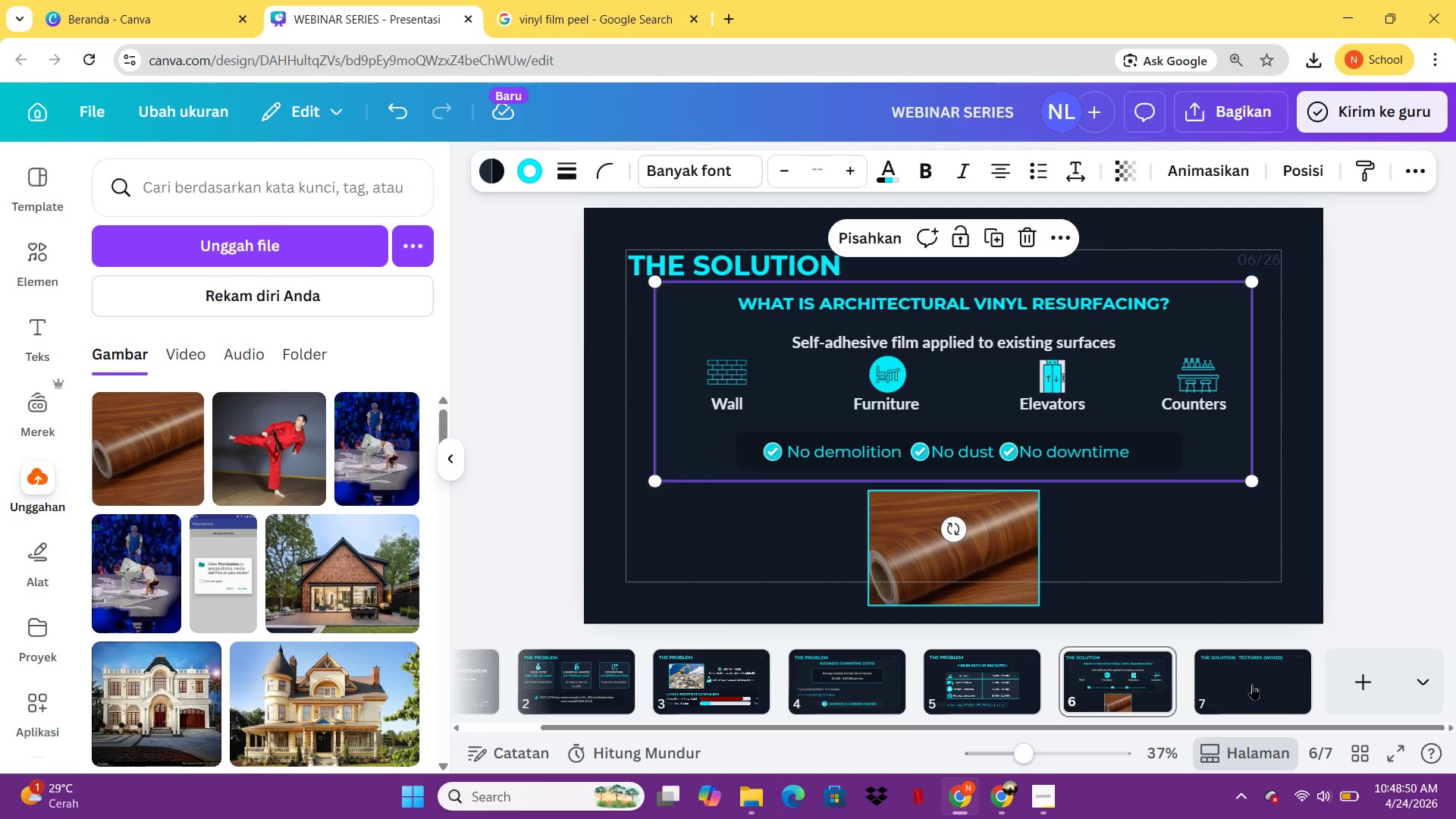 
left_click([1252, 684])
 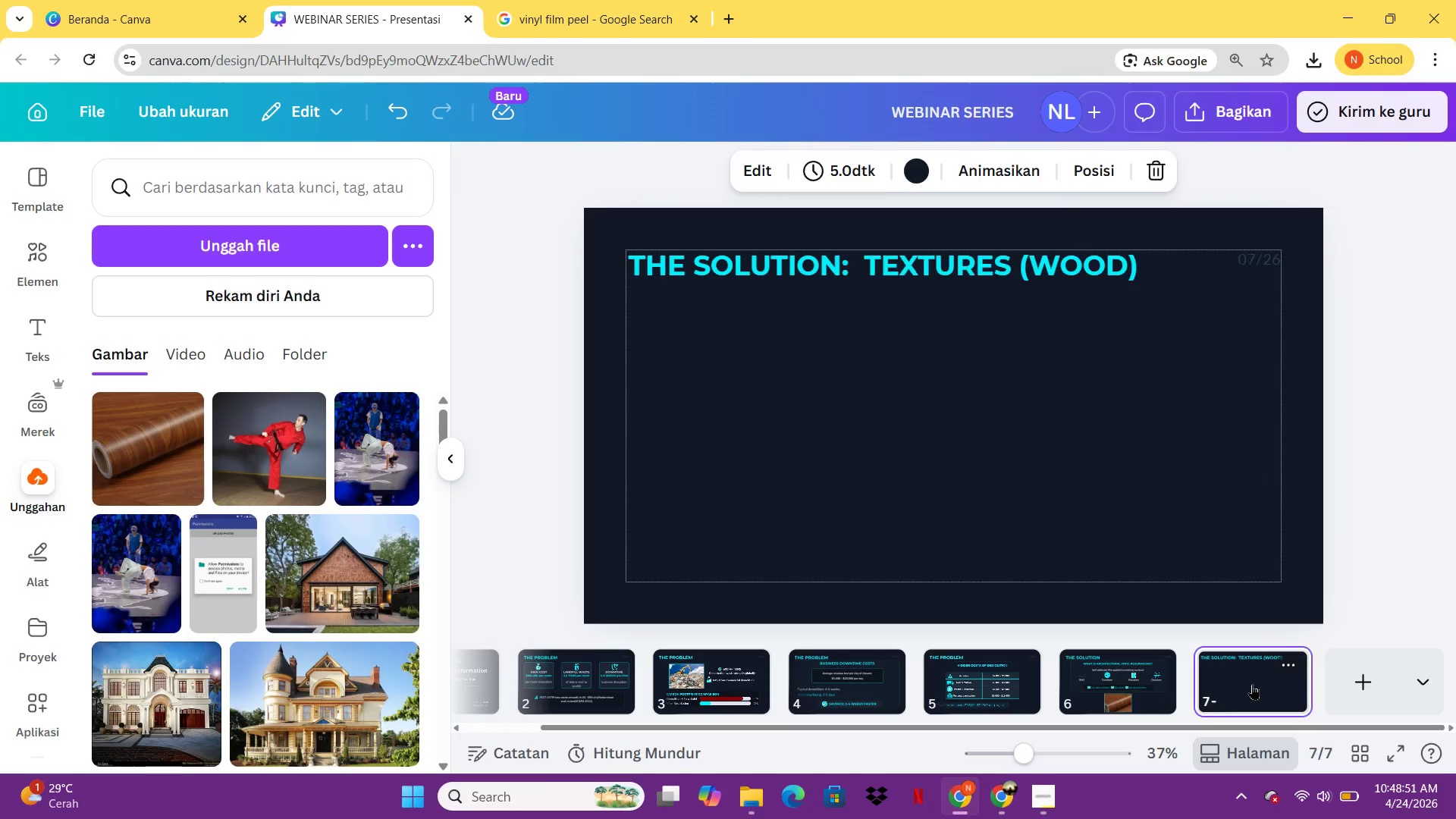 
key(Control+ControlLeft)
 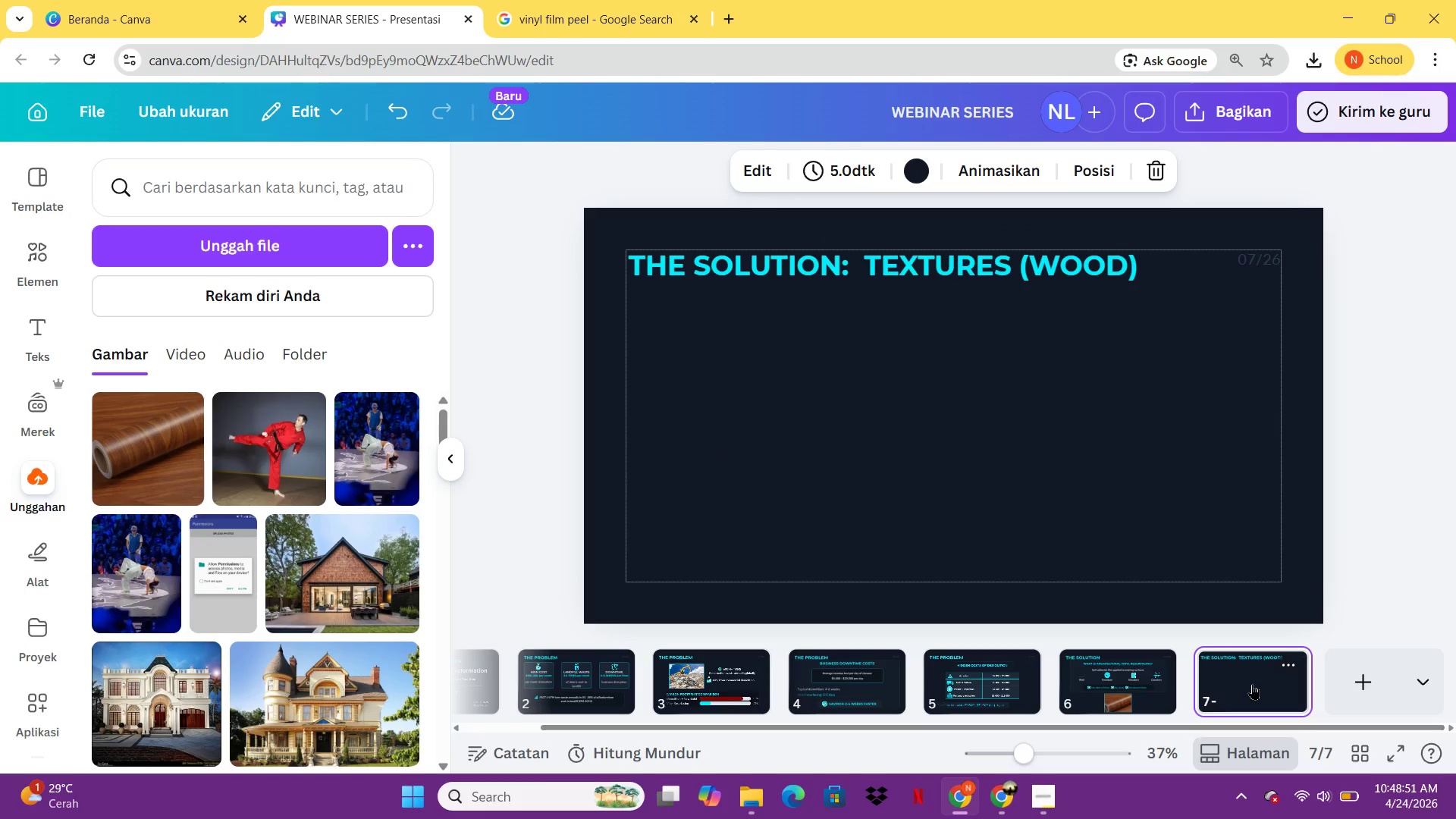 
key(Control+V)
 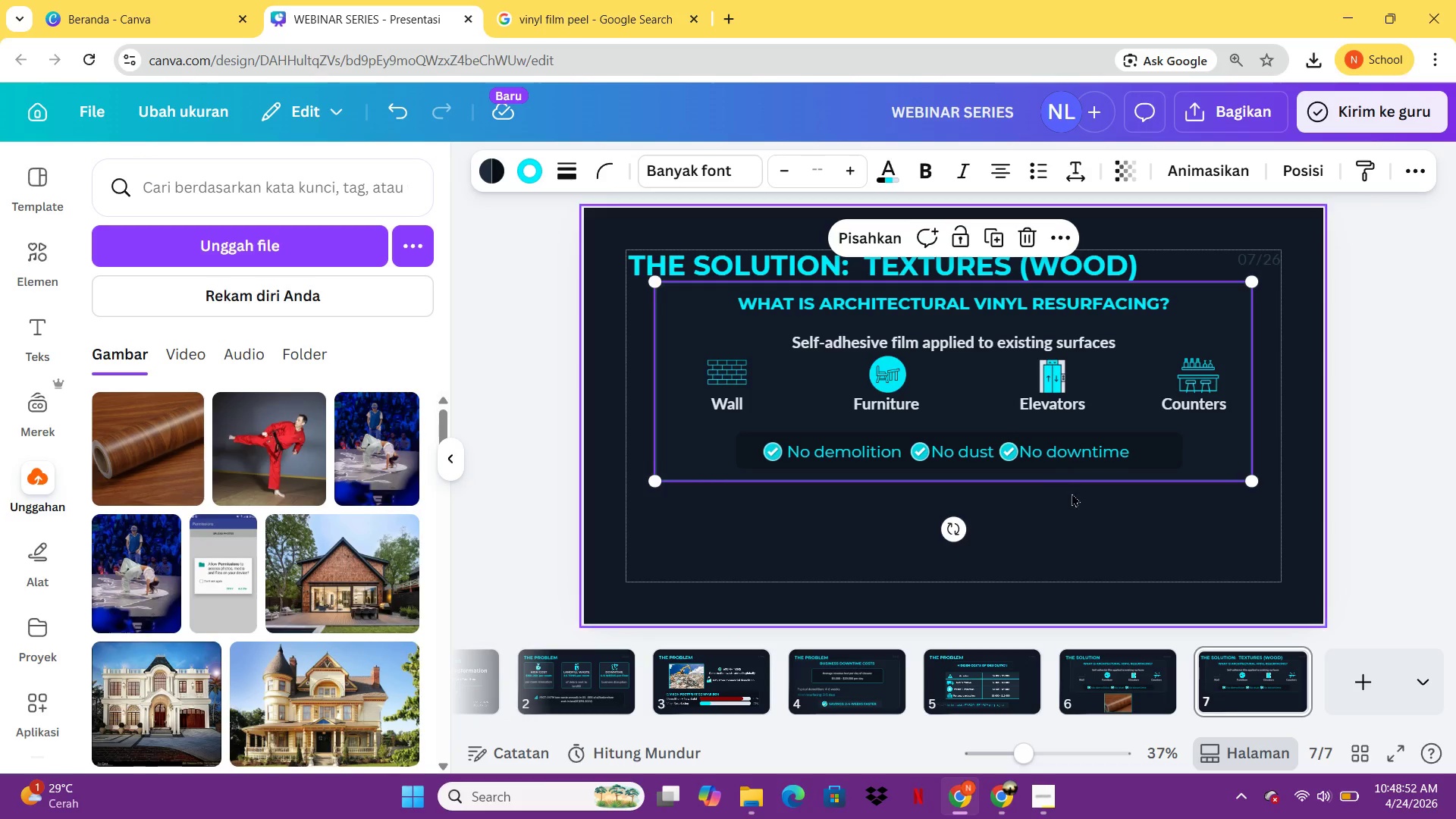 
key(Control+Z)
 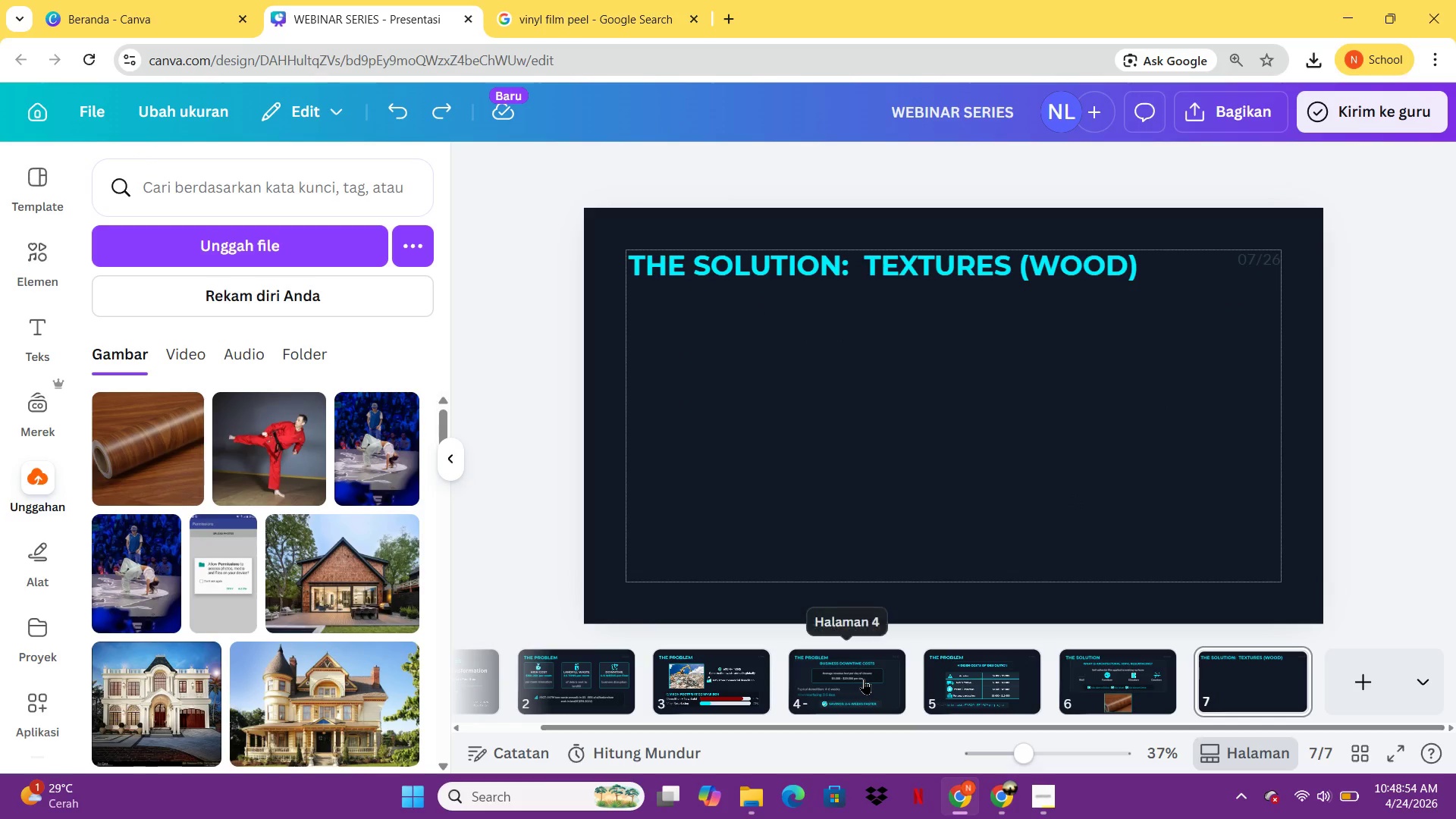 
left_click([864, 679])
 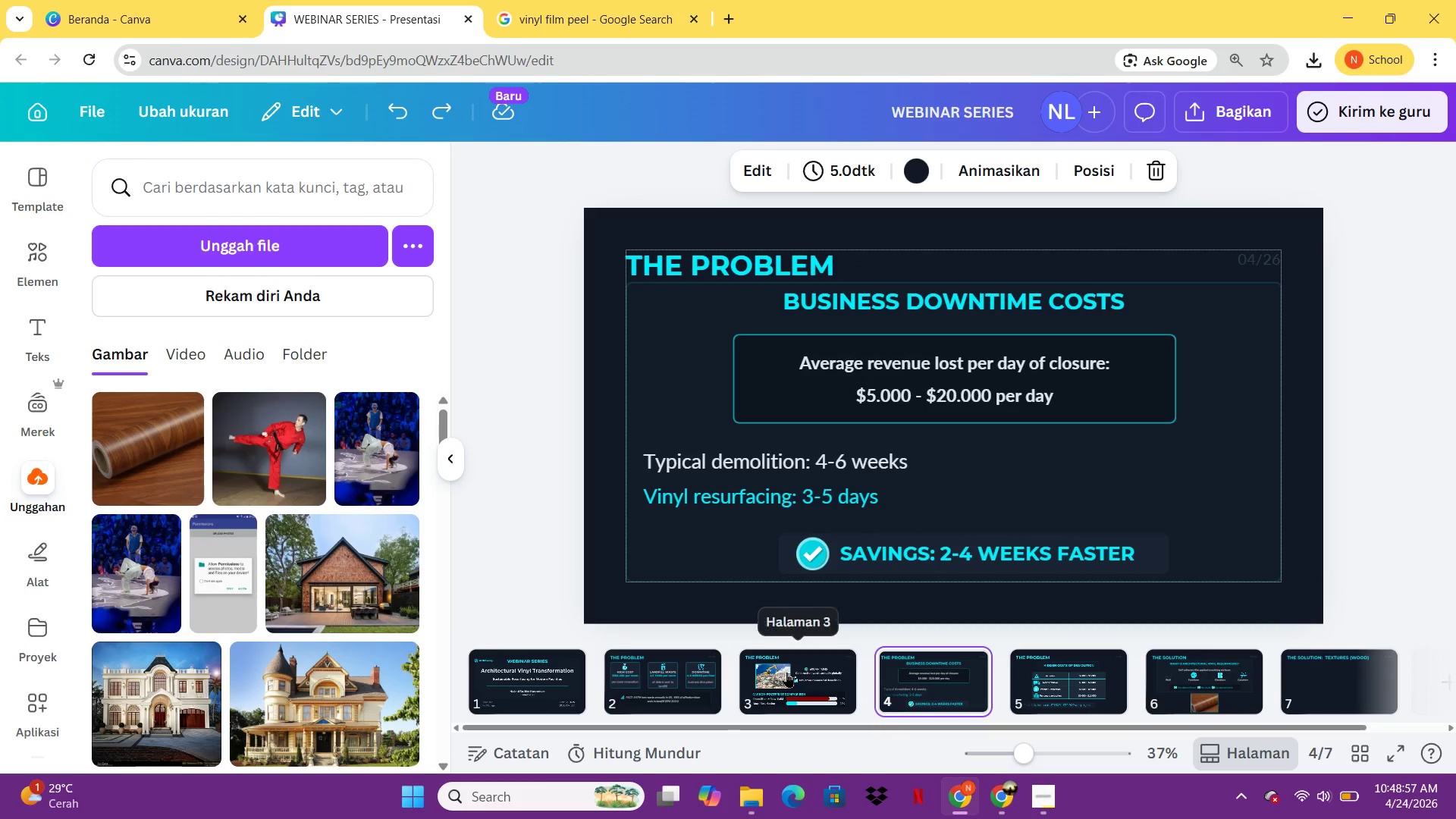 
left_click([697, 389])
 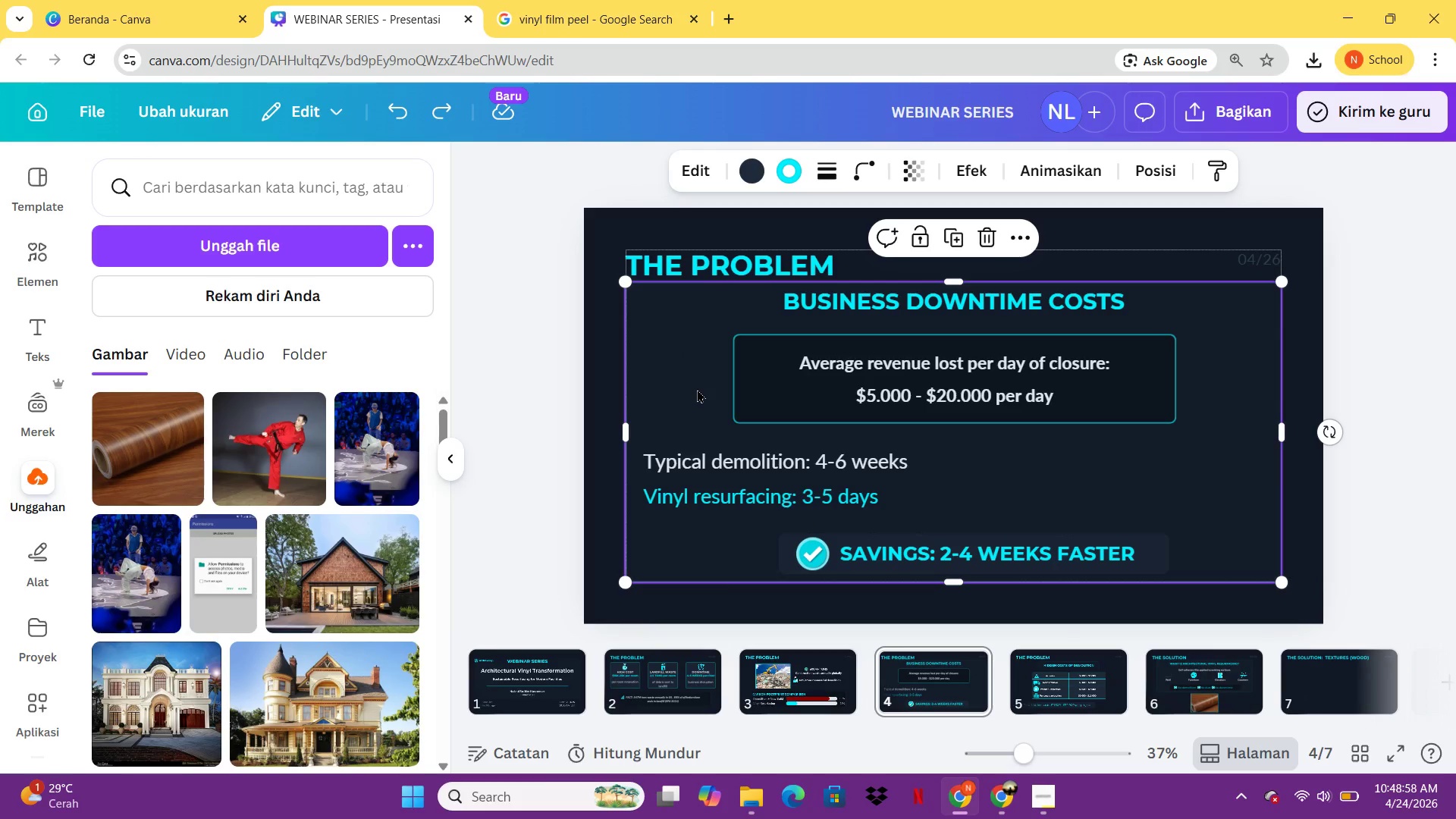 
key(Control+C)
 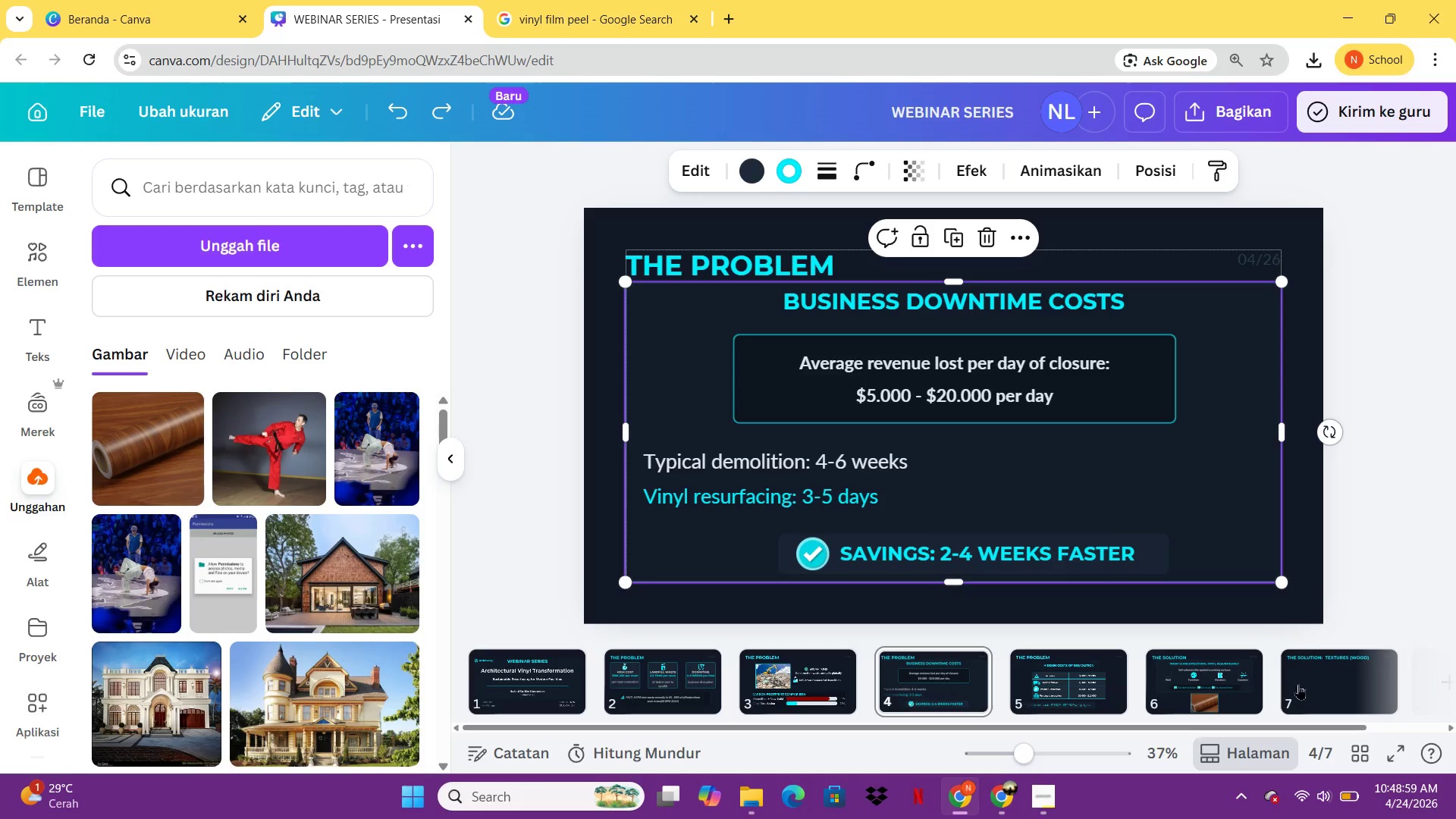 
left_click([1309, 682])
 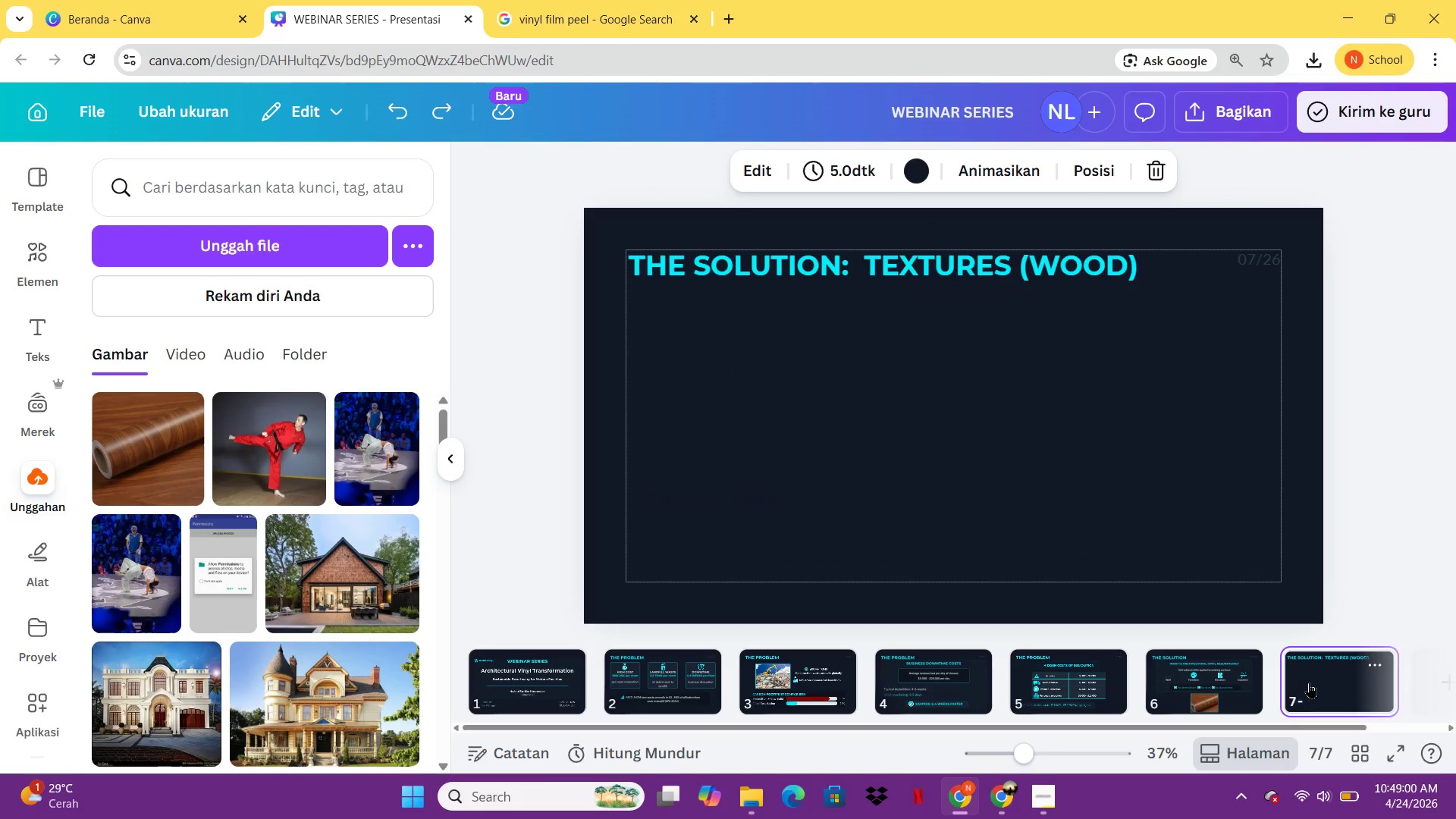 
key(Control+V)
 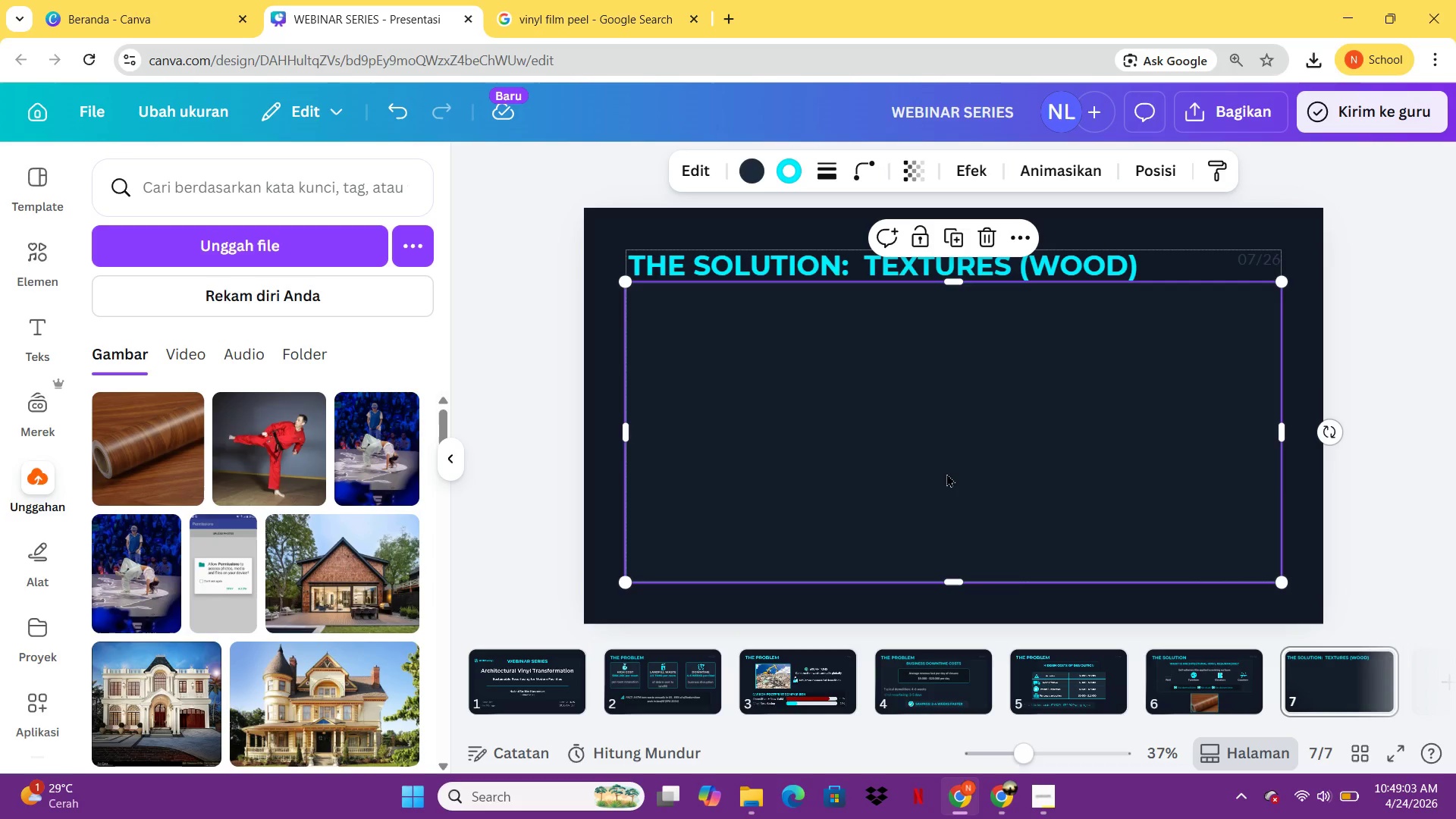 
left_click([1184, 658])
 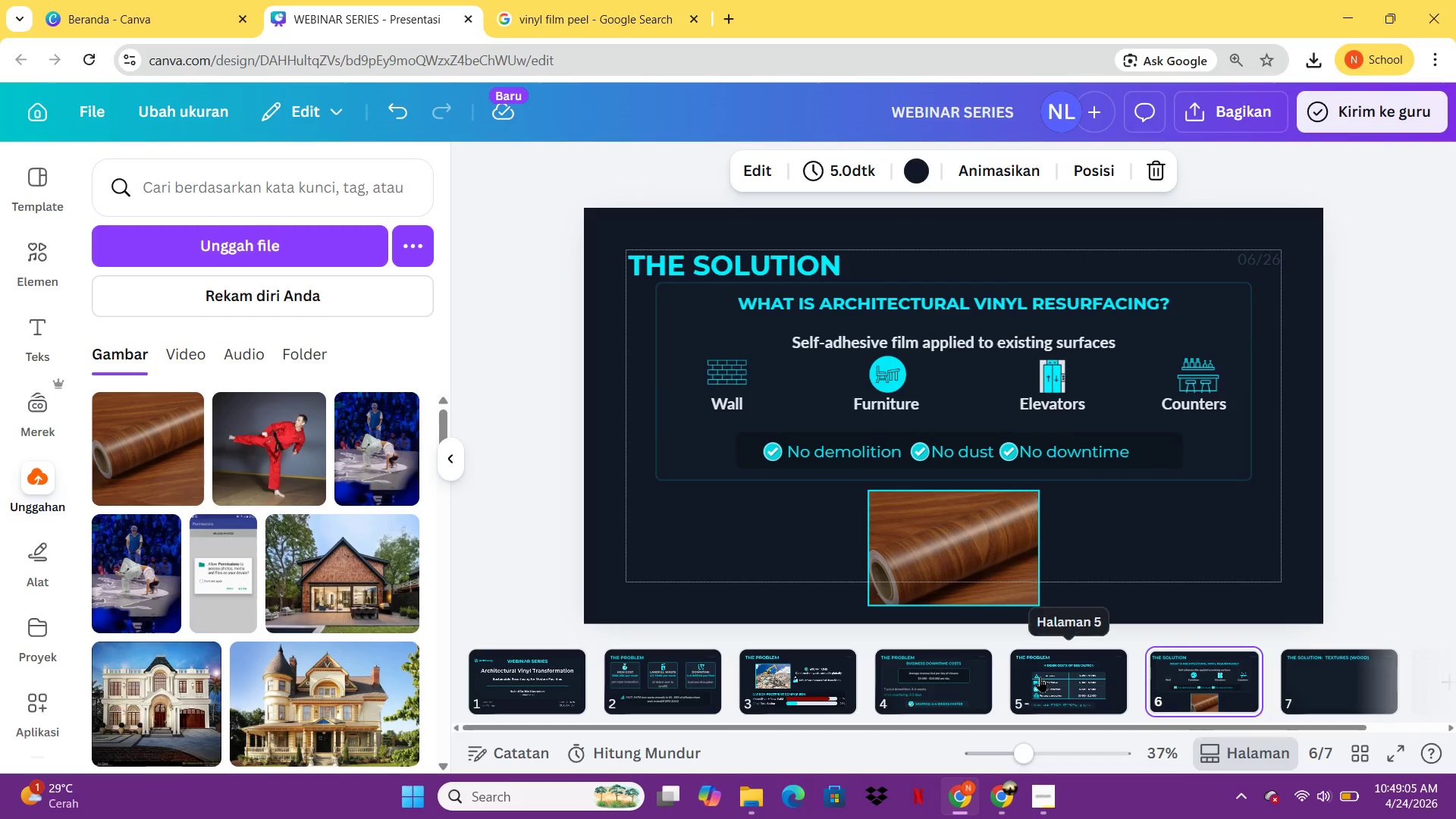 
left_click([1040, 676])
 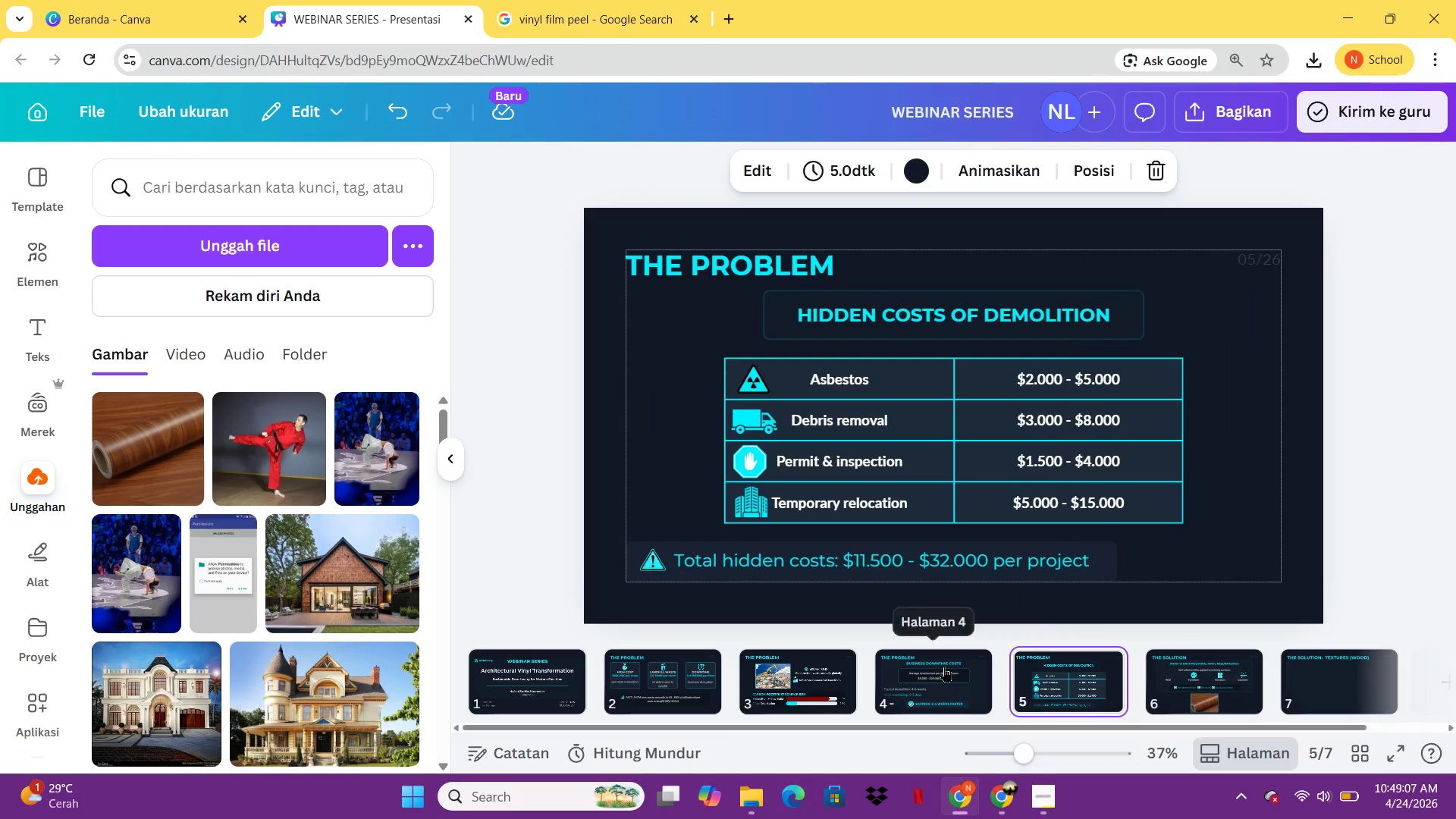 
left_click([944, 667])
 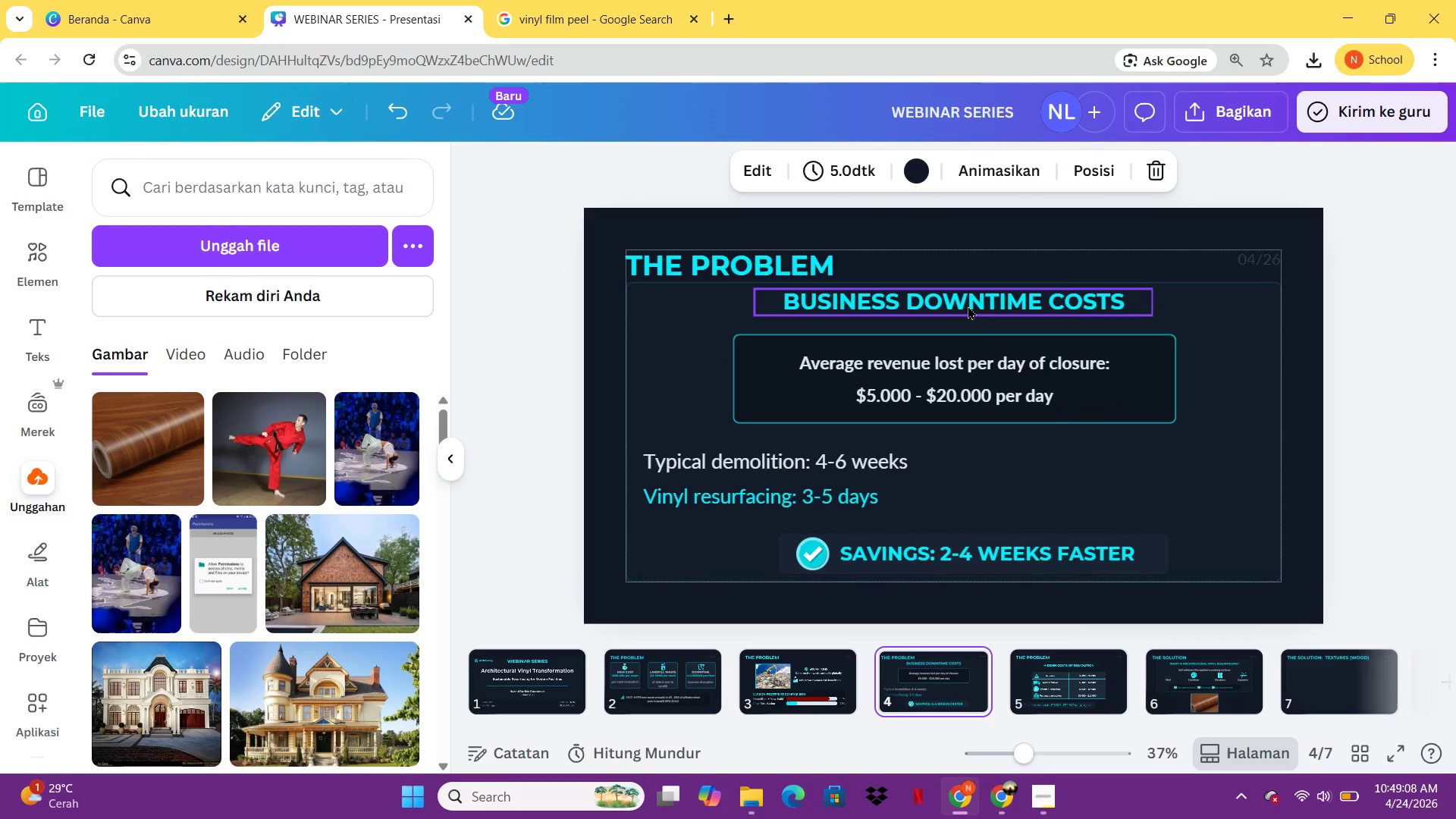 
left_click([968, 306])
 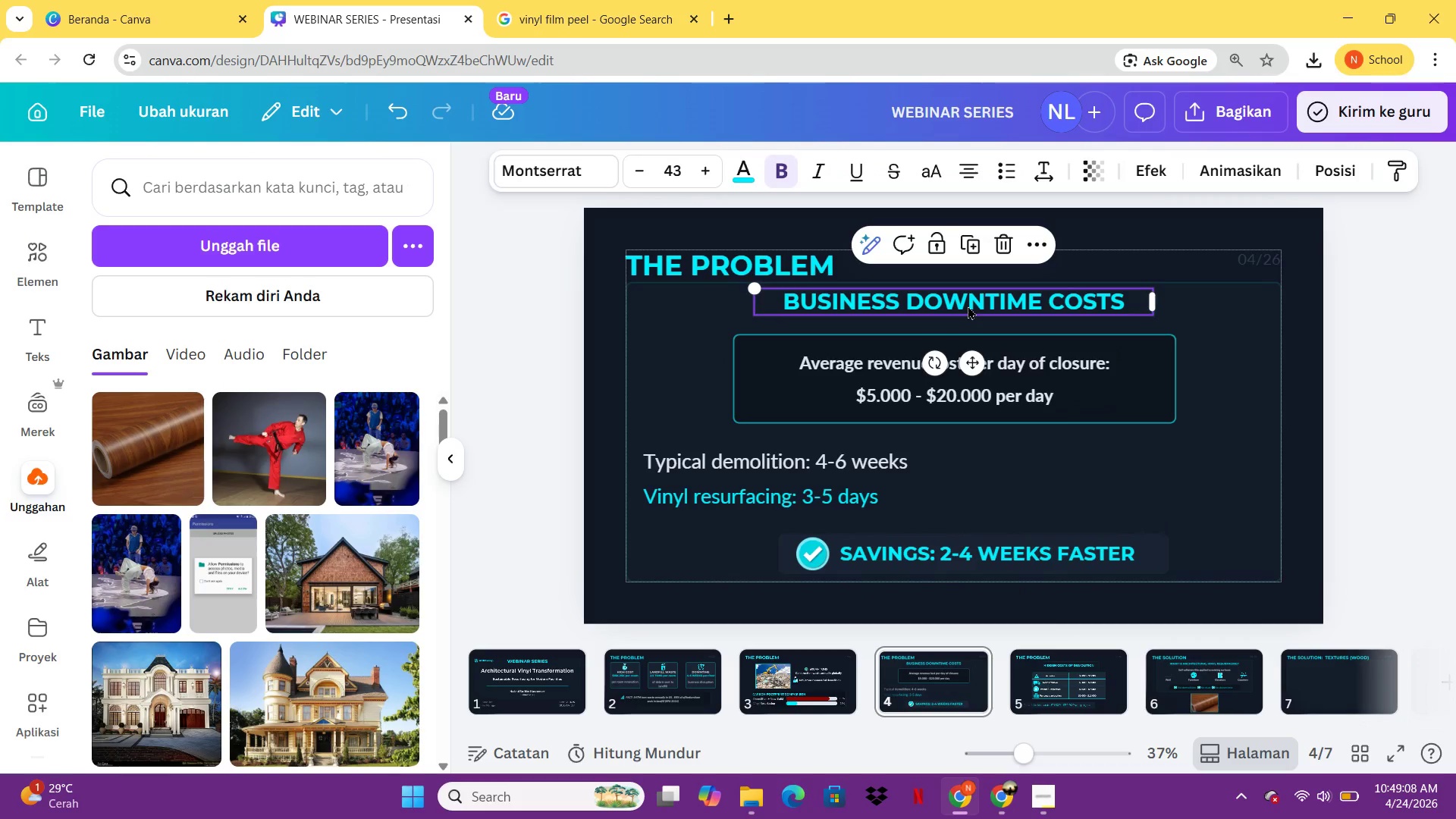 
key(Control+C)
 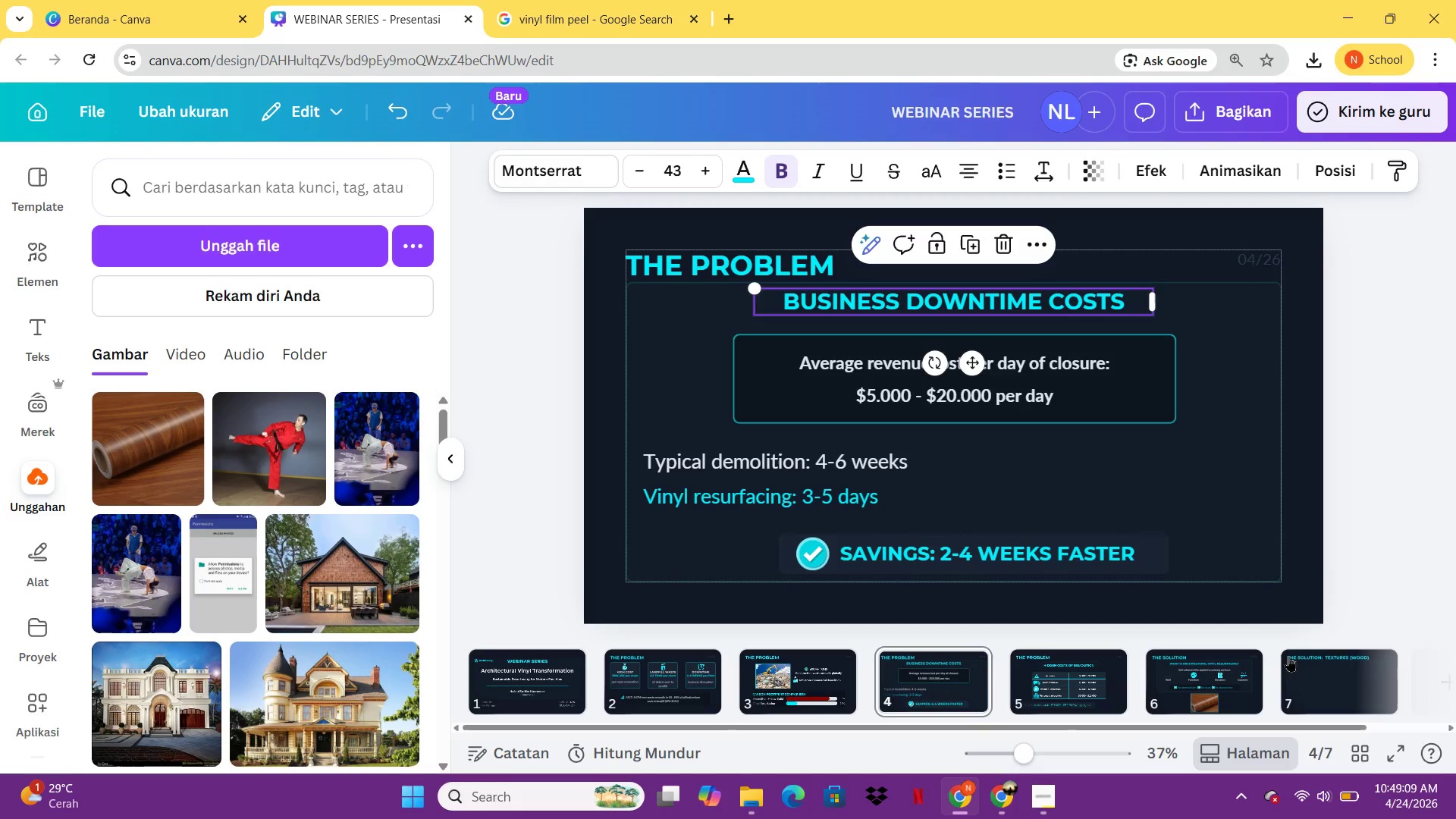 
left_click([1288, 657])
 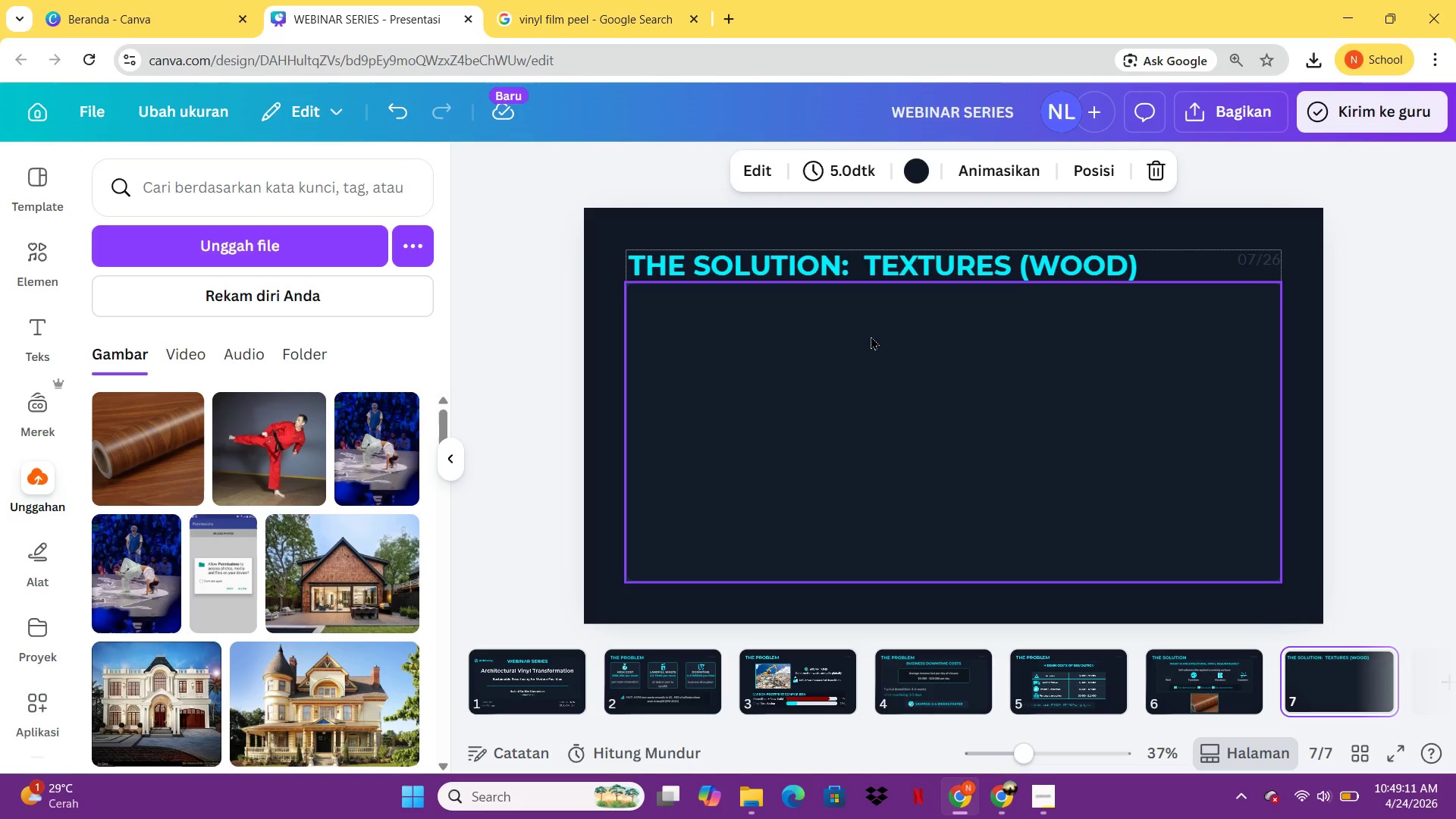 
key(Control+V)
 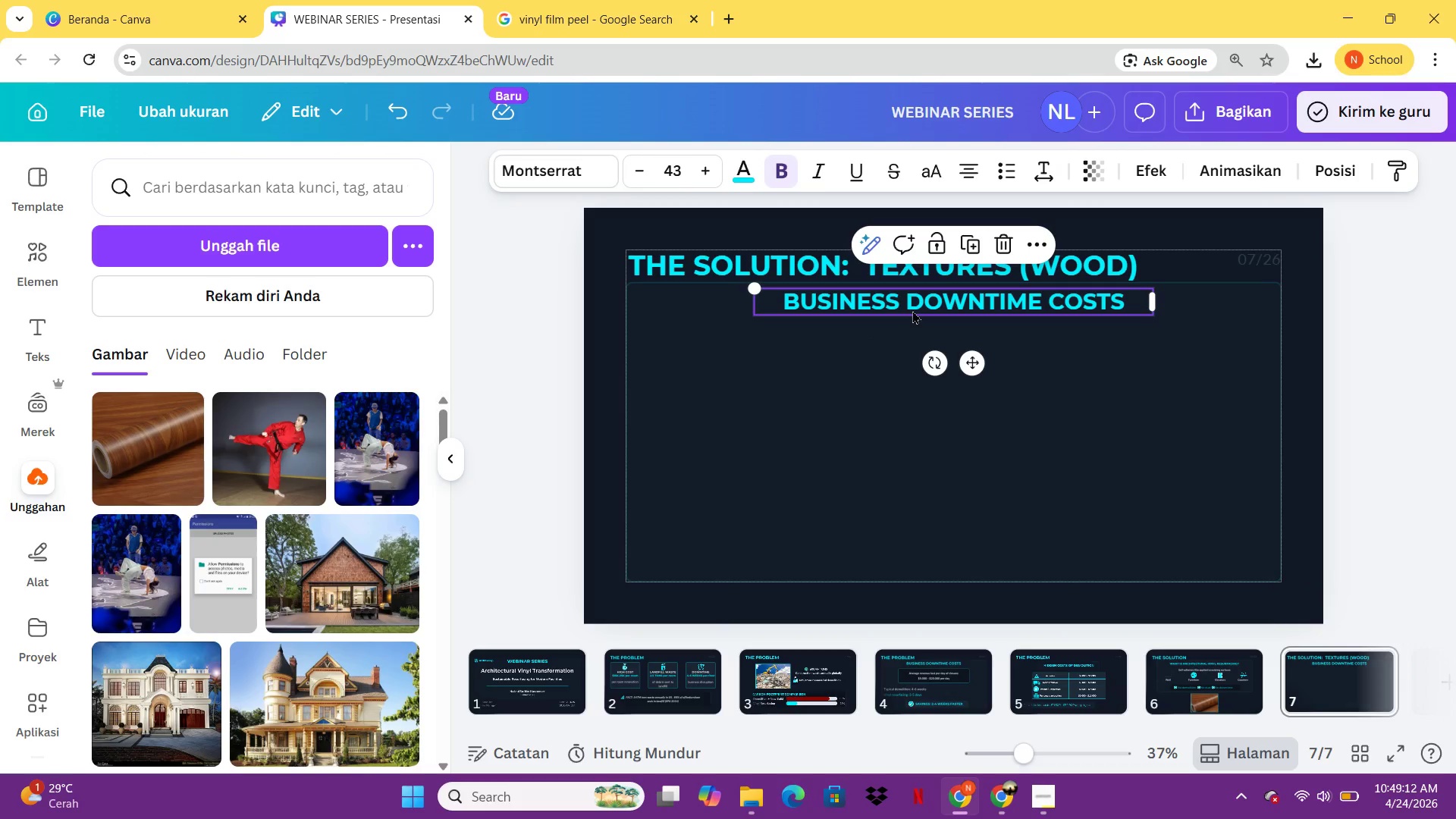 
double_click([912, 310])
 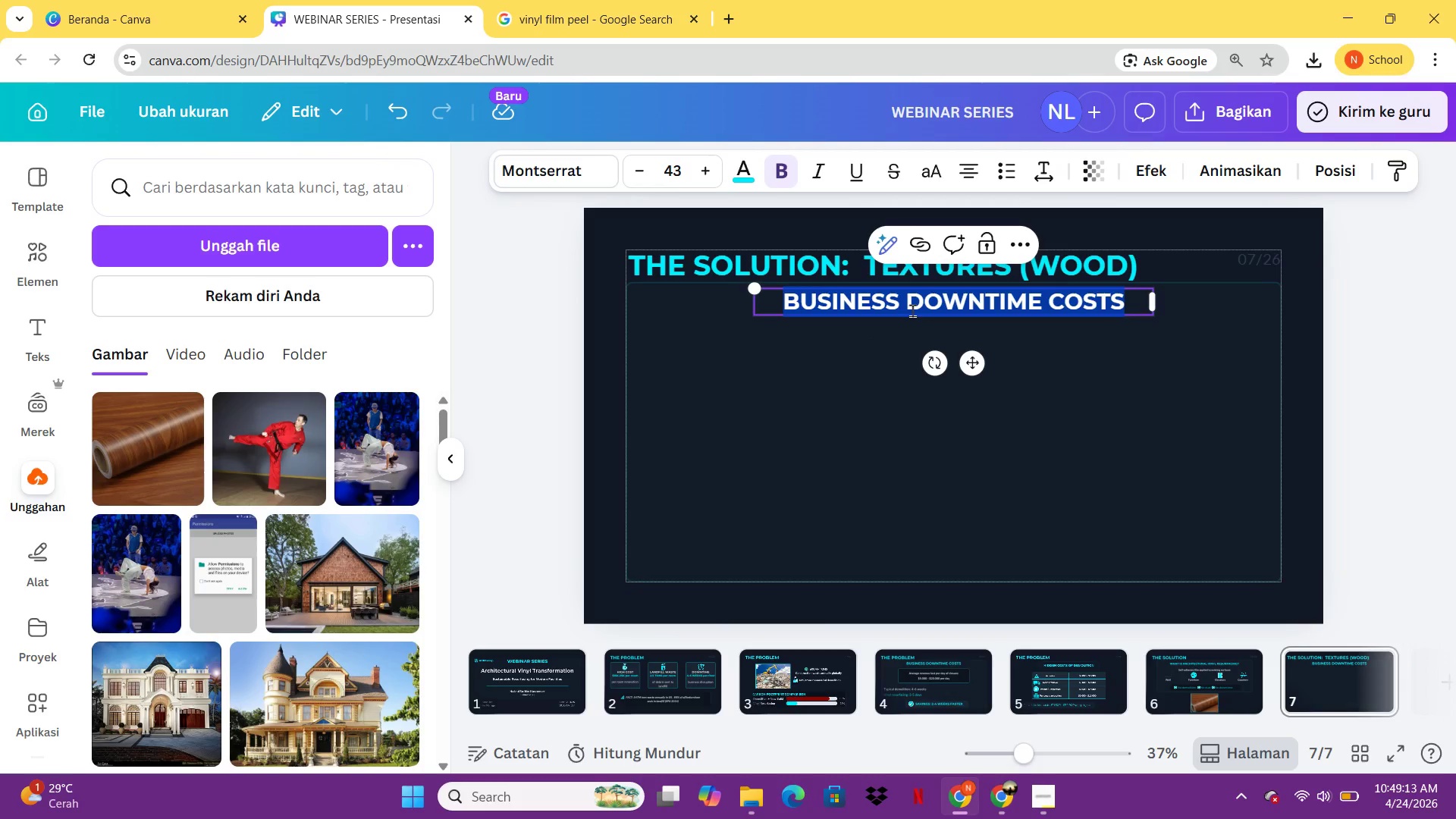 
type(WOOD GRAIN SERIES)
 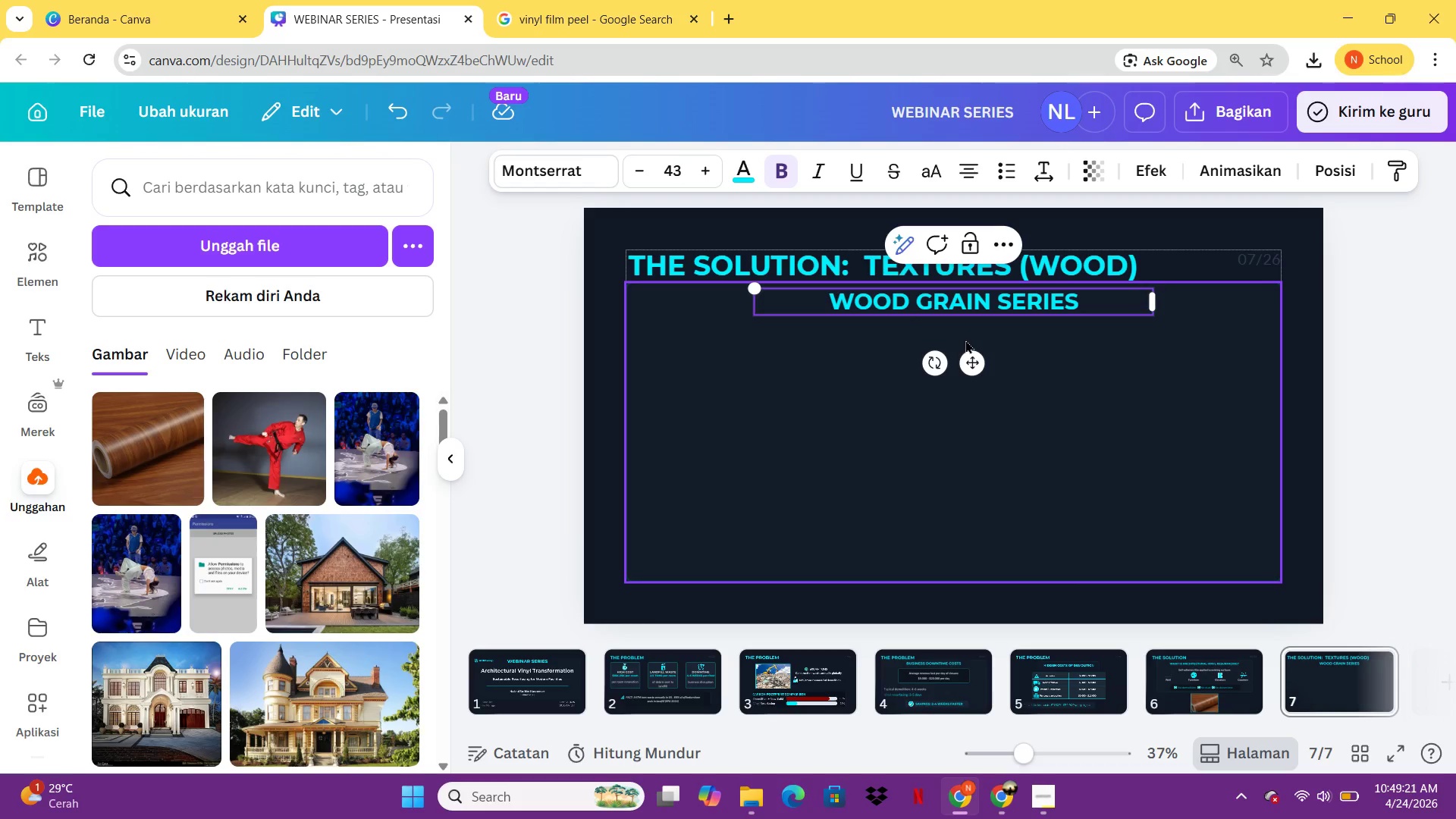 
left_click_drag(start_coordinate=[965, 340], to_coordinate=[965, 335])
 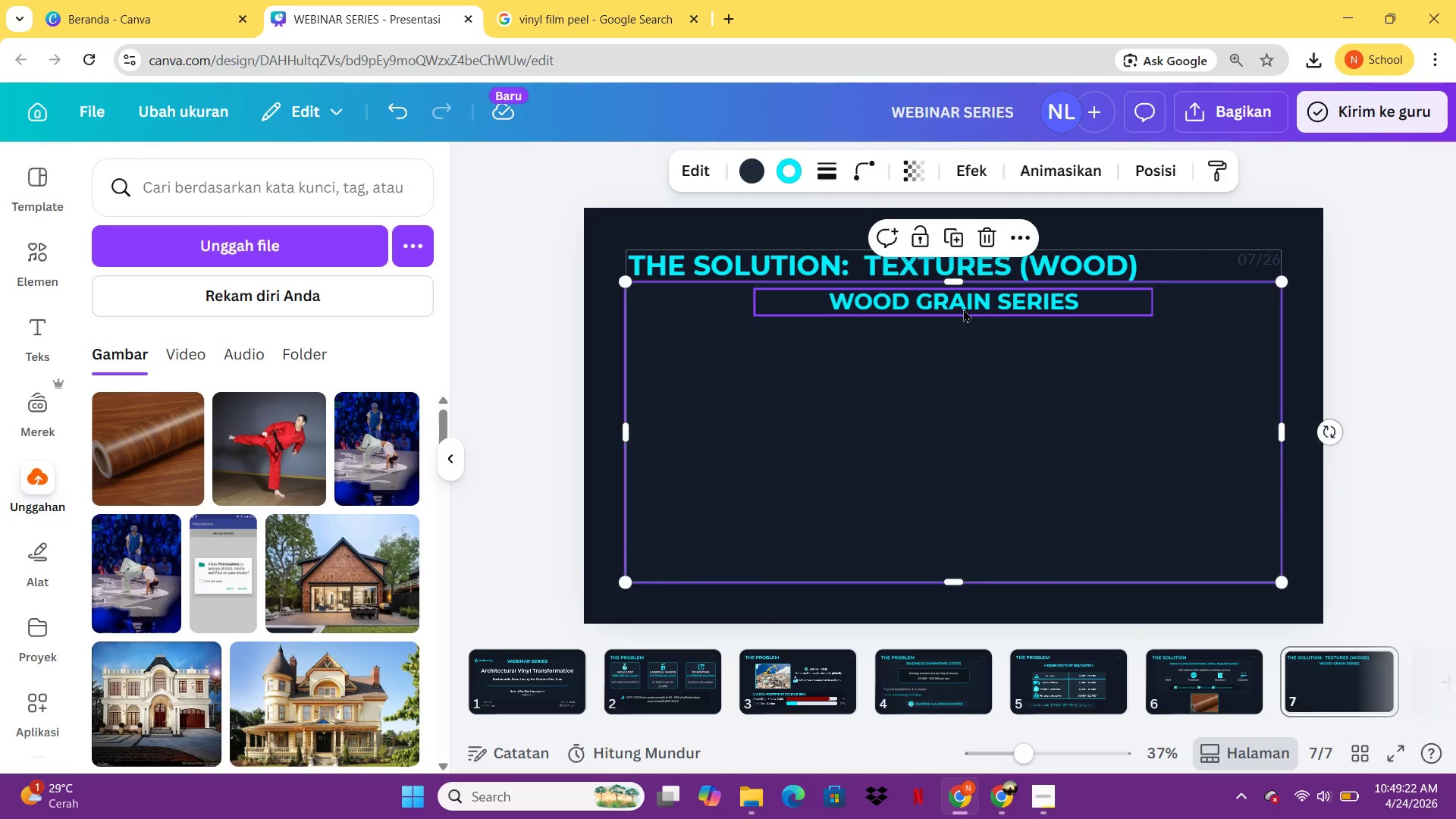 
left_click_drag(start_coordinate=[963, 309], to_coordinate=[966, 355])
 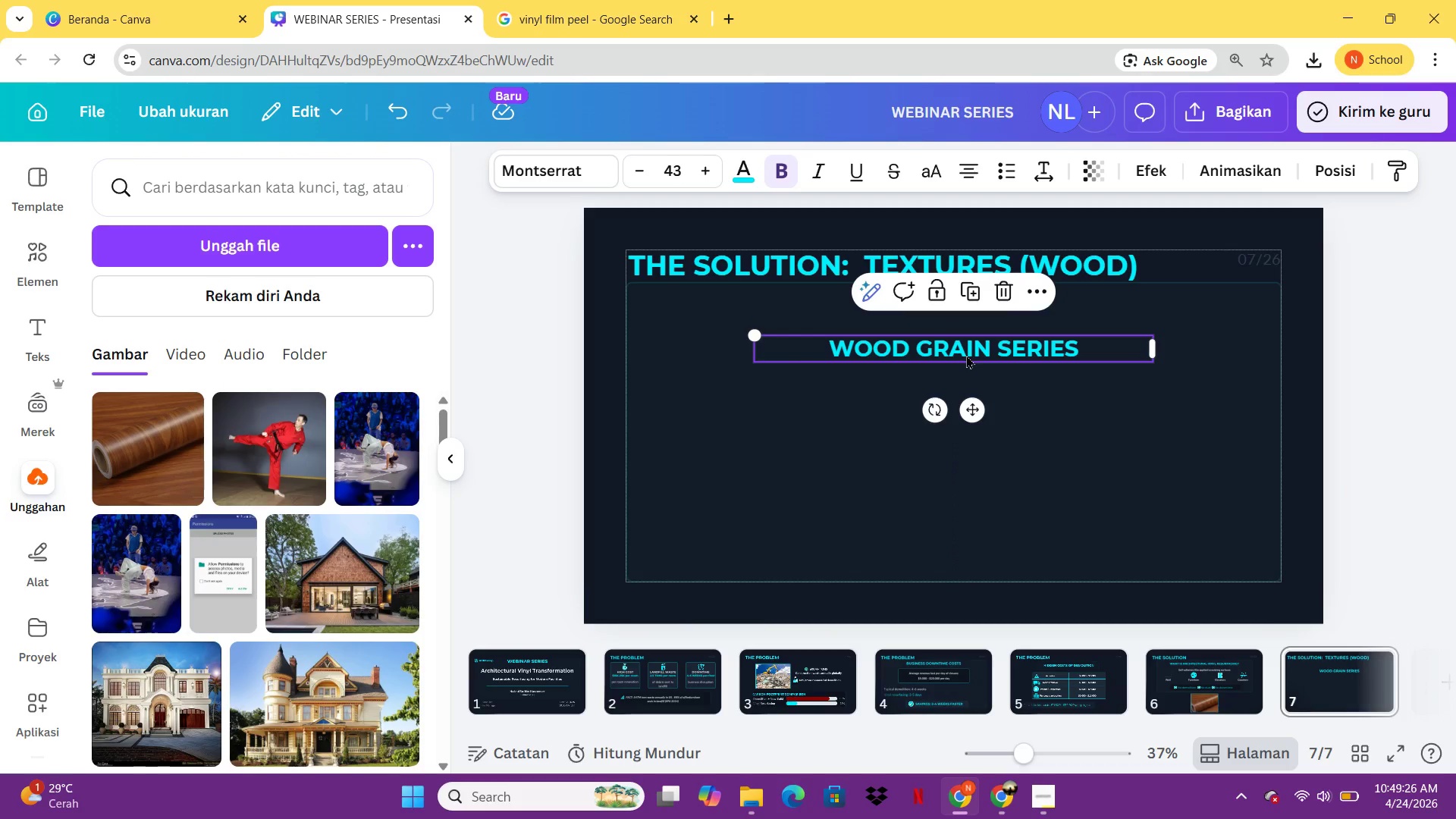 
left_click_drag(start_coordinate=[966, 355], to_coordinate=[969, 397])
 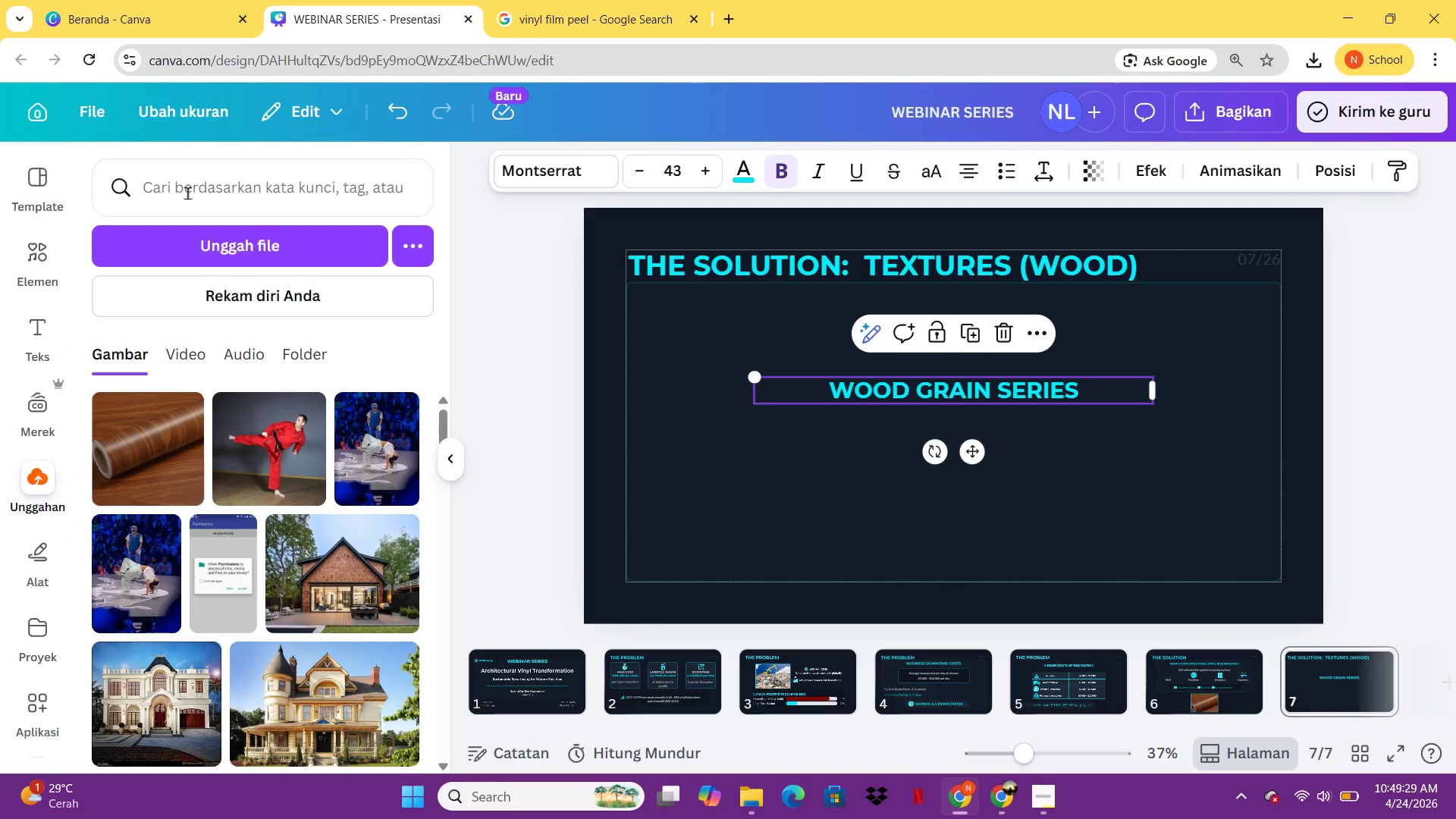 
left_click([44, 267])
 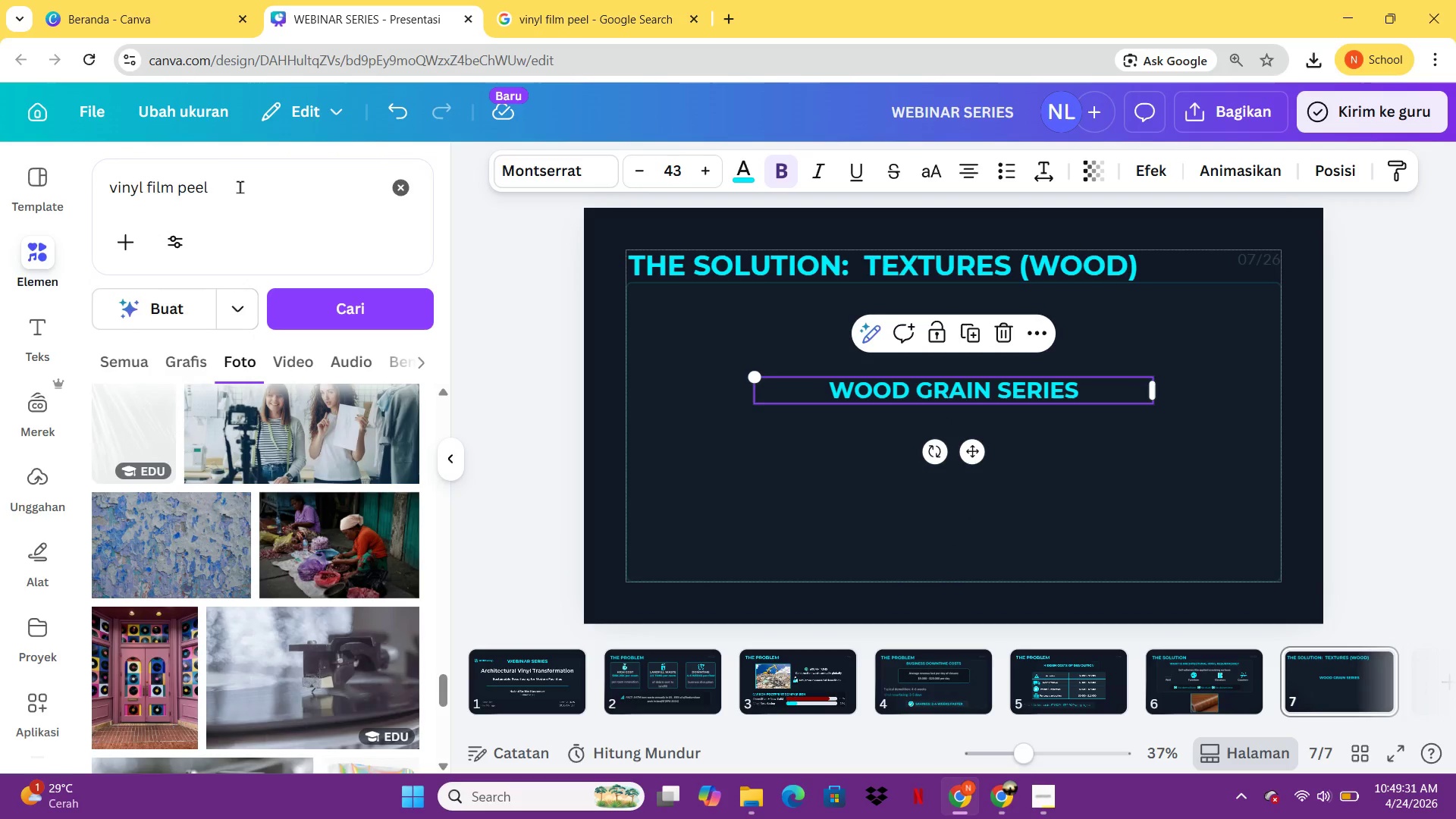 
left_click_drag(start_coordinate=[240, 187], to_coordinate=[96, 177])
 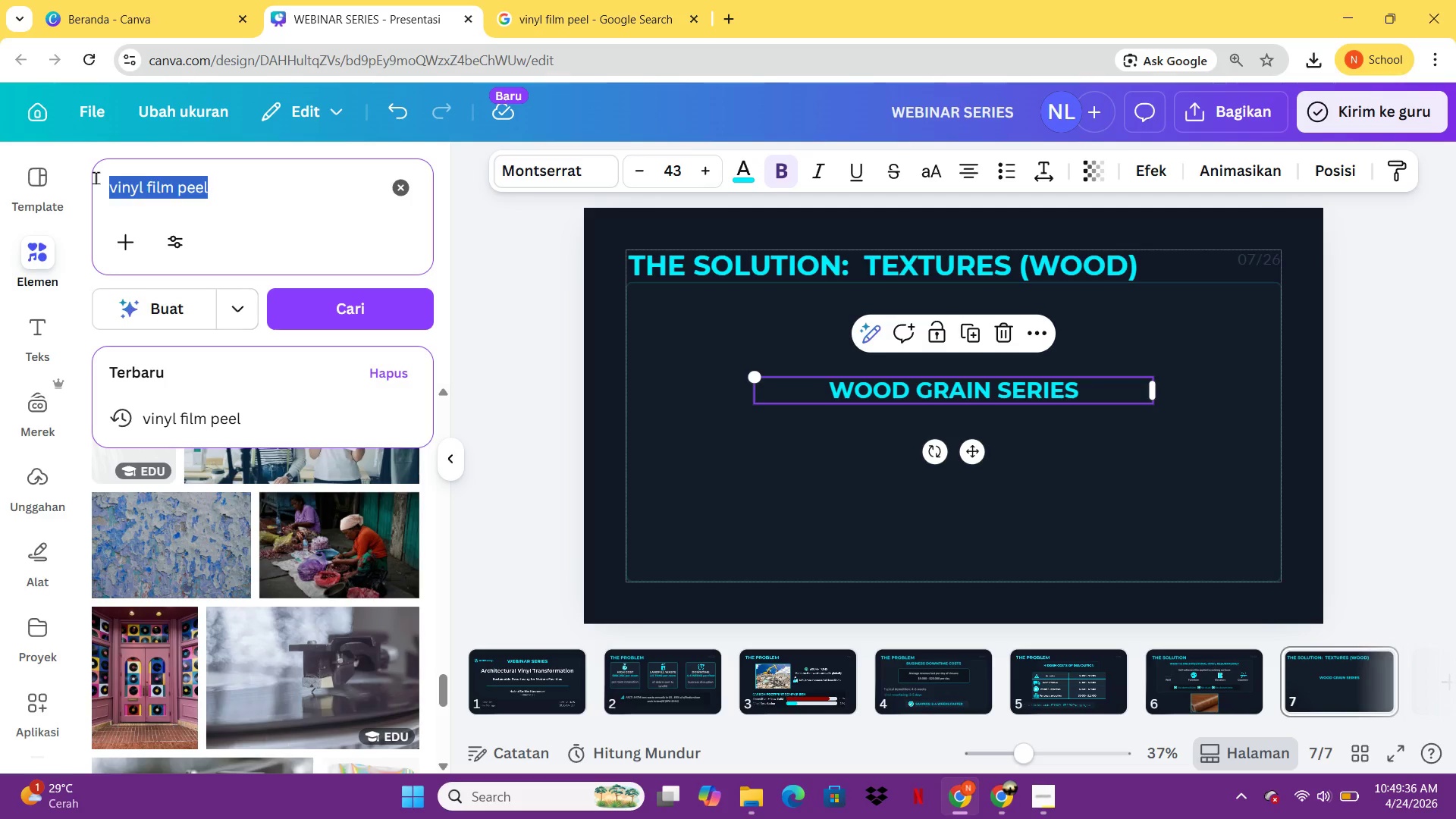 
wait(5.56)
 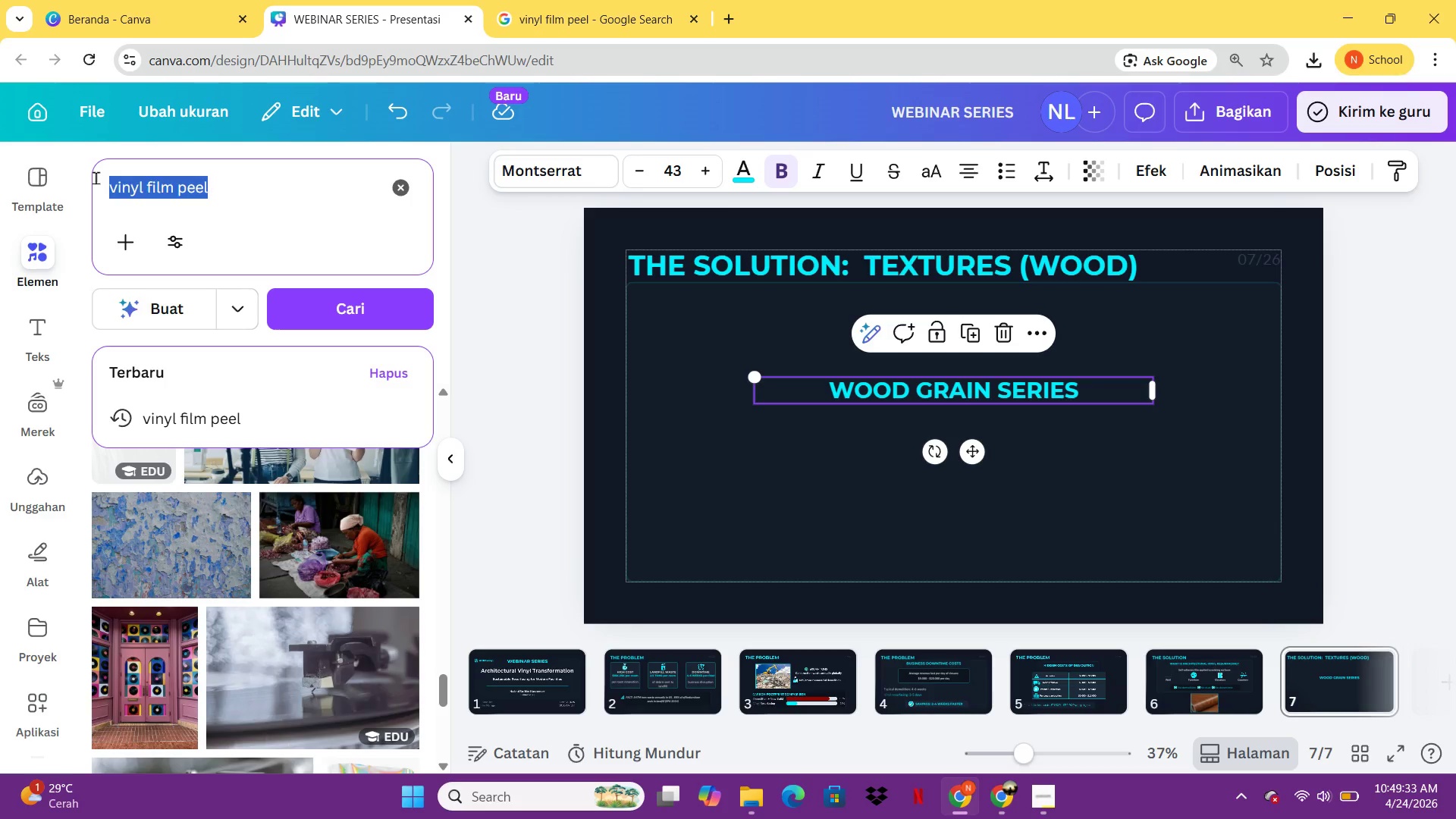 
type(WOOD GRAIN )
 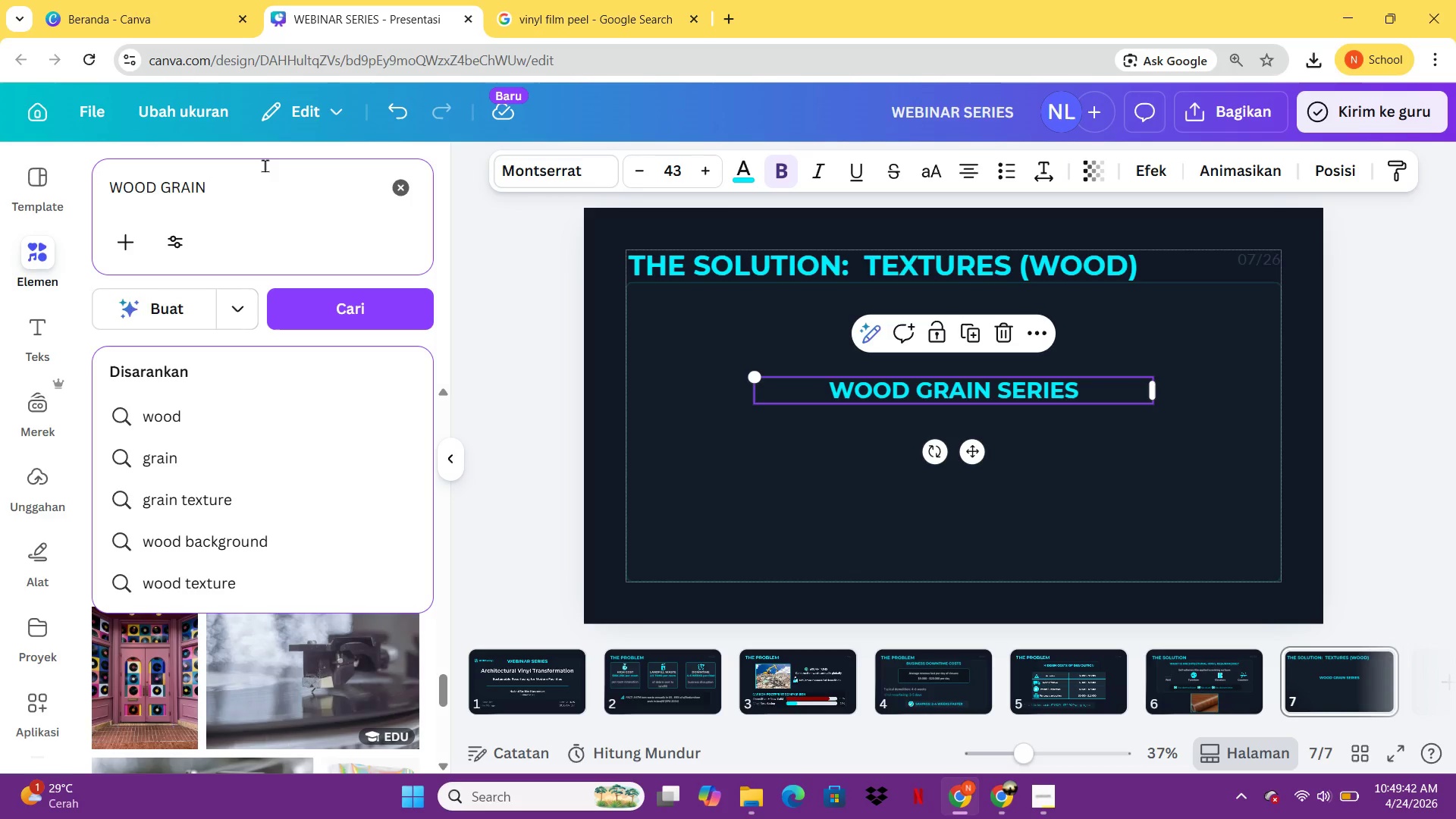 
key(Enter)
 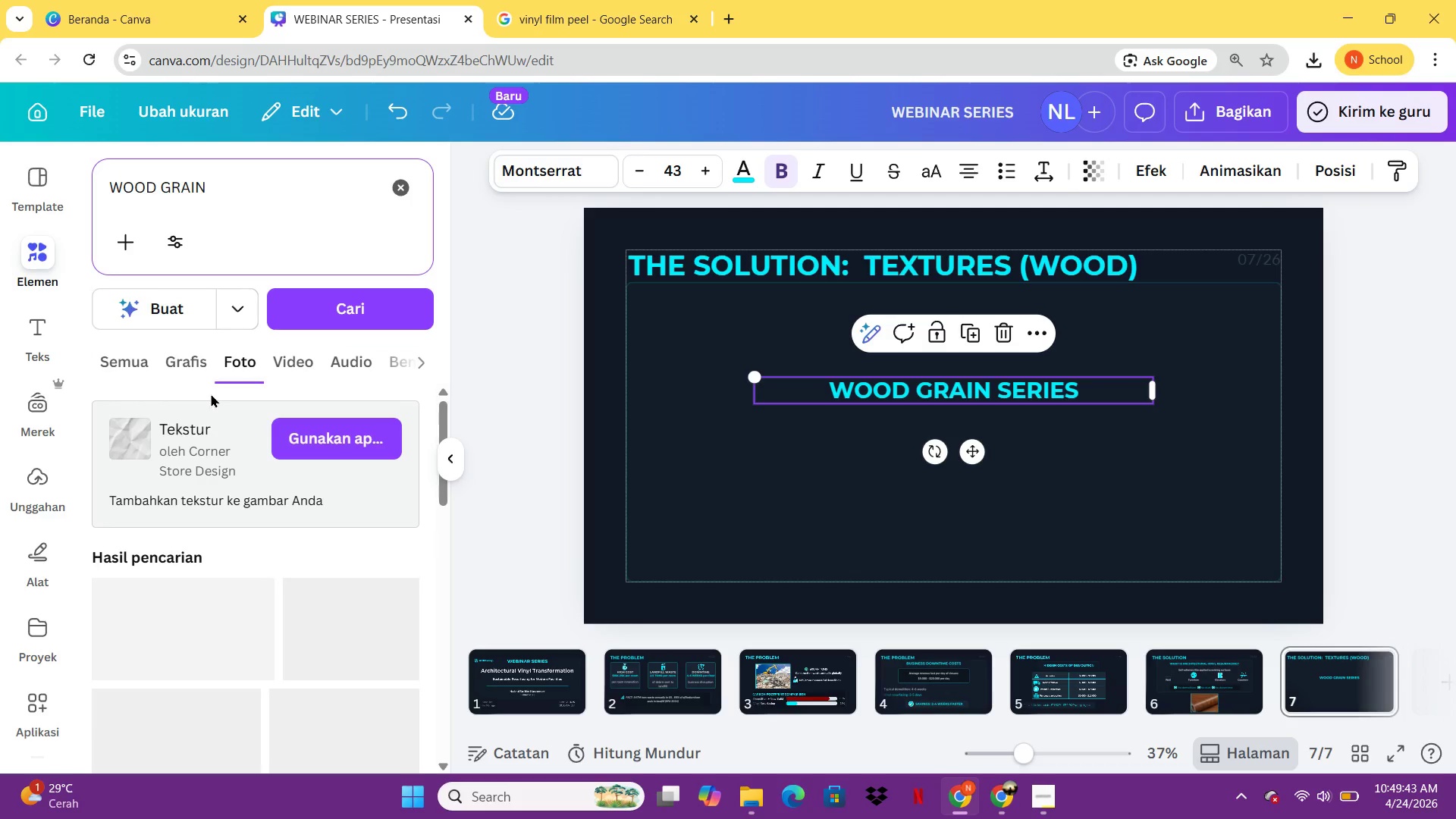 
mouse_move([196, 598])
 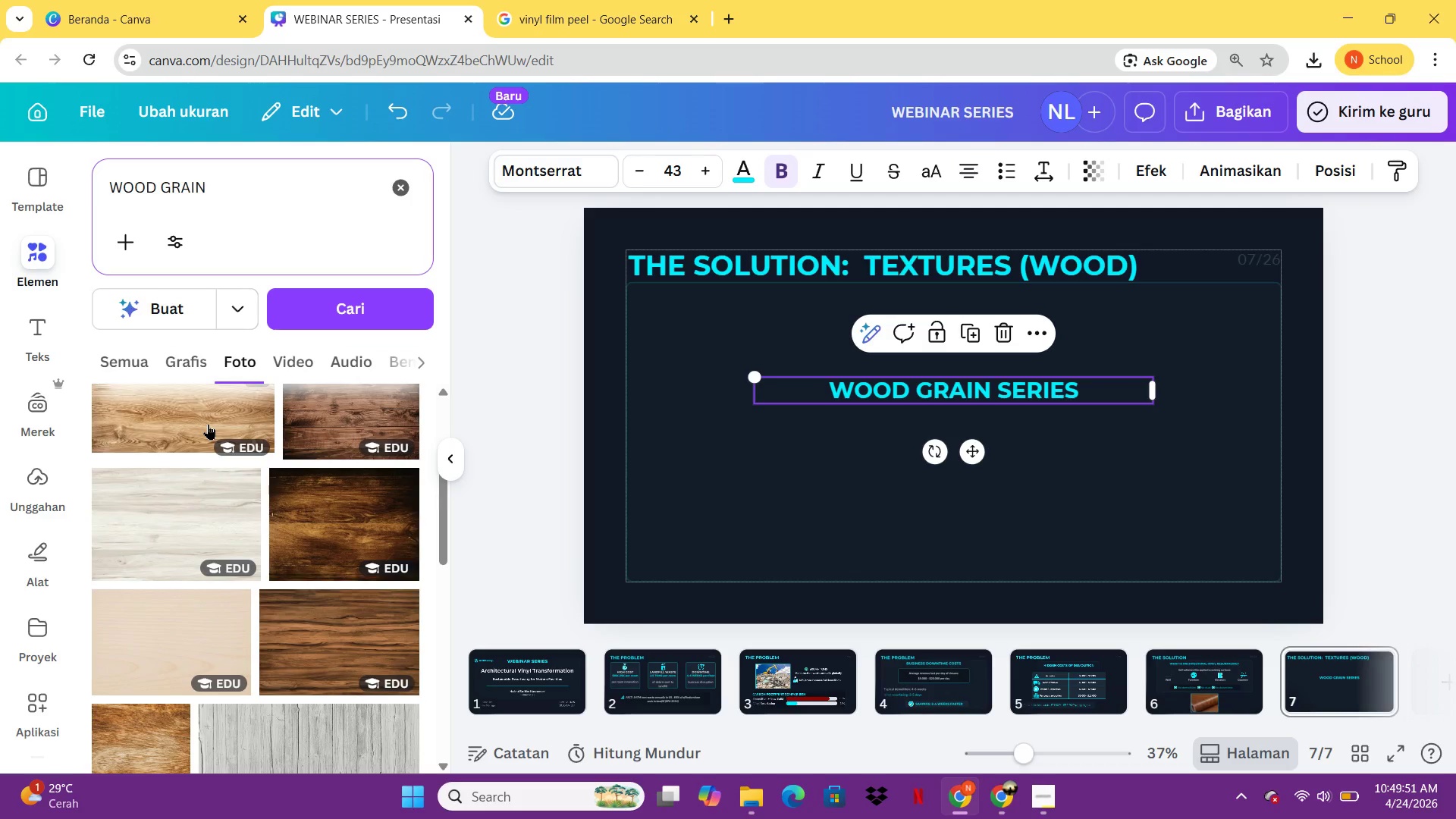 
left_click([208, 424])
 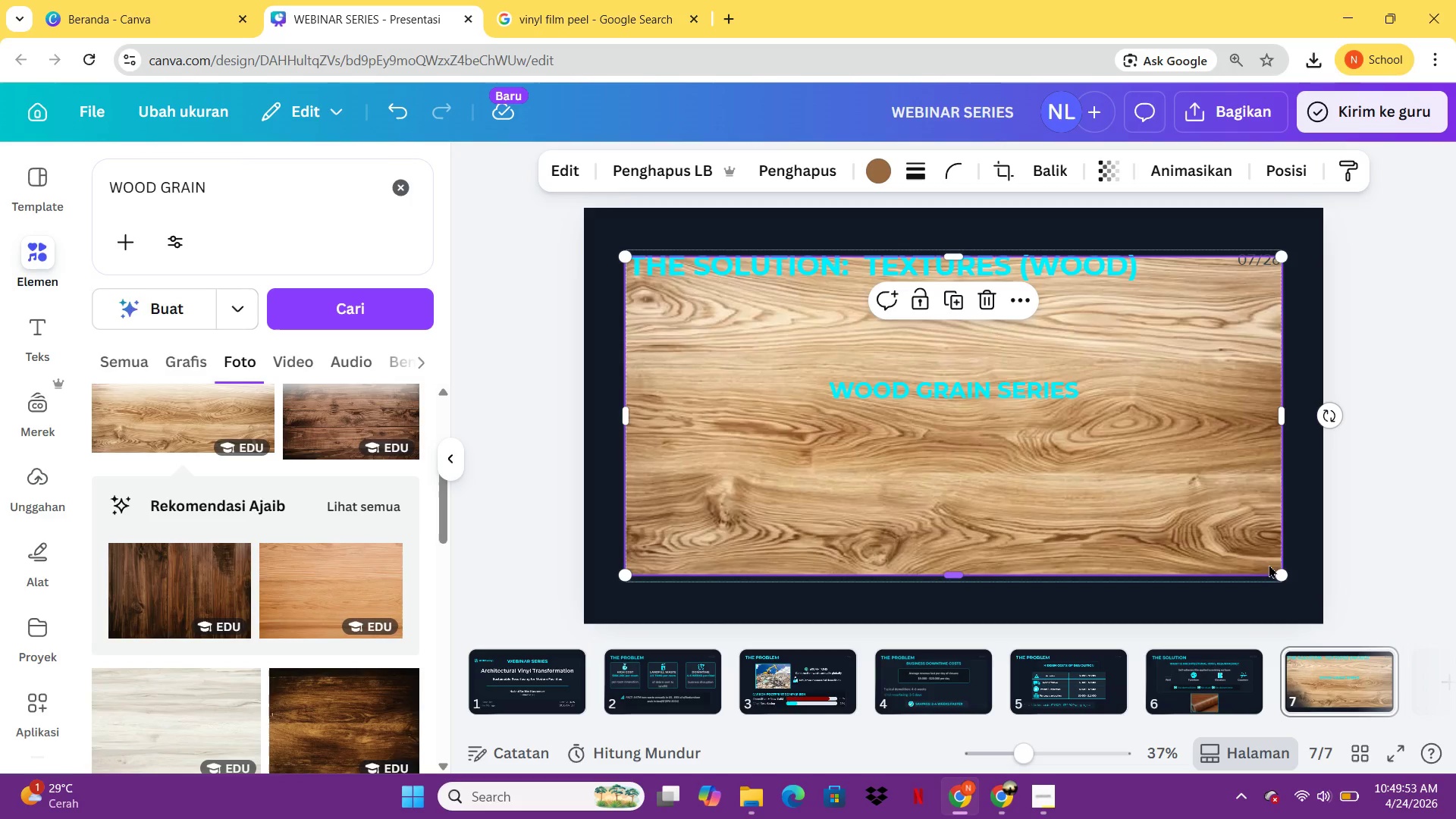 
left_click_drag(start_coordinate=[1282, 571], to_coordinate=[915, 327])
 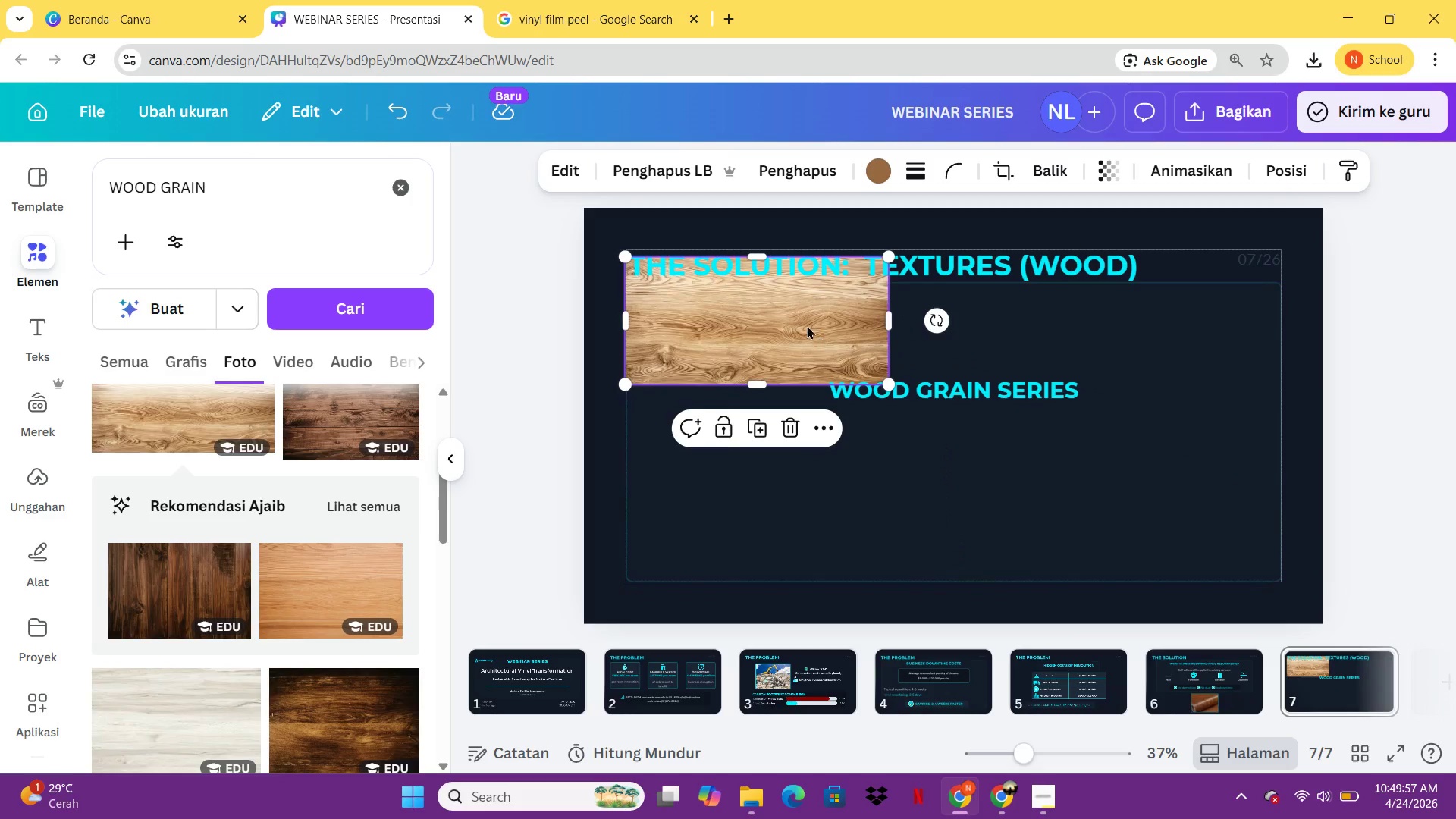 
left_click_drag(start_coordinate=[807, 325], to_coordinate=[924, 361])
 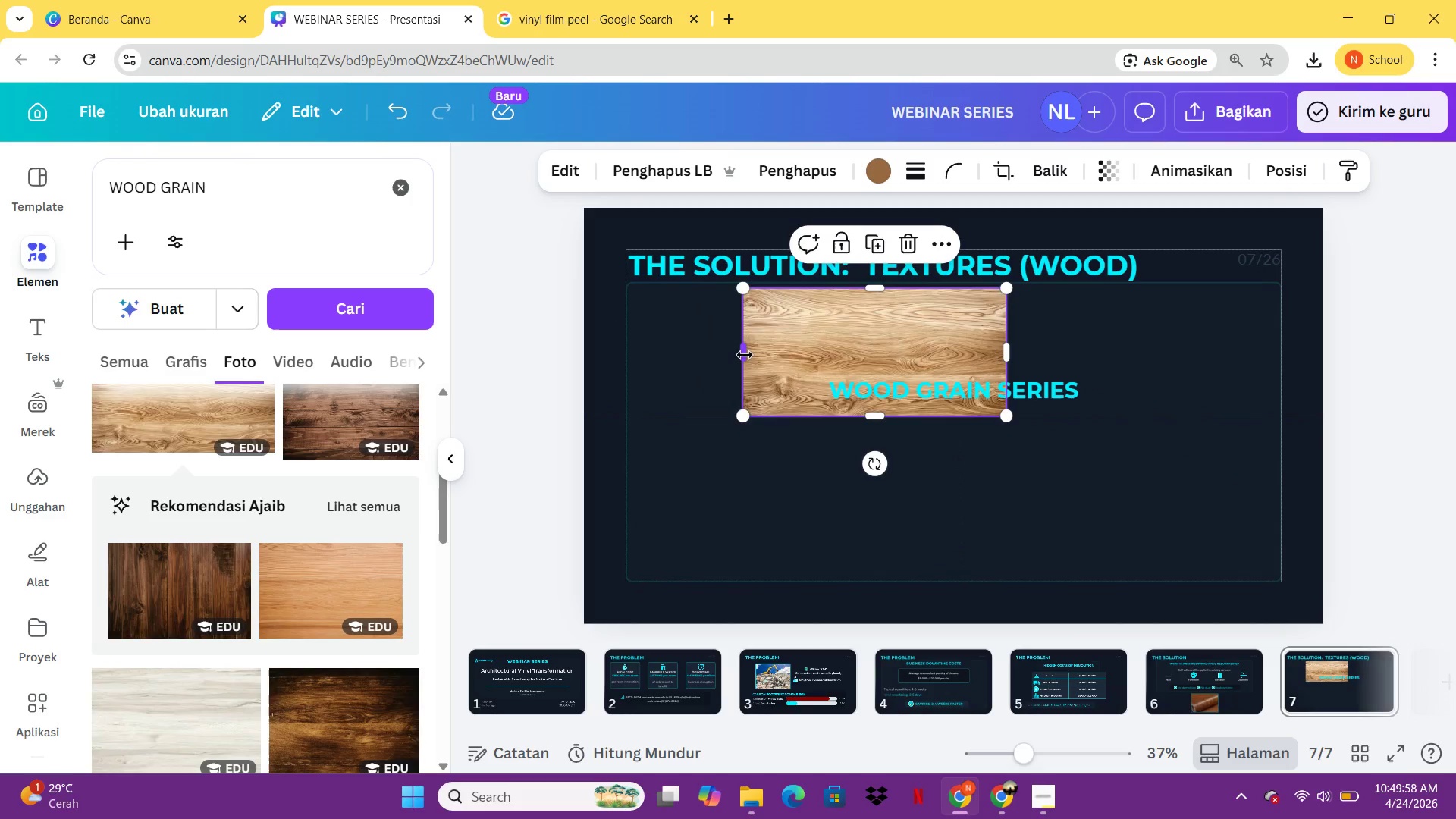 
left_click_drag(start_coordinate=[745, 355], to_coordinate=[800, 359])
 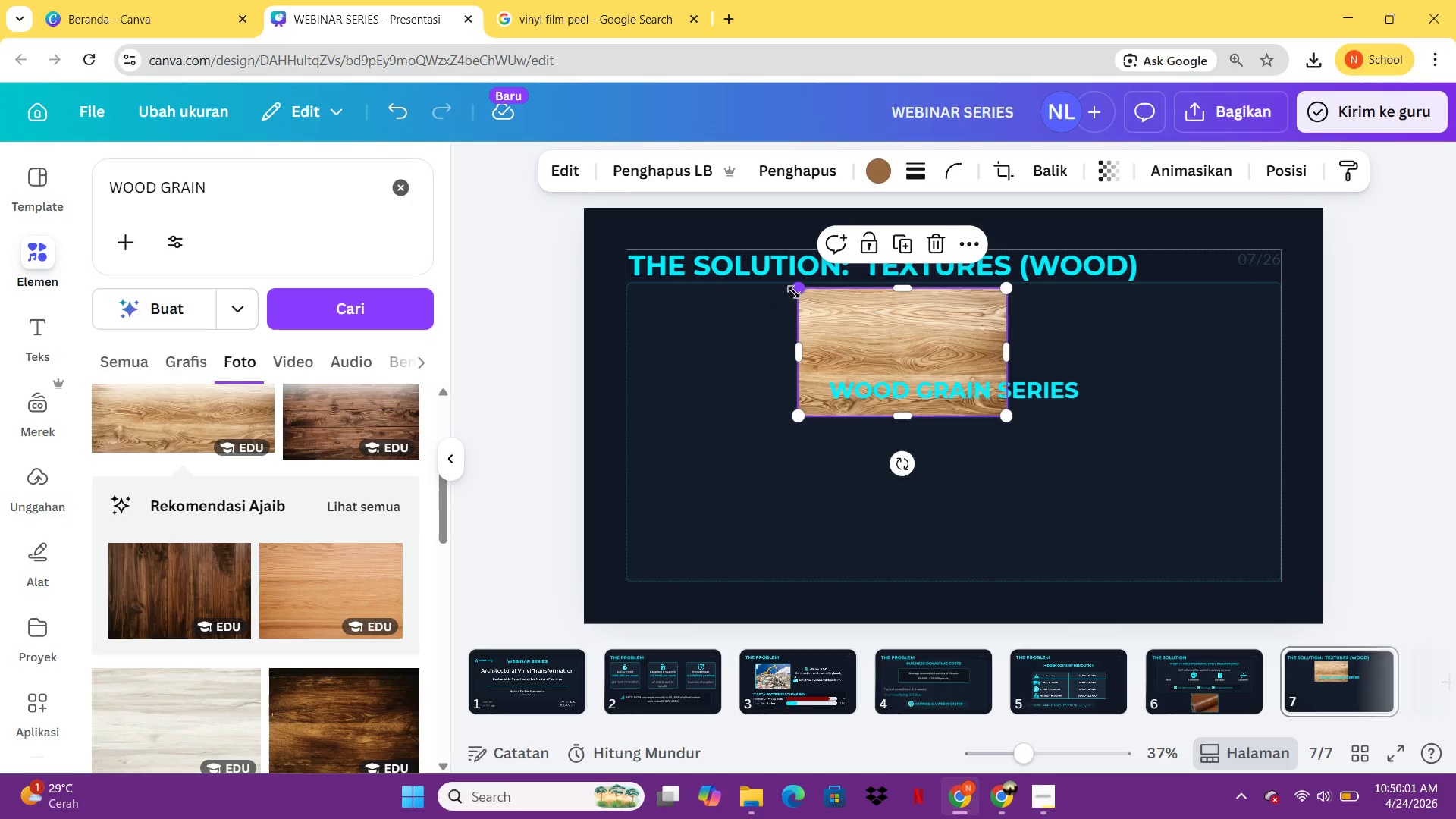 
left_click_drag(start_coordinate=[794, 292], to_coordinate=[833, 310])
 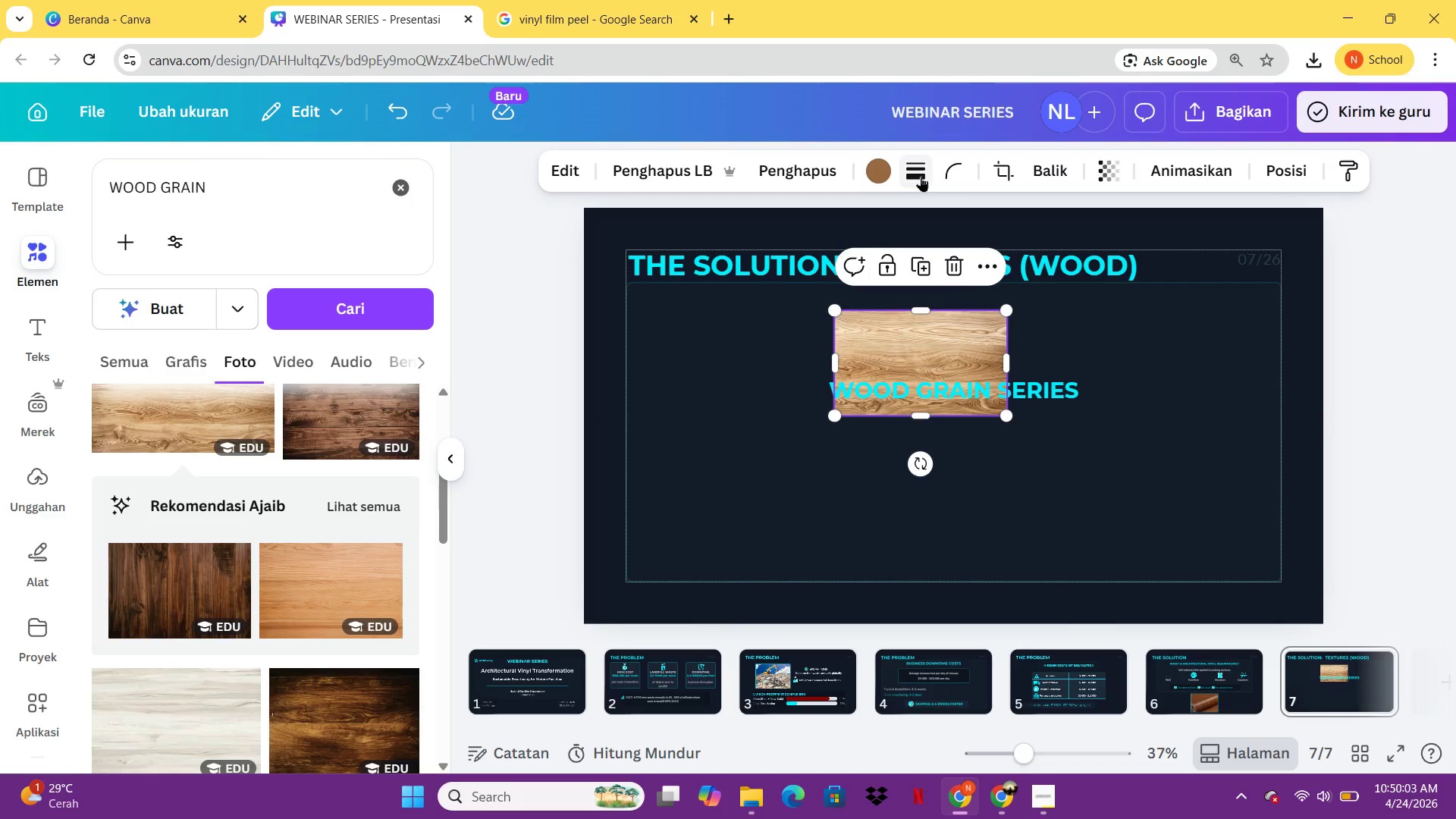 
left_click([921, 177])
 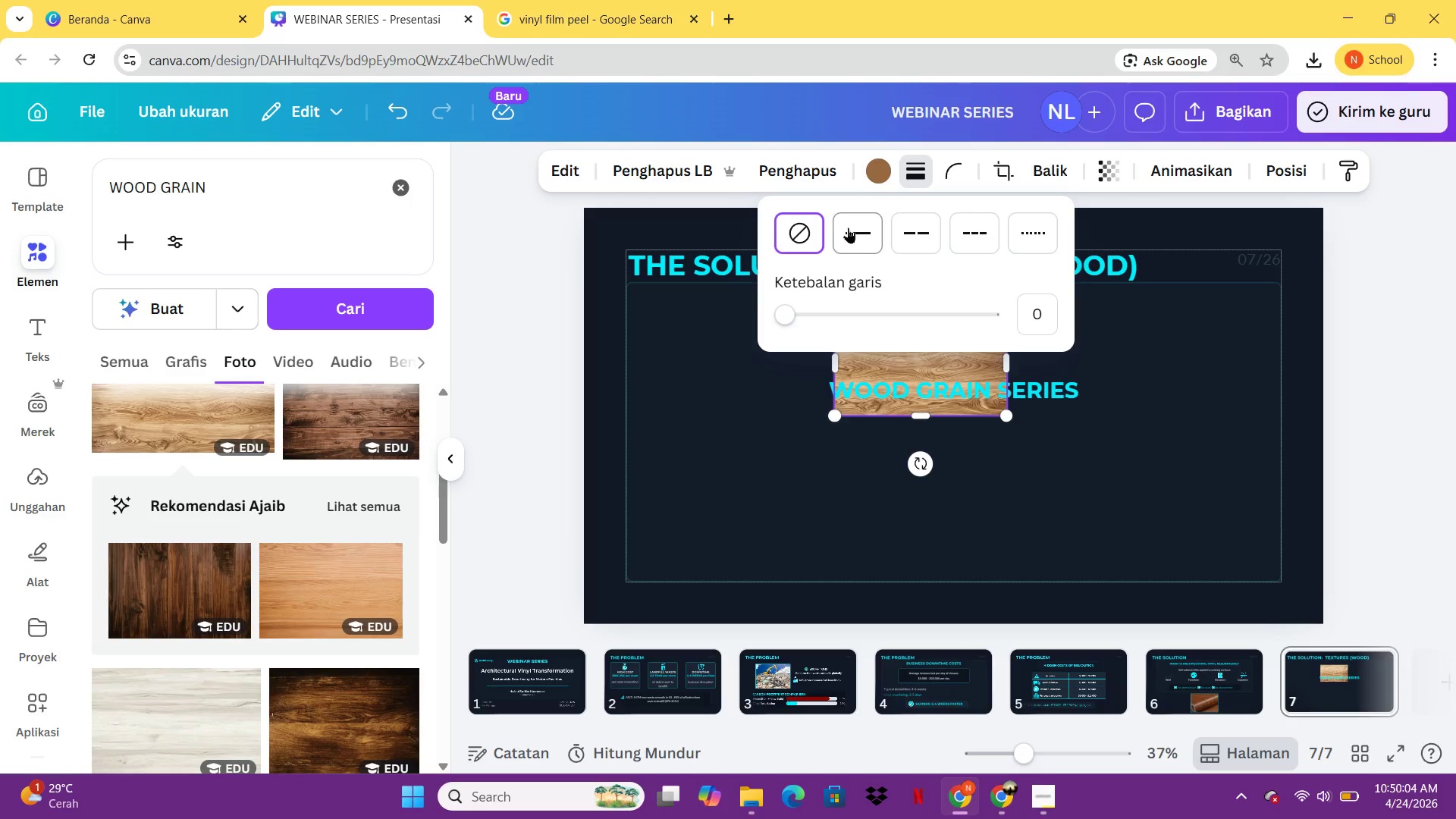 
left_click([848, 228])
 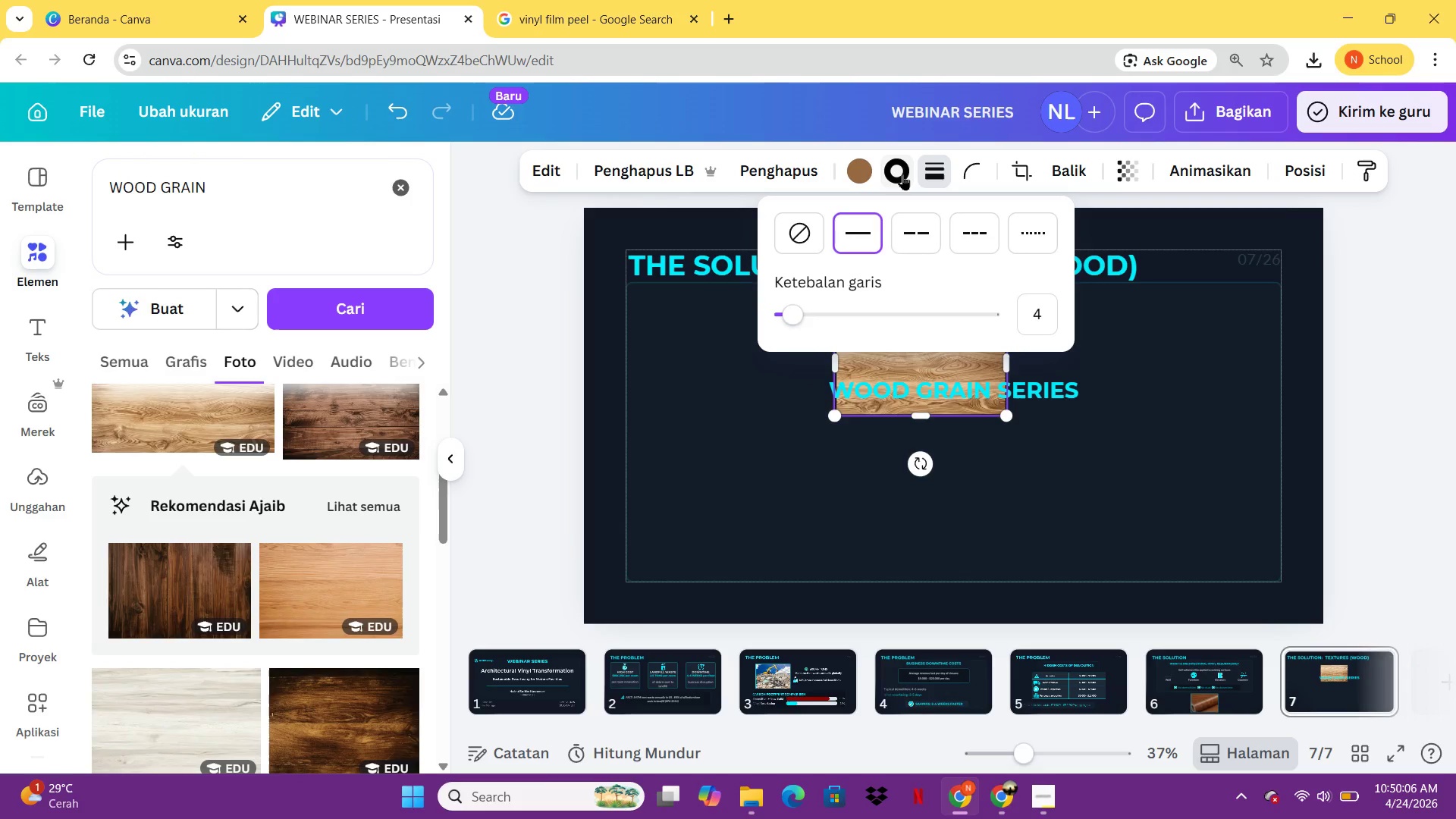 
left_click([902, 175])
 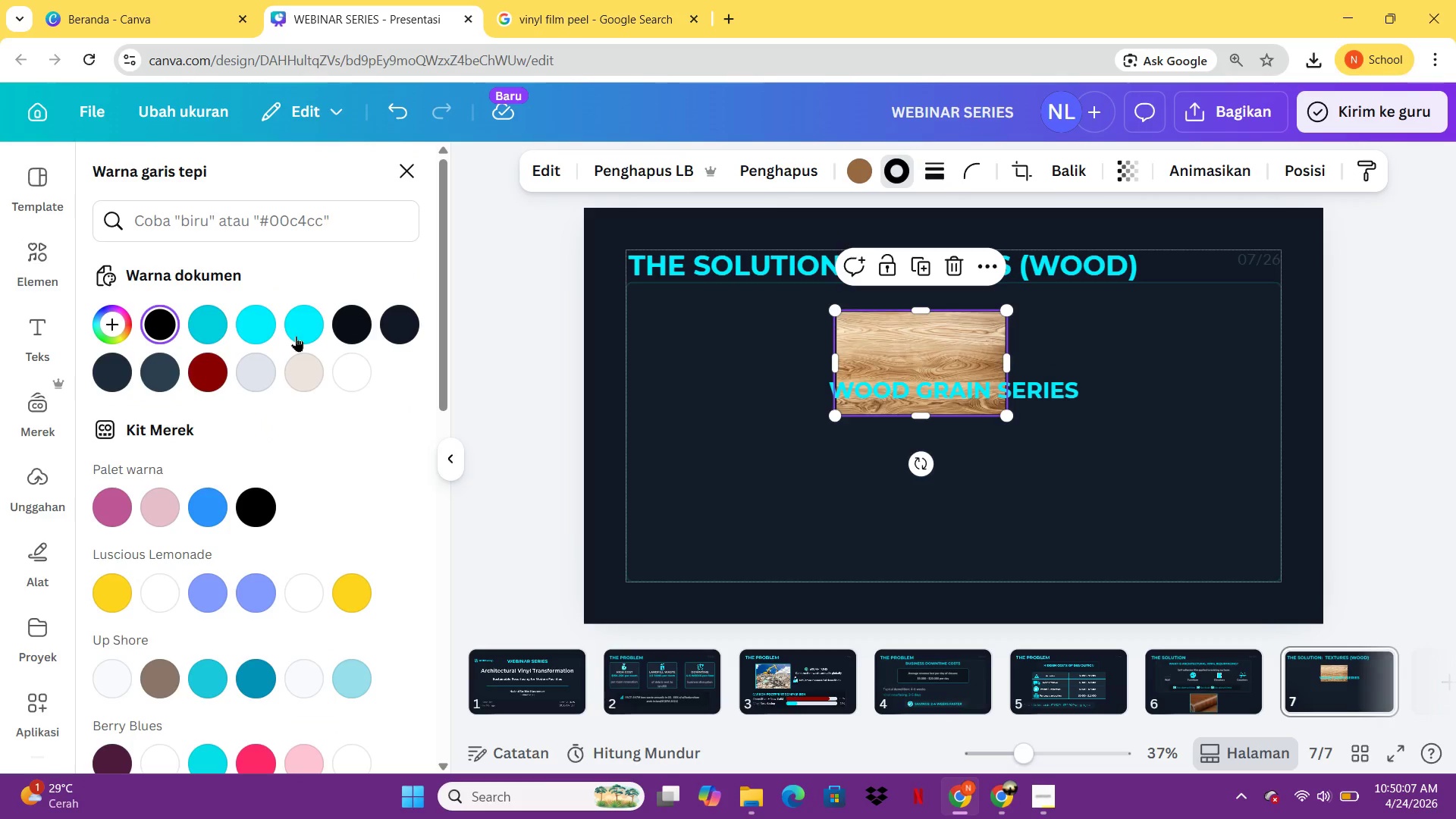 
left_click([296, 336])
 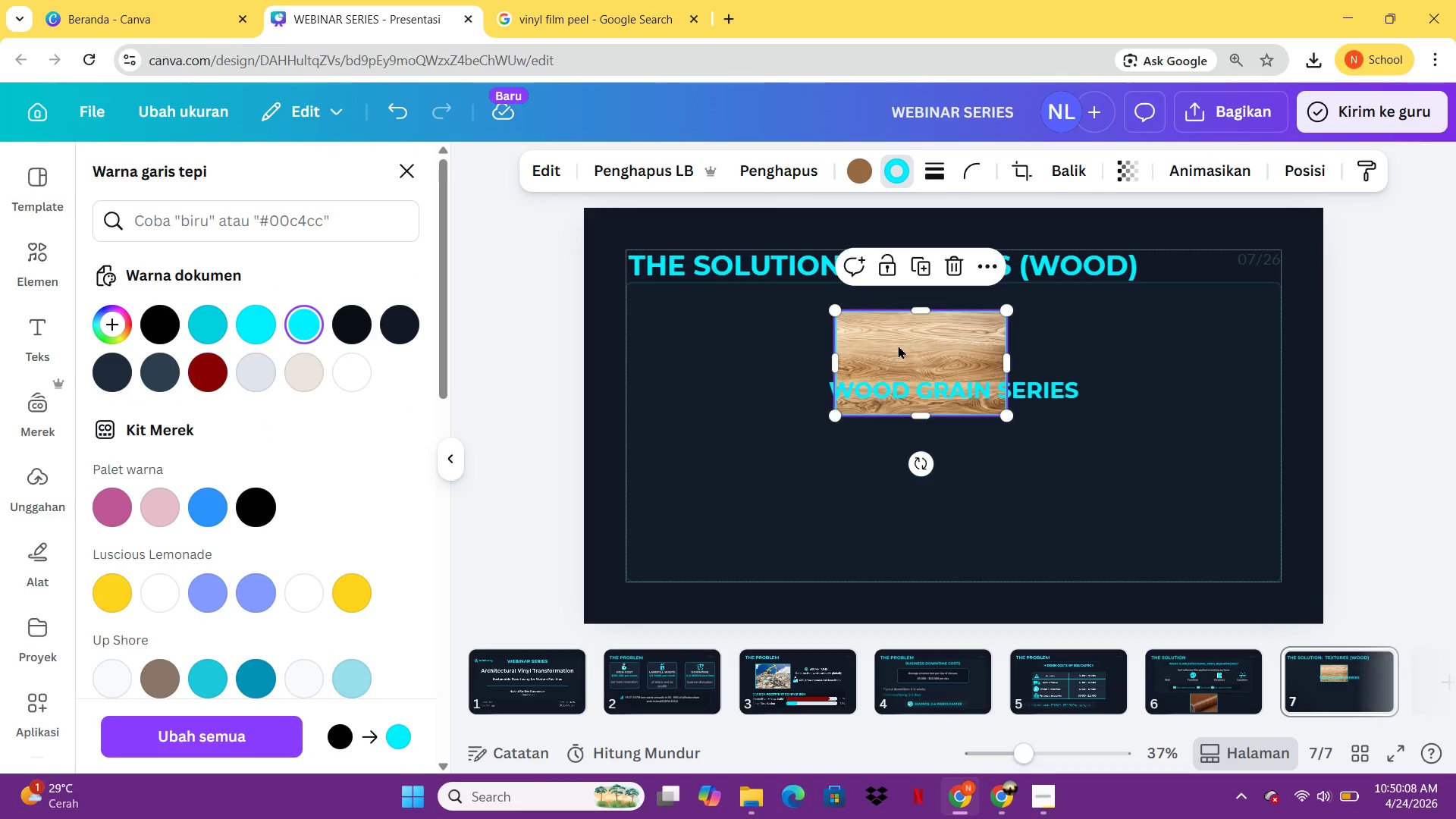 
left_click_drag(start_coordinate=[898, 345], to_coordinate=[927, 318])
 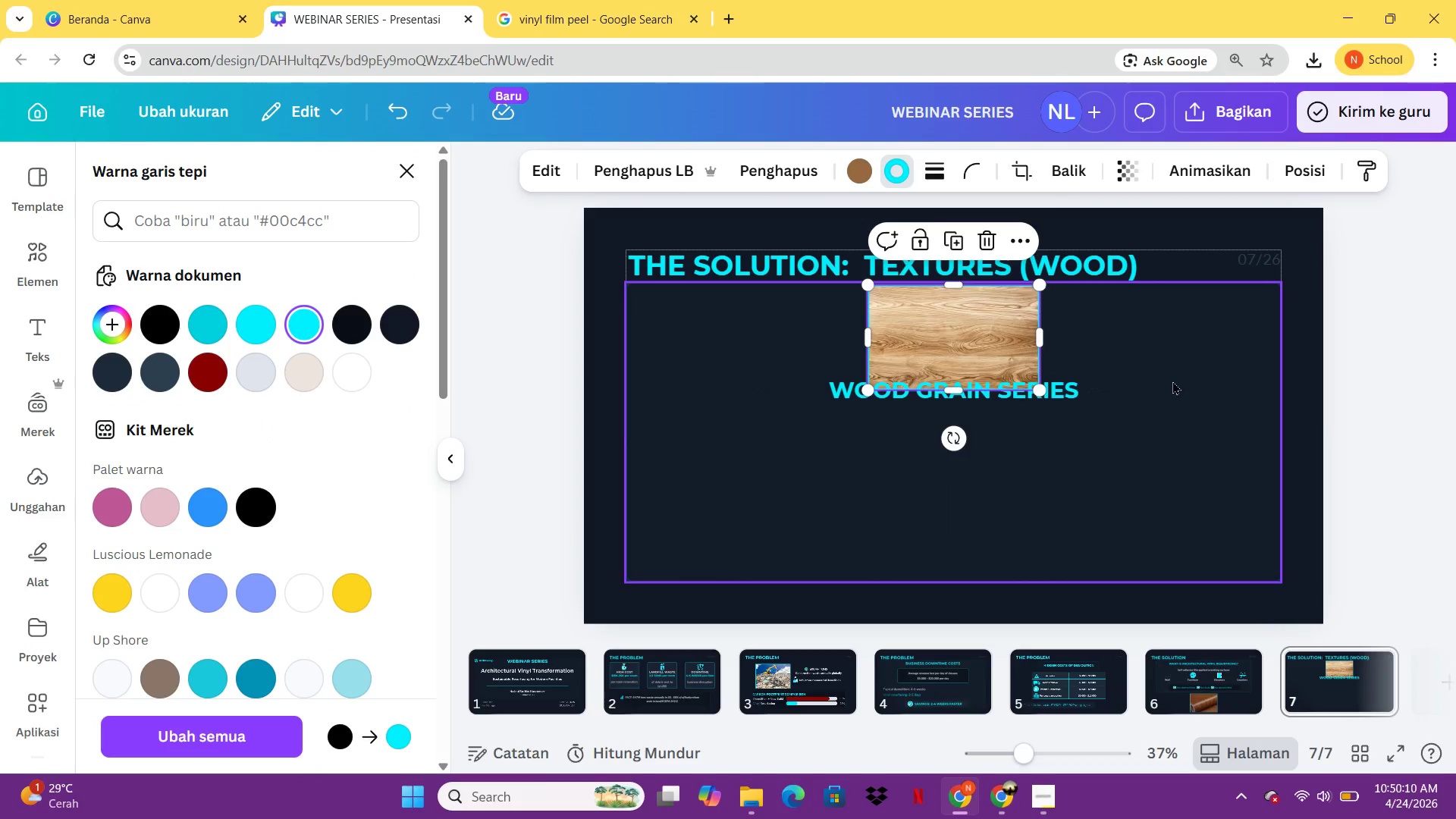 
left_click([1172, 381])
 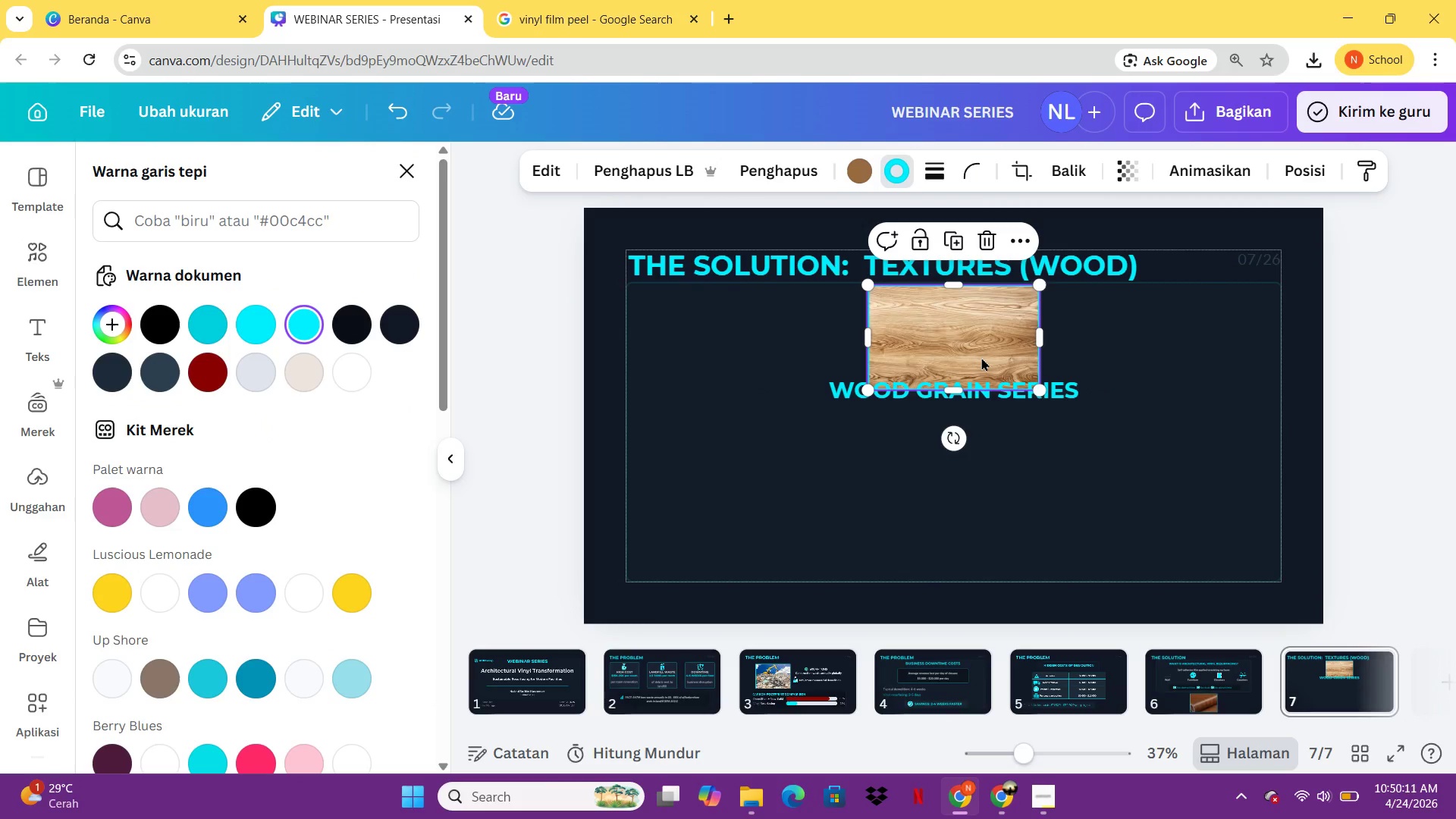 
left_click([981, 357])
 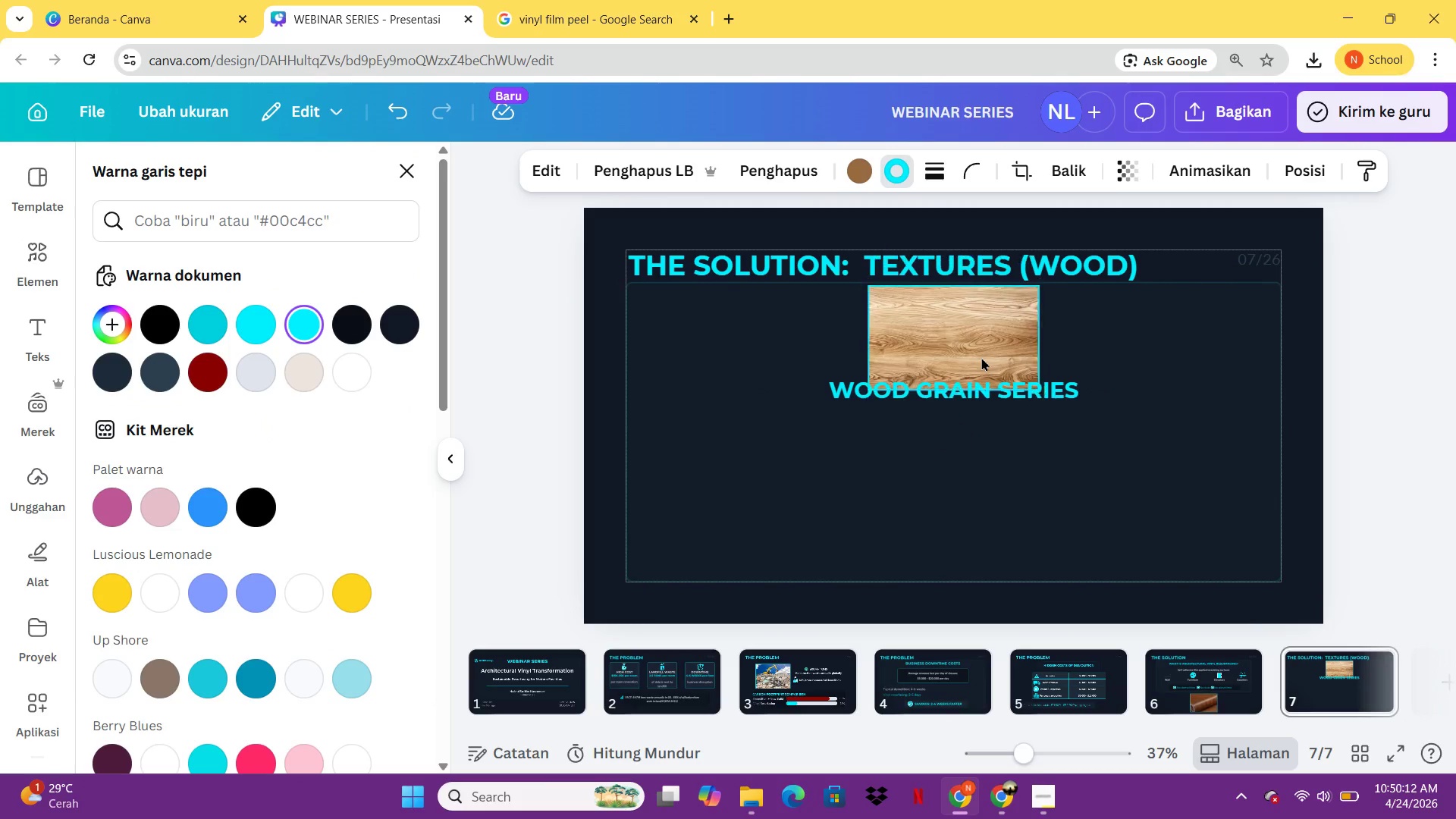 
hold_key(key=ArrowDown, duration=0.69)
 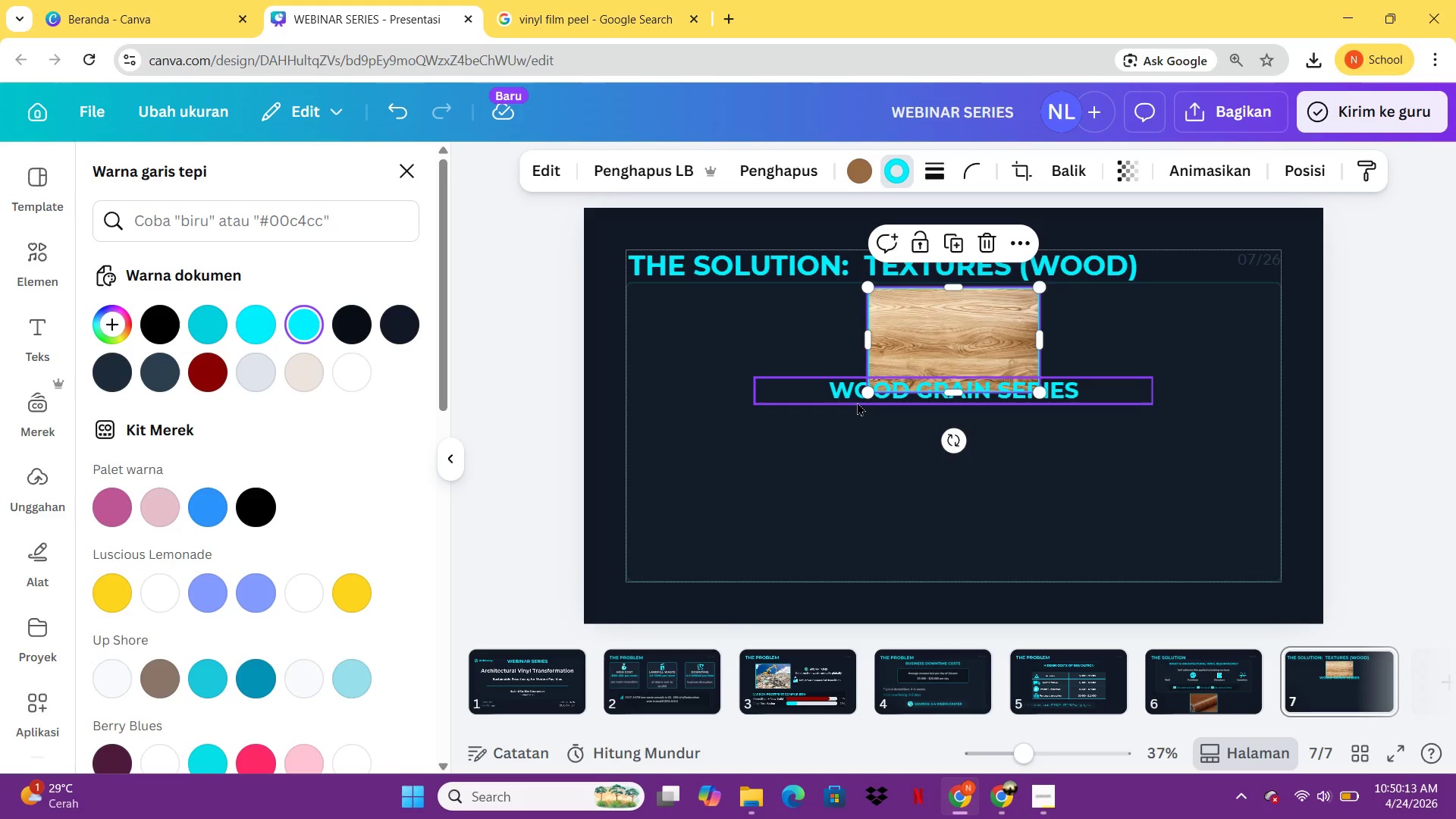 
left_click_drag(start_coordinate=[857, 402], to_coordinate=[857, 423])
 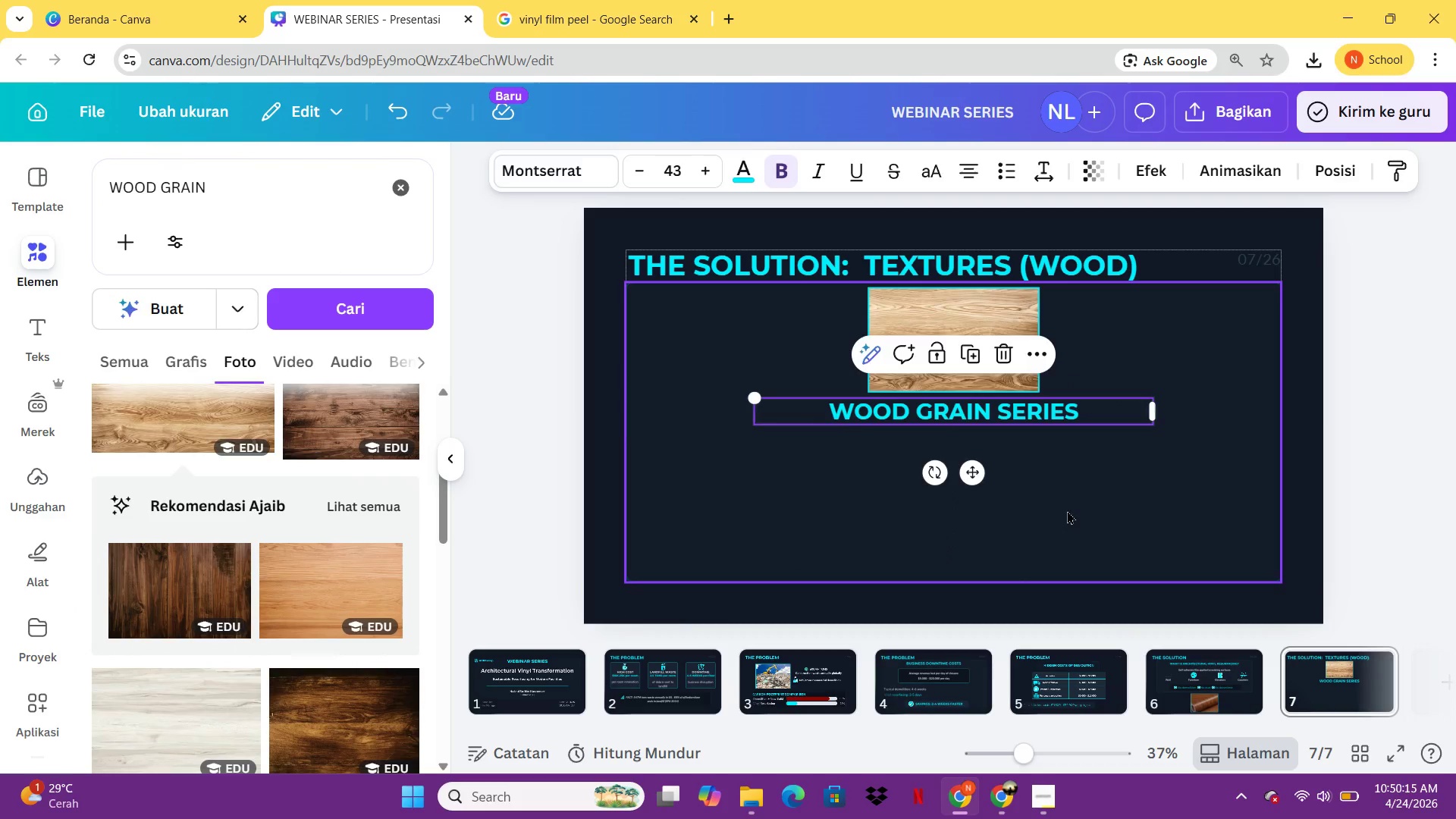 
left_click([1067, 510])
 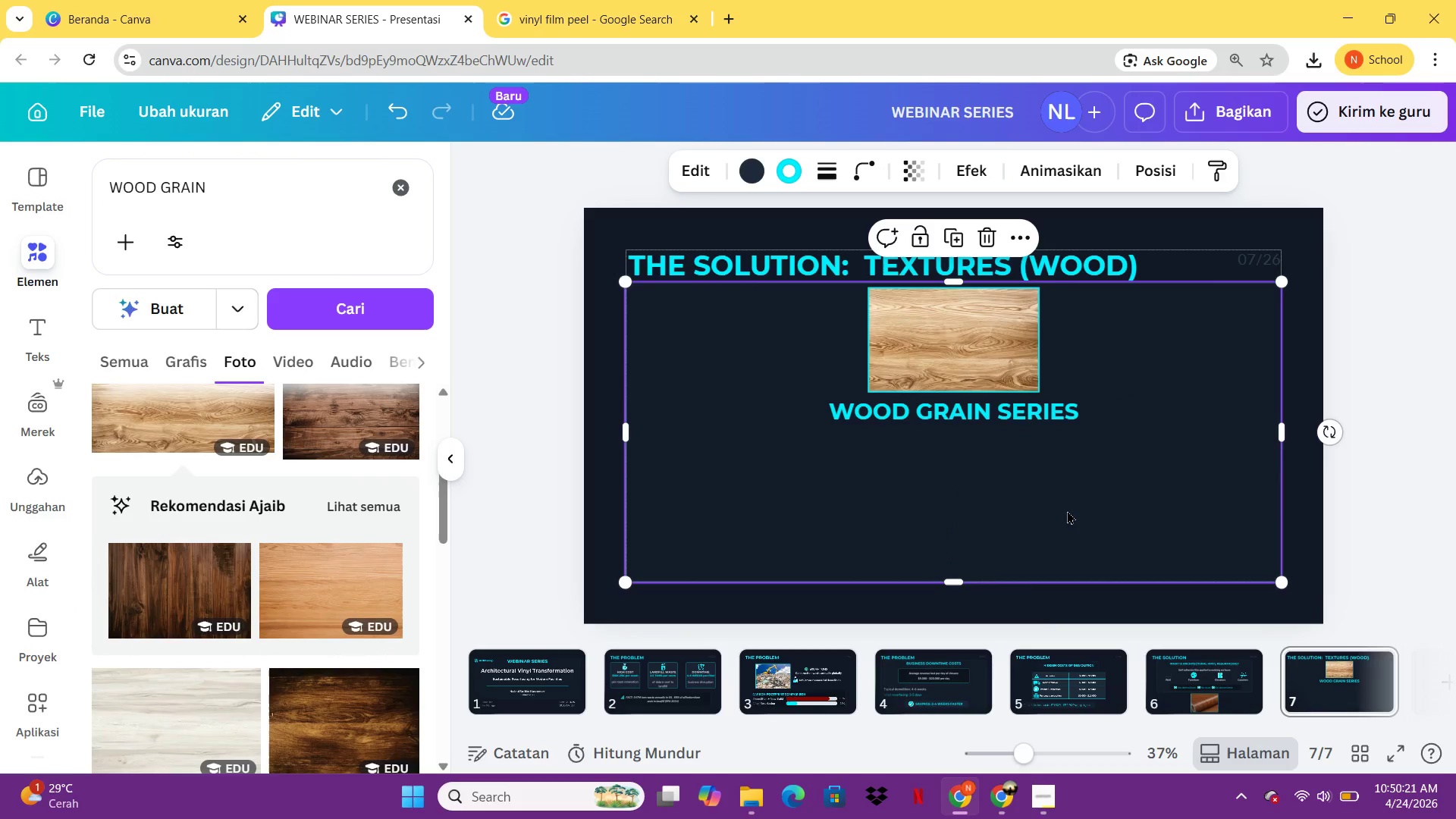 
wait(7.97)
 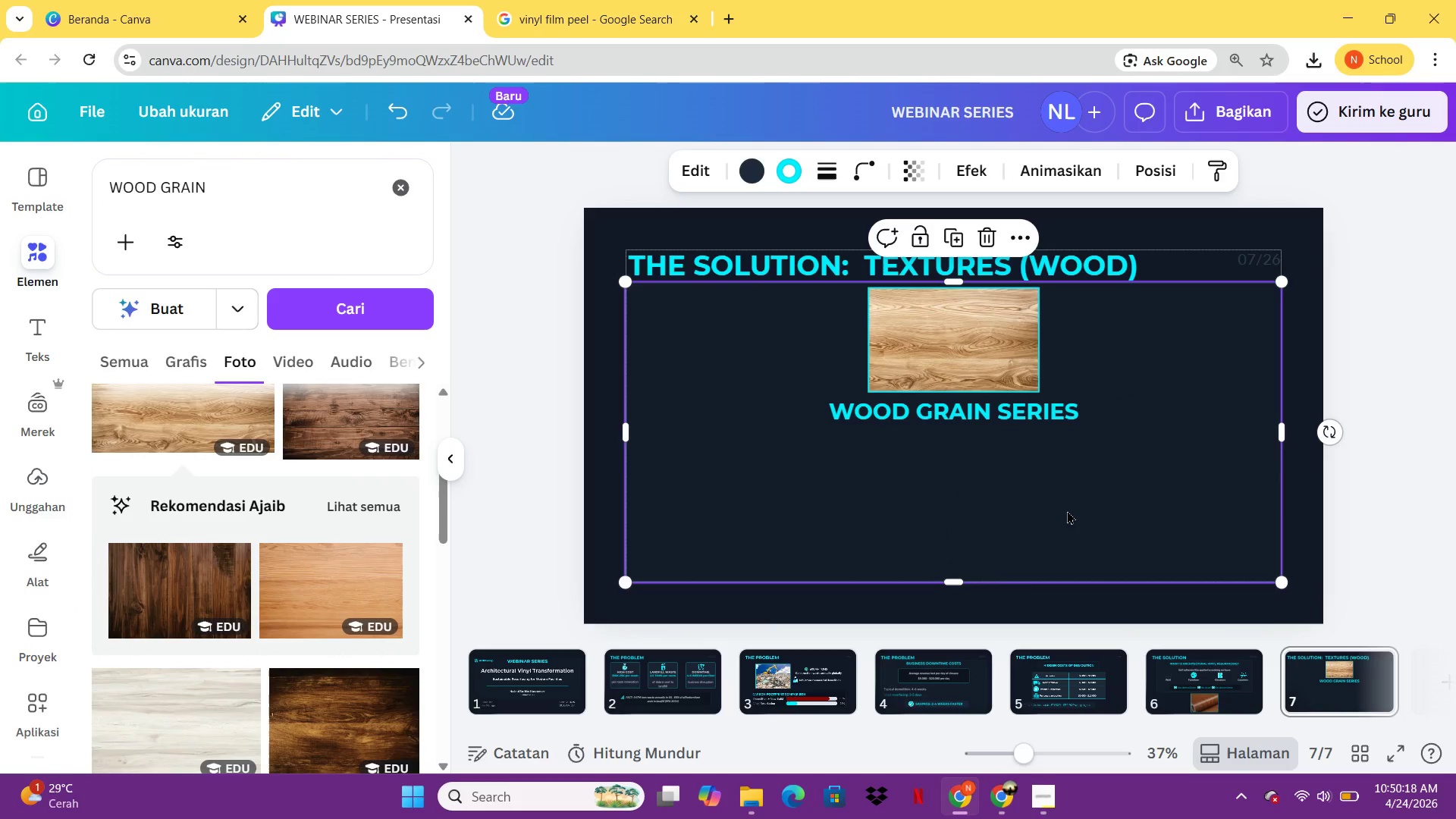 
left_click_drag(start_coordinate=[383, 193], to_coordinate=[53, 193])
 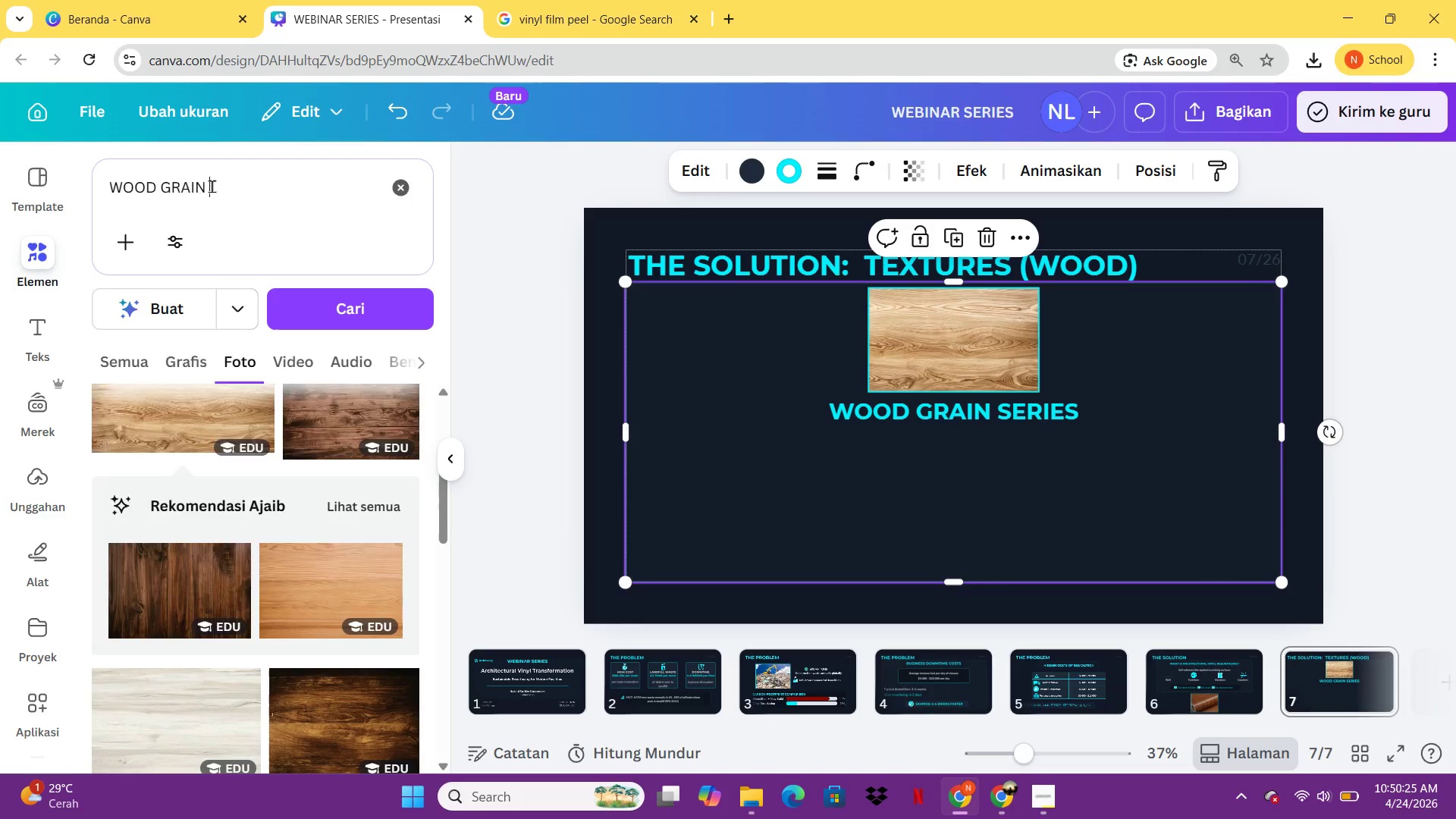 
left_click_drag(start_coordinate=[233, 190], to_coordinate=[92, 182])
 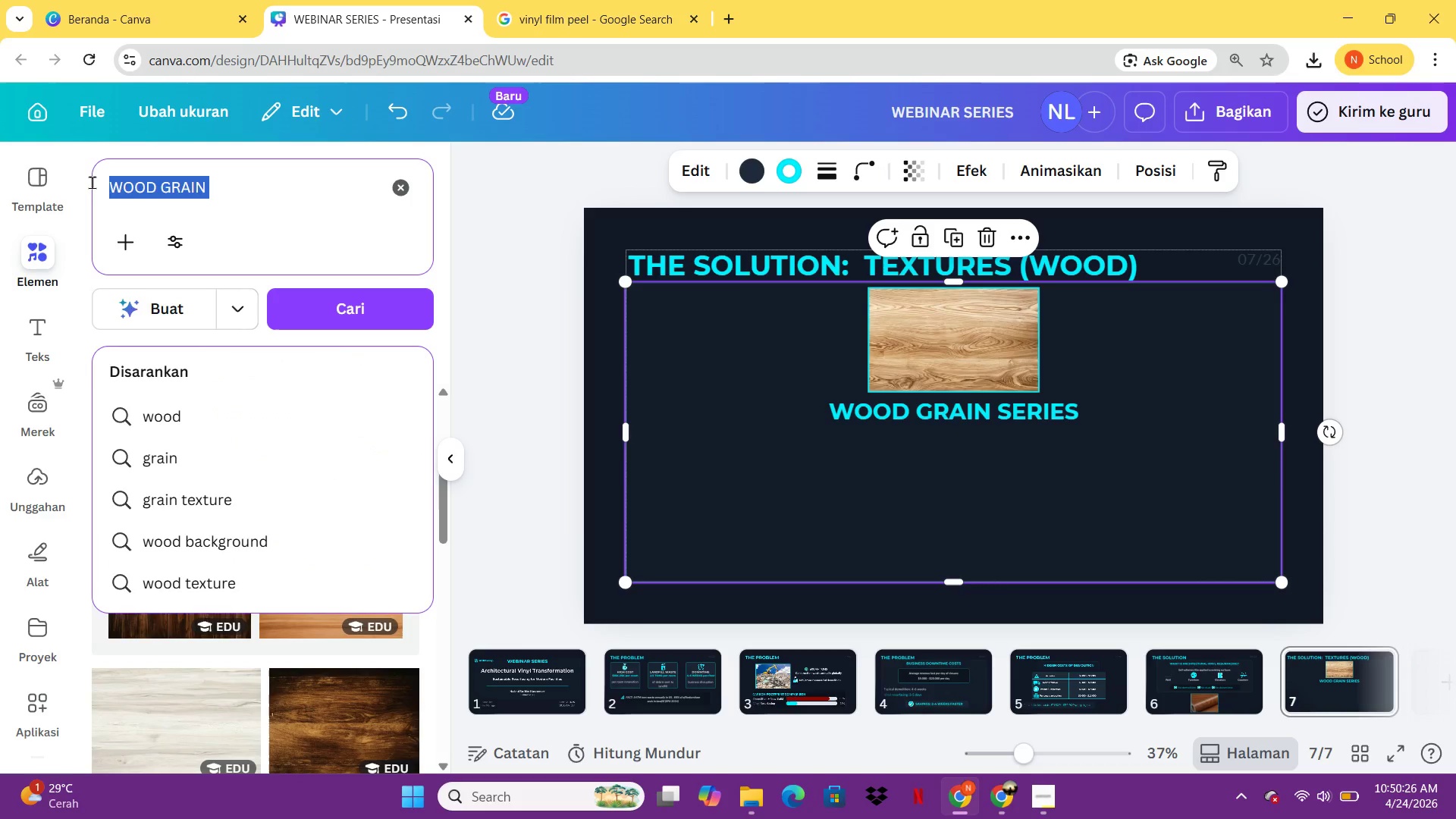 
type(OAK WOOD TEXTURE CLOSEUP)
 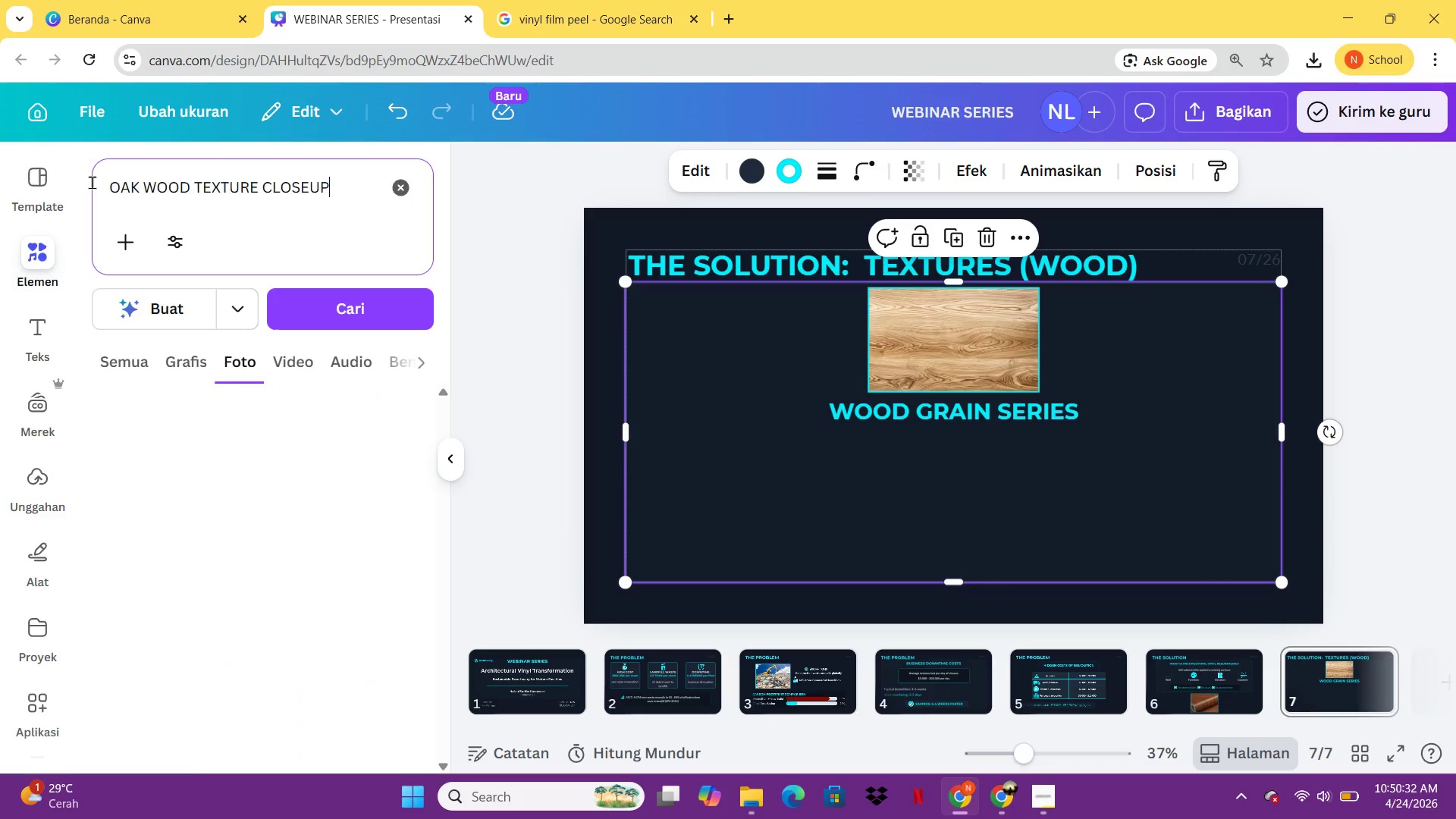 
key(Enter)
 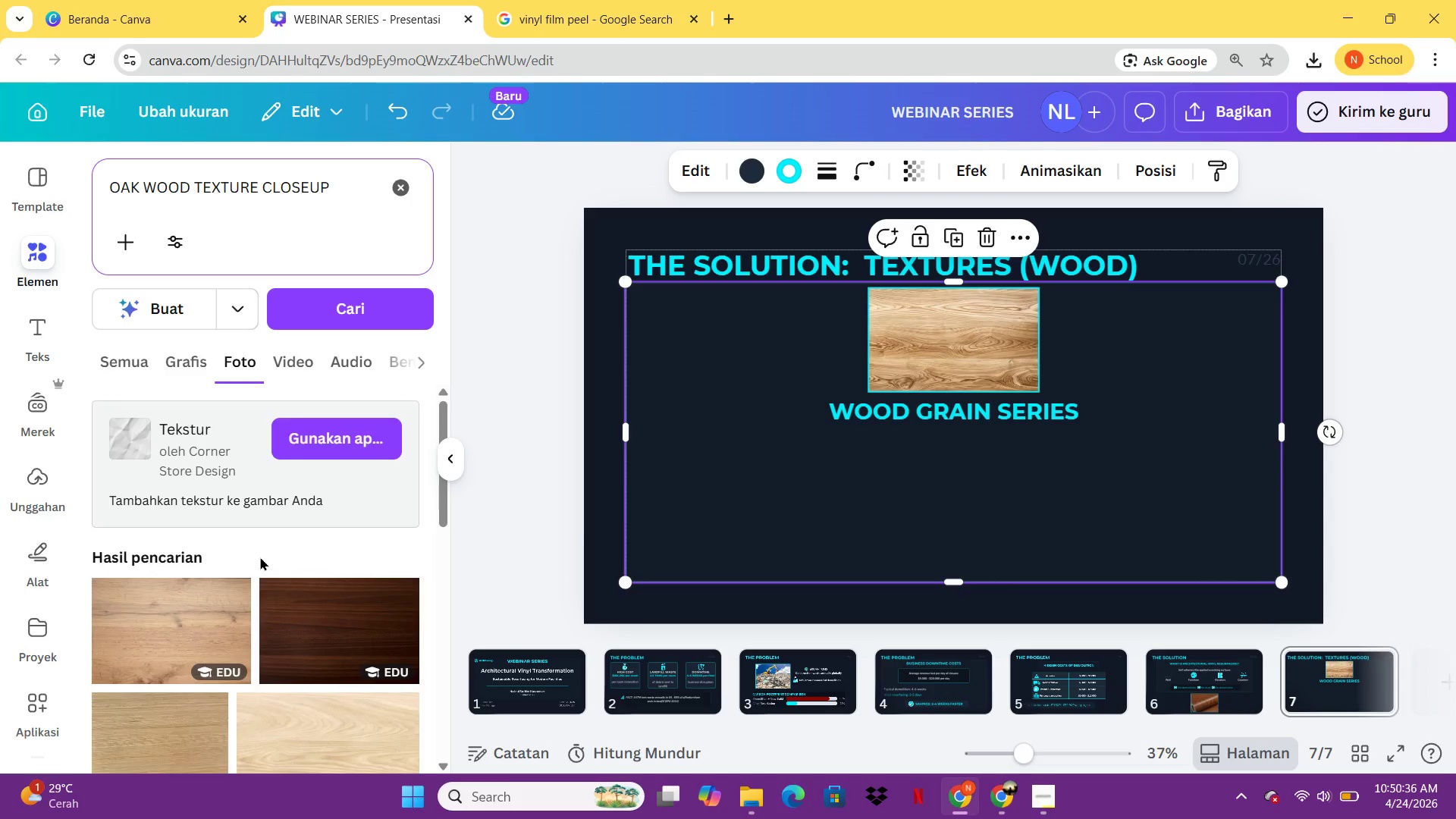 
wait(8.33)
 